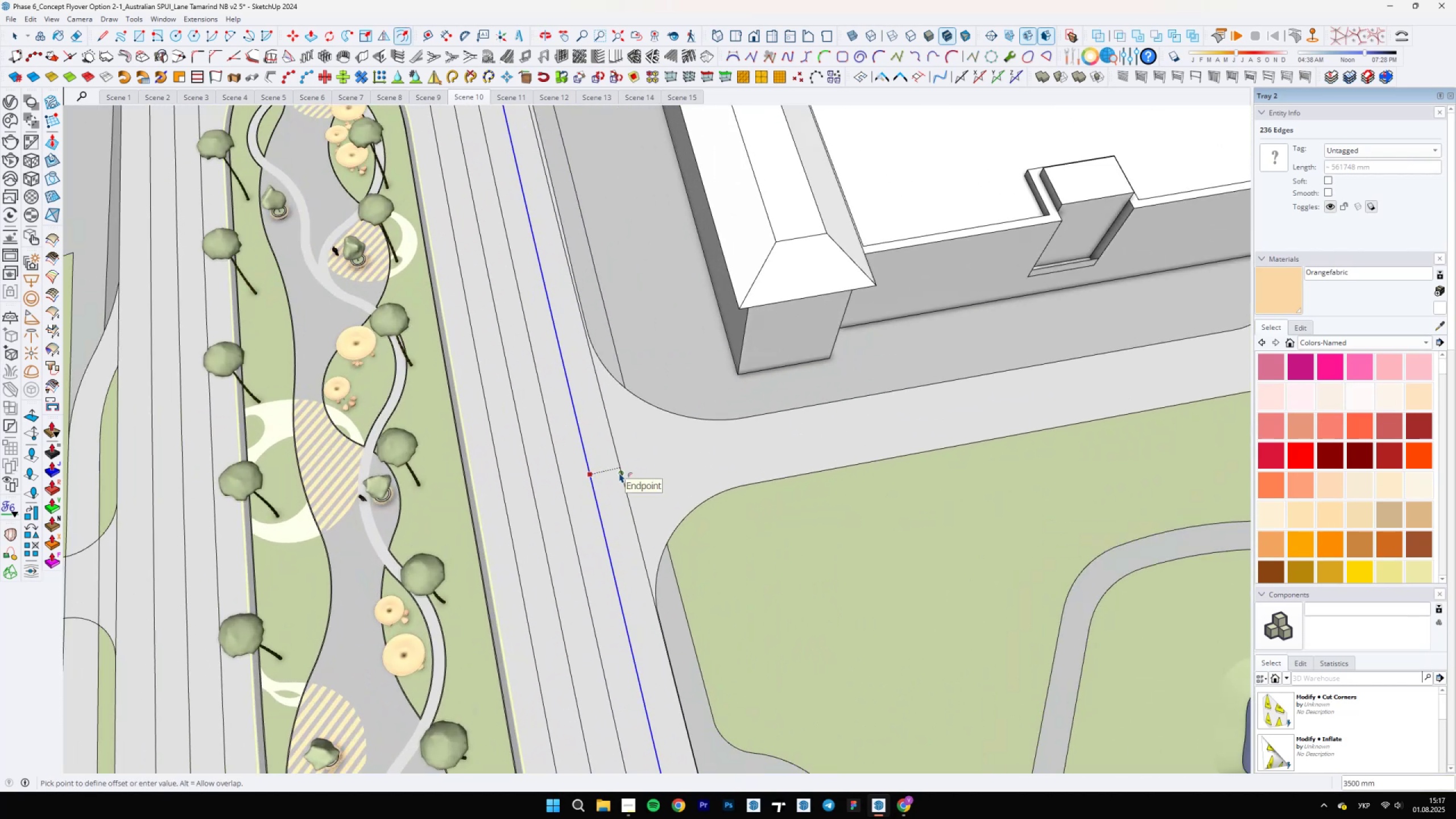 
type(3650)
 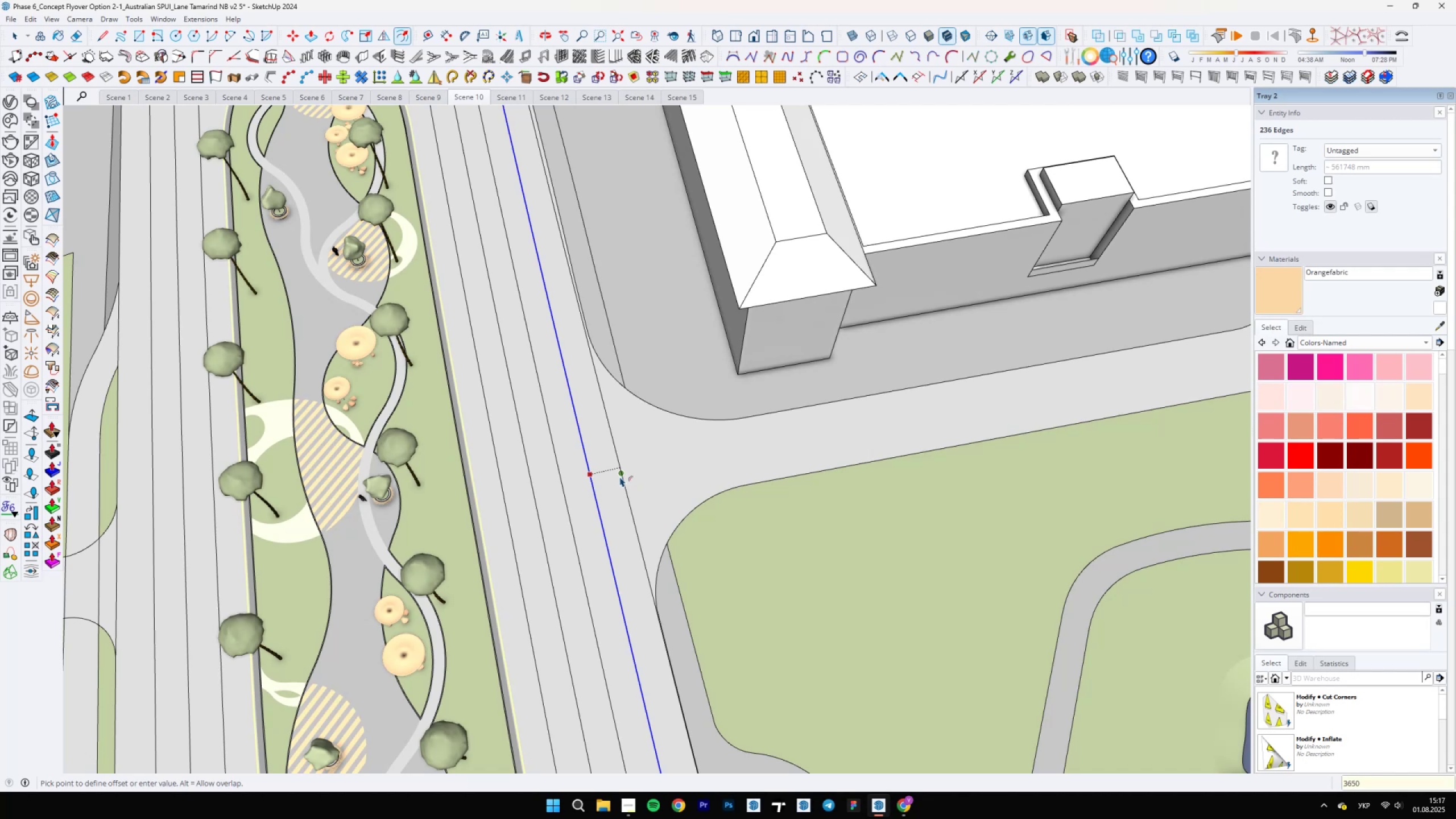 
key(Enter)
 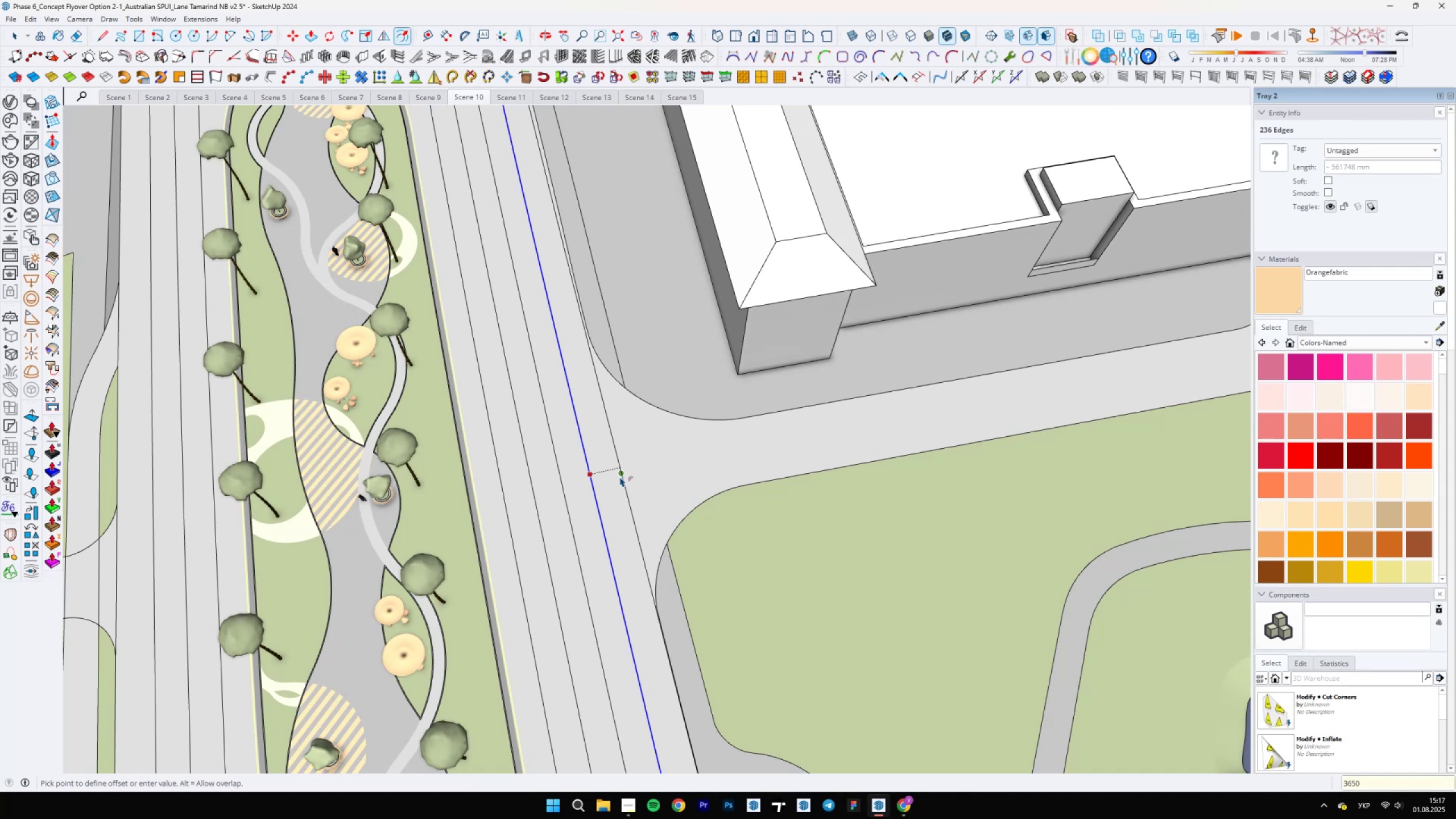 
scroll: coordinate [620, 477], scroll_direction: down, amount: 5.0
 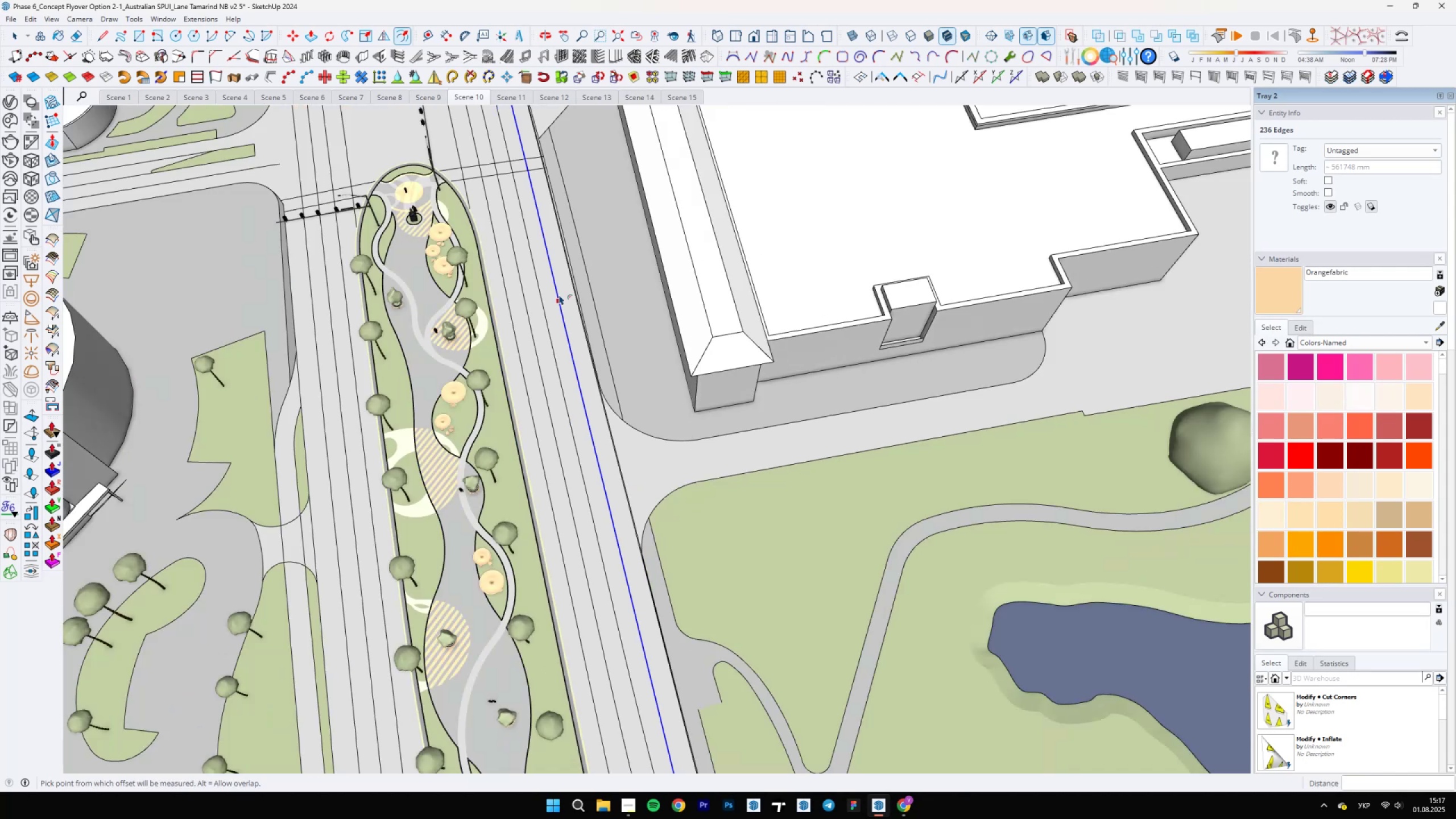 
hold_key(key=ShiftLeft, duration=1.53)
 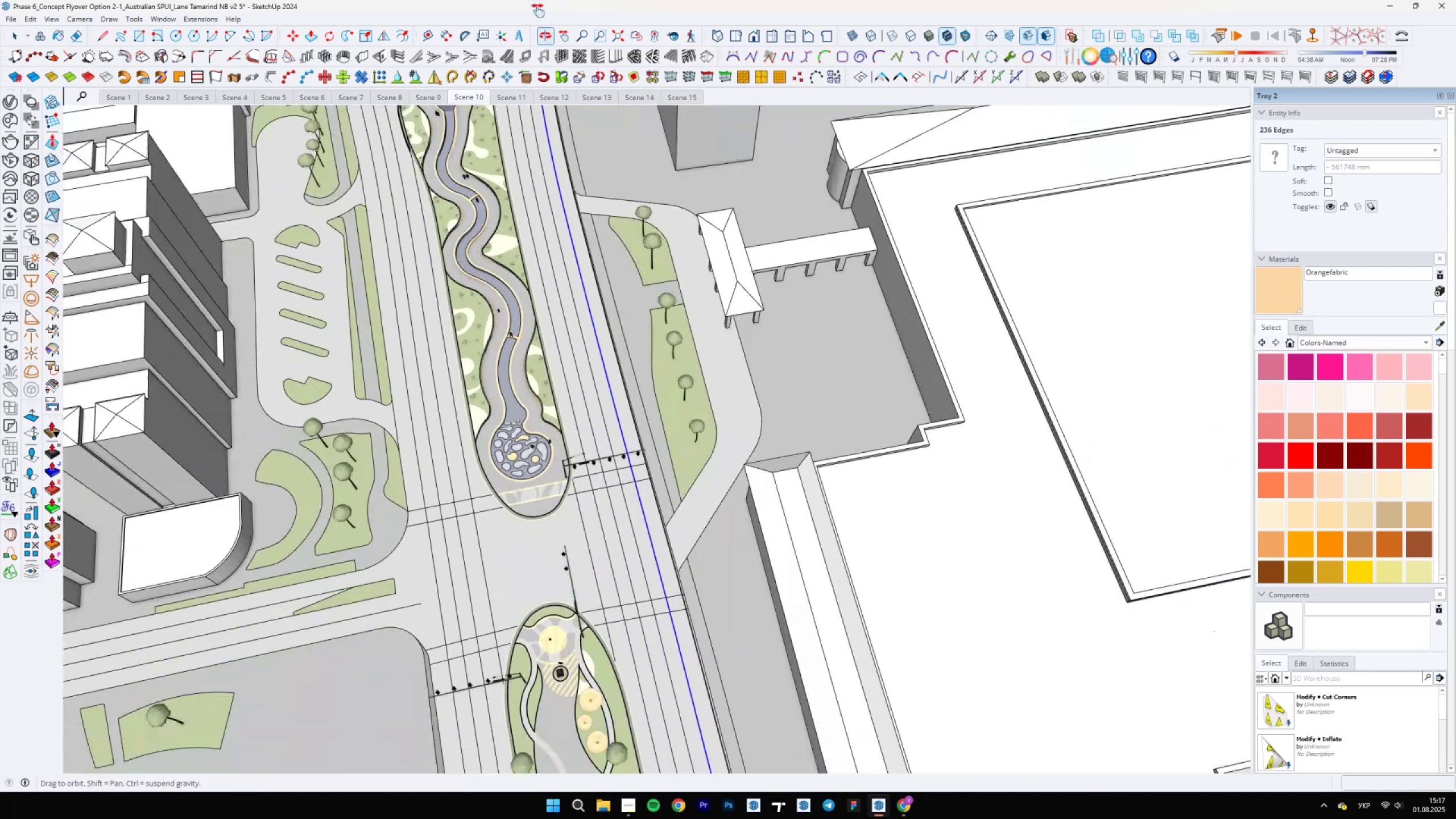 
hold_key(key=ShiftLeft, duration=1.52)
 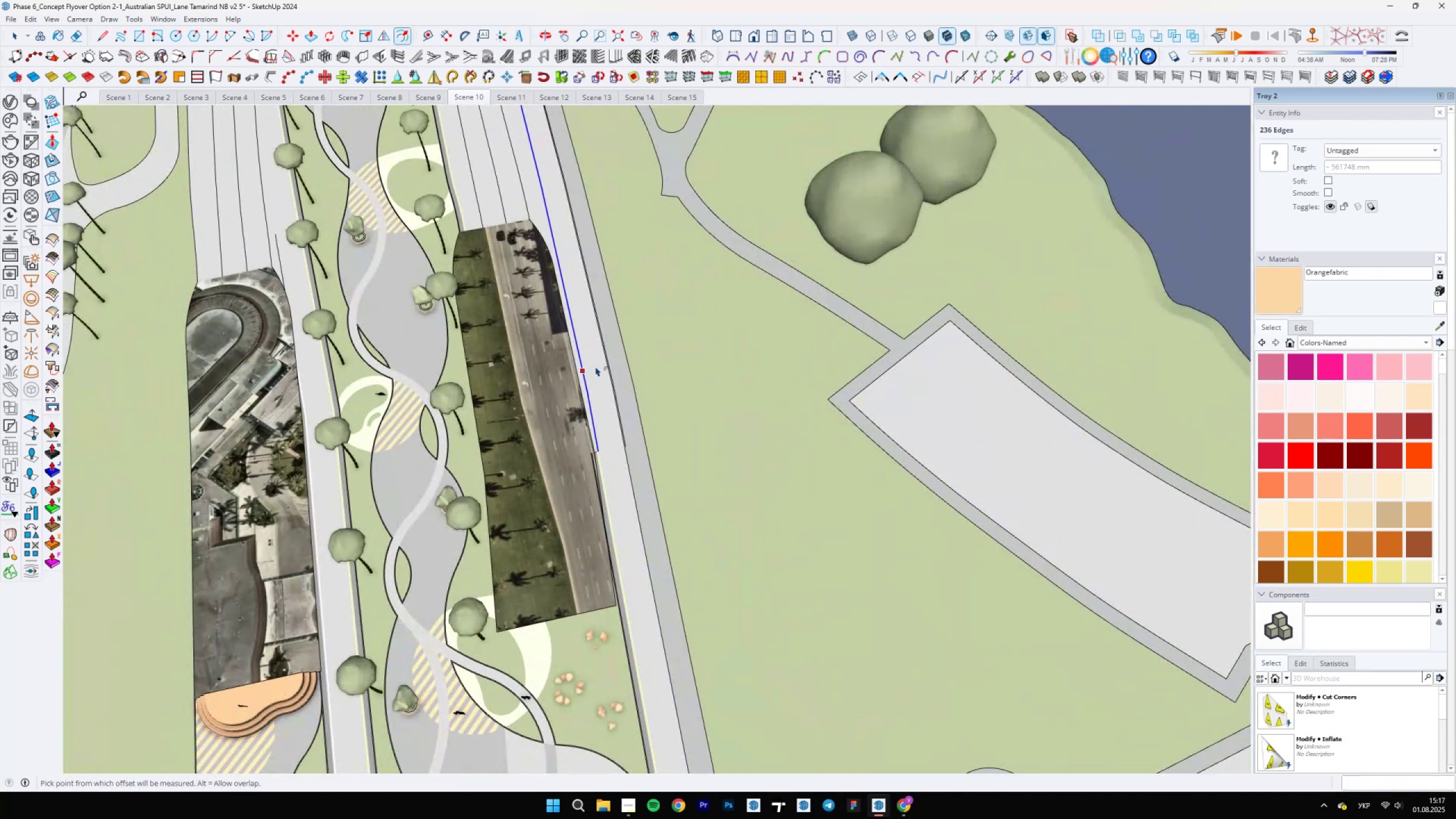 
hold_key(key=ShiftLeft, duration=0.94)
scroll: coordinate [635, 441], scroll_direction: up, amount: 9.0
 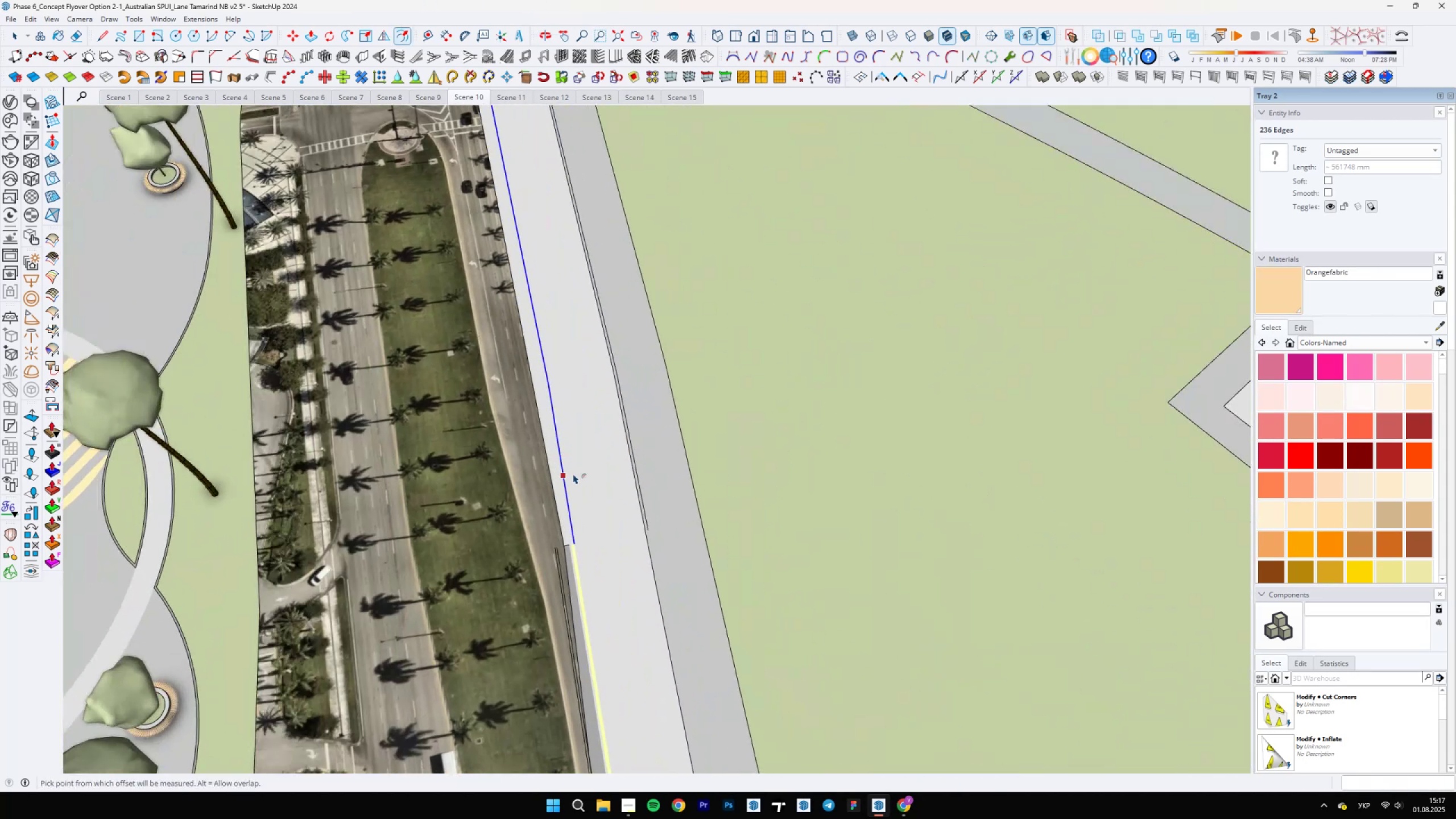 
left_click([573, 474])
 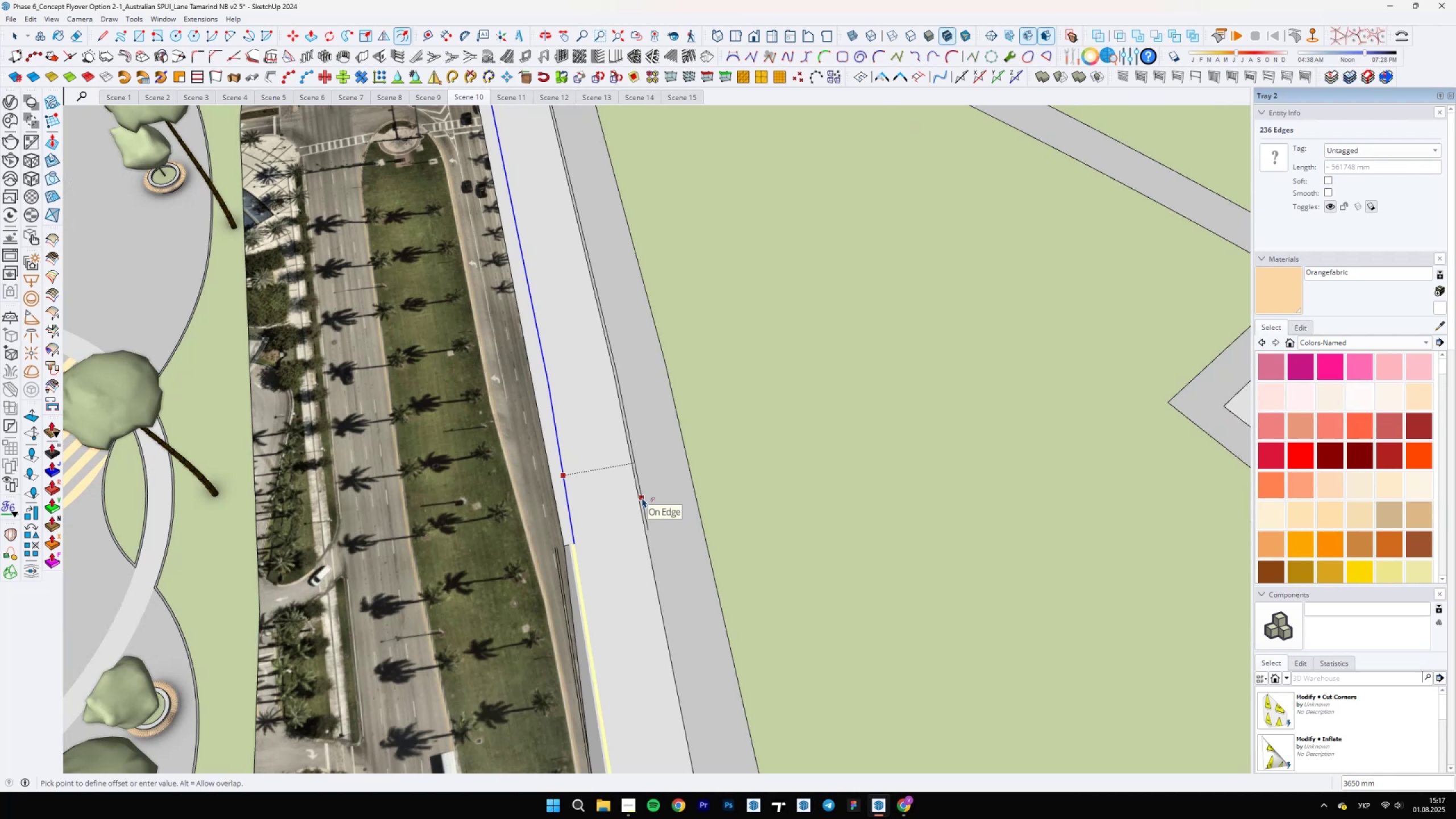 
type(3750)
 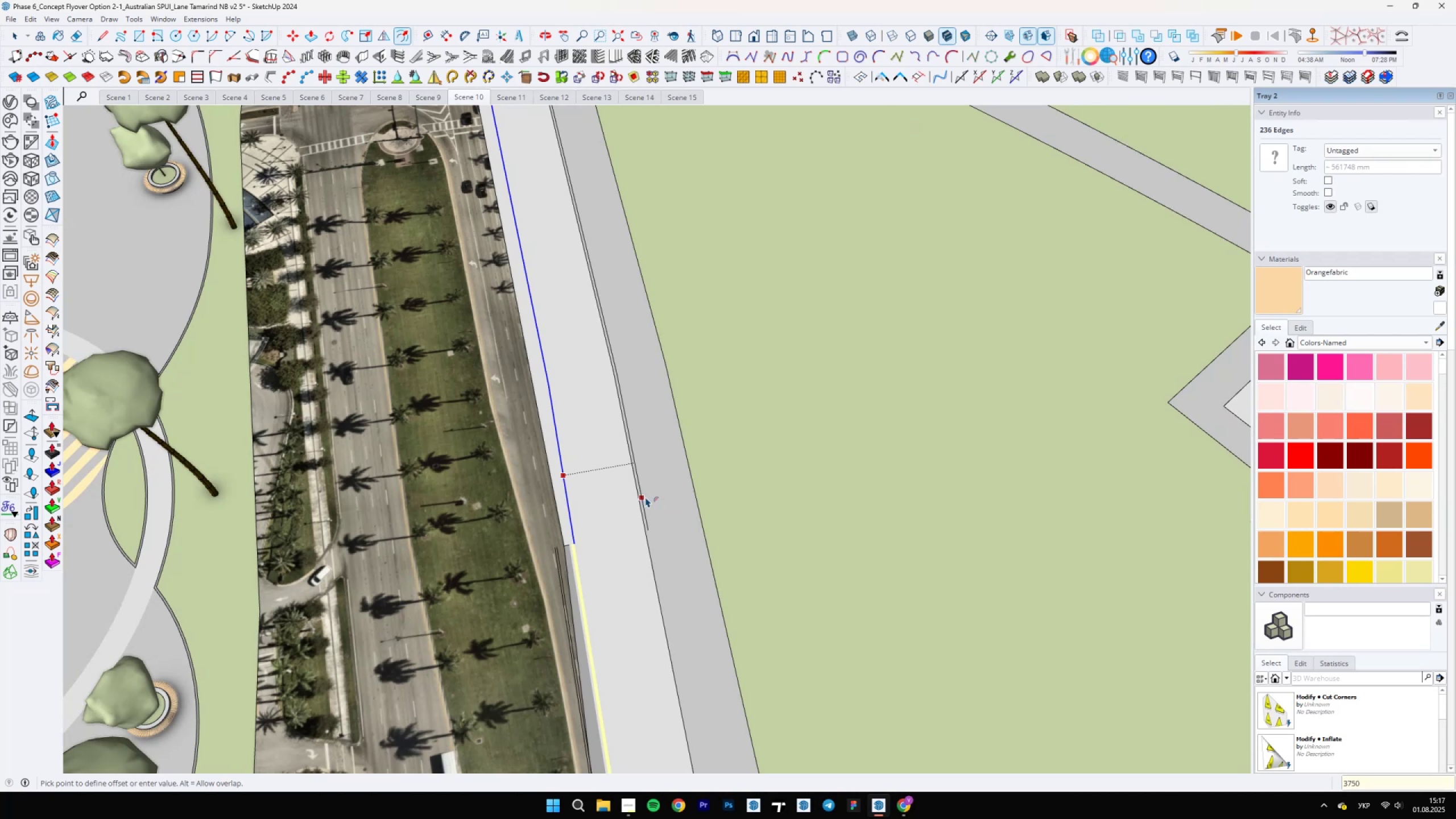 
key(Enter)
 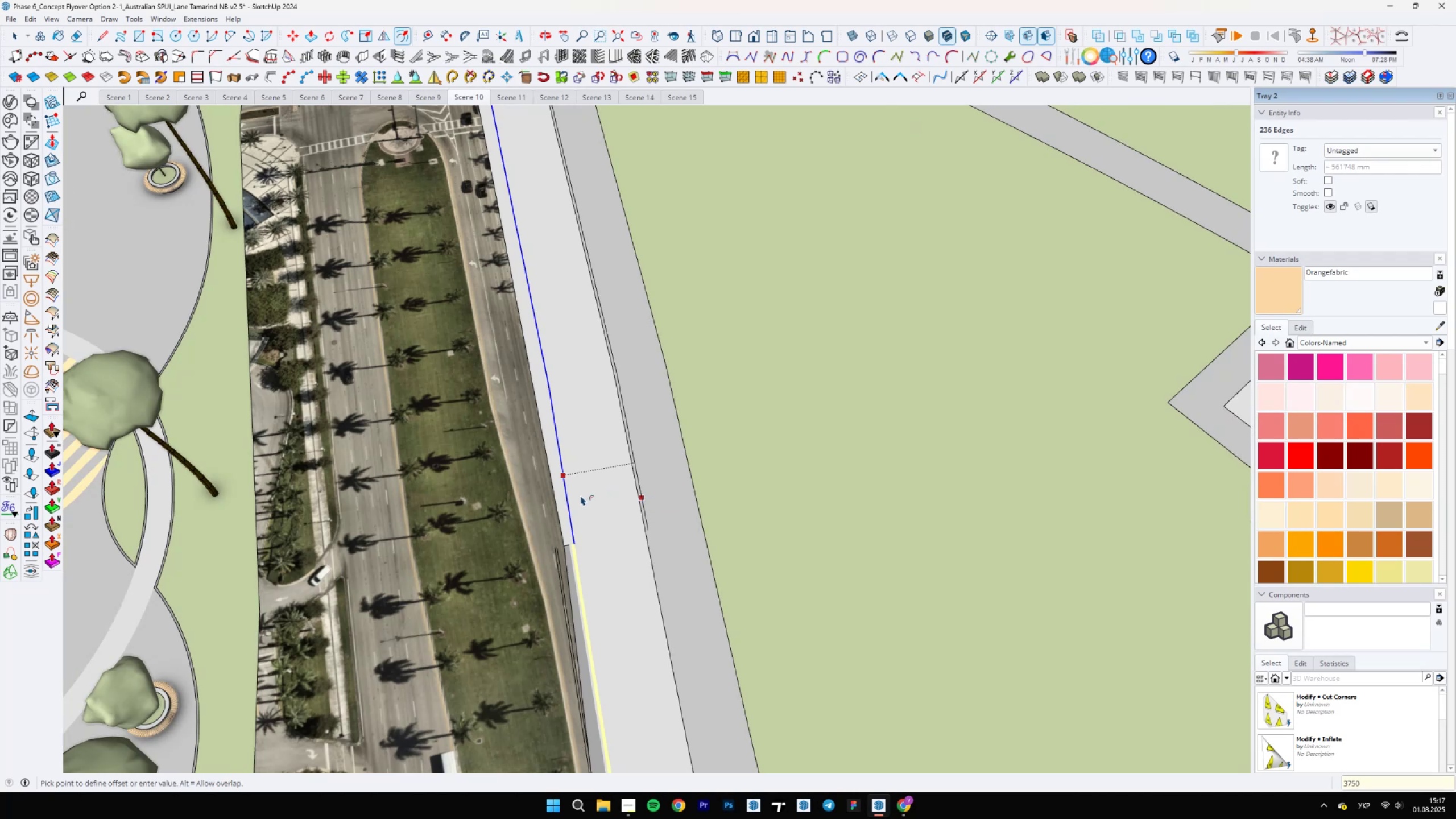 
left_click([572, 503])
 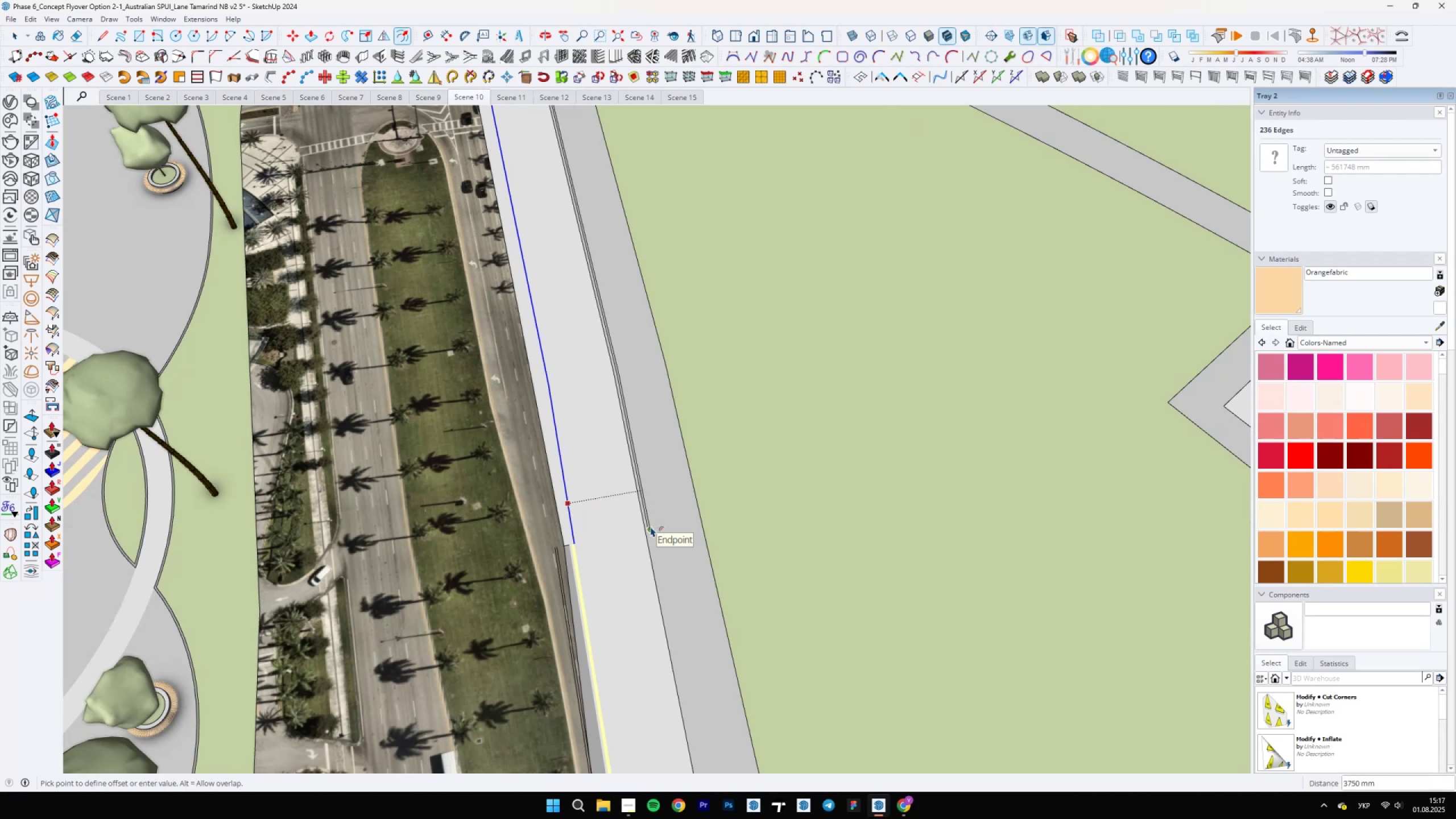 
scroll: coordinate [652, 527], scroll_direction: up, amount: 9.0
 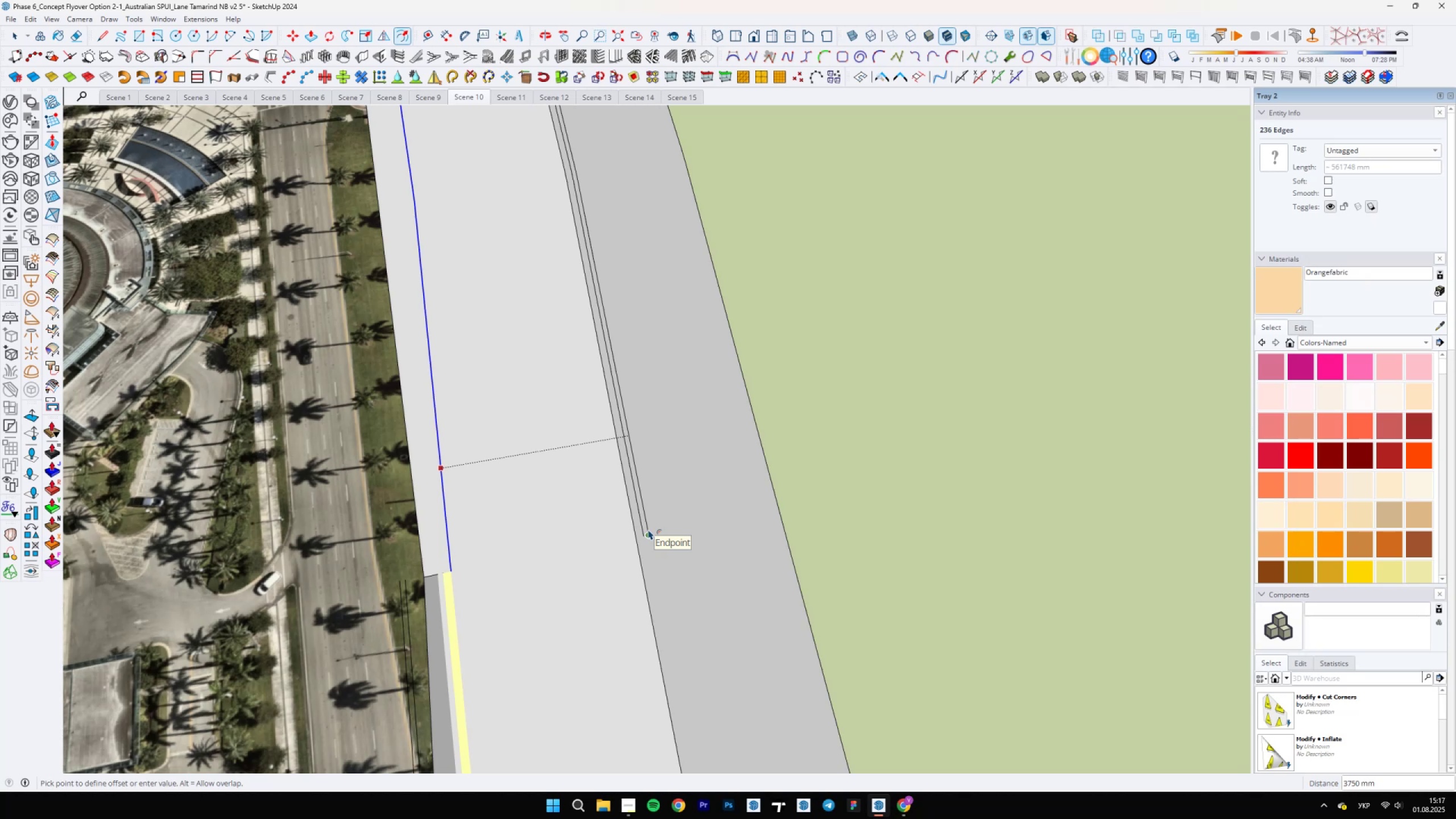 
wait(5.47)
 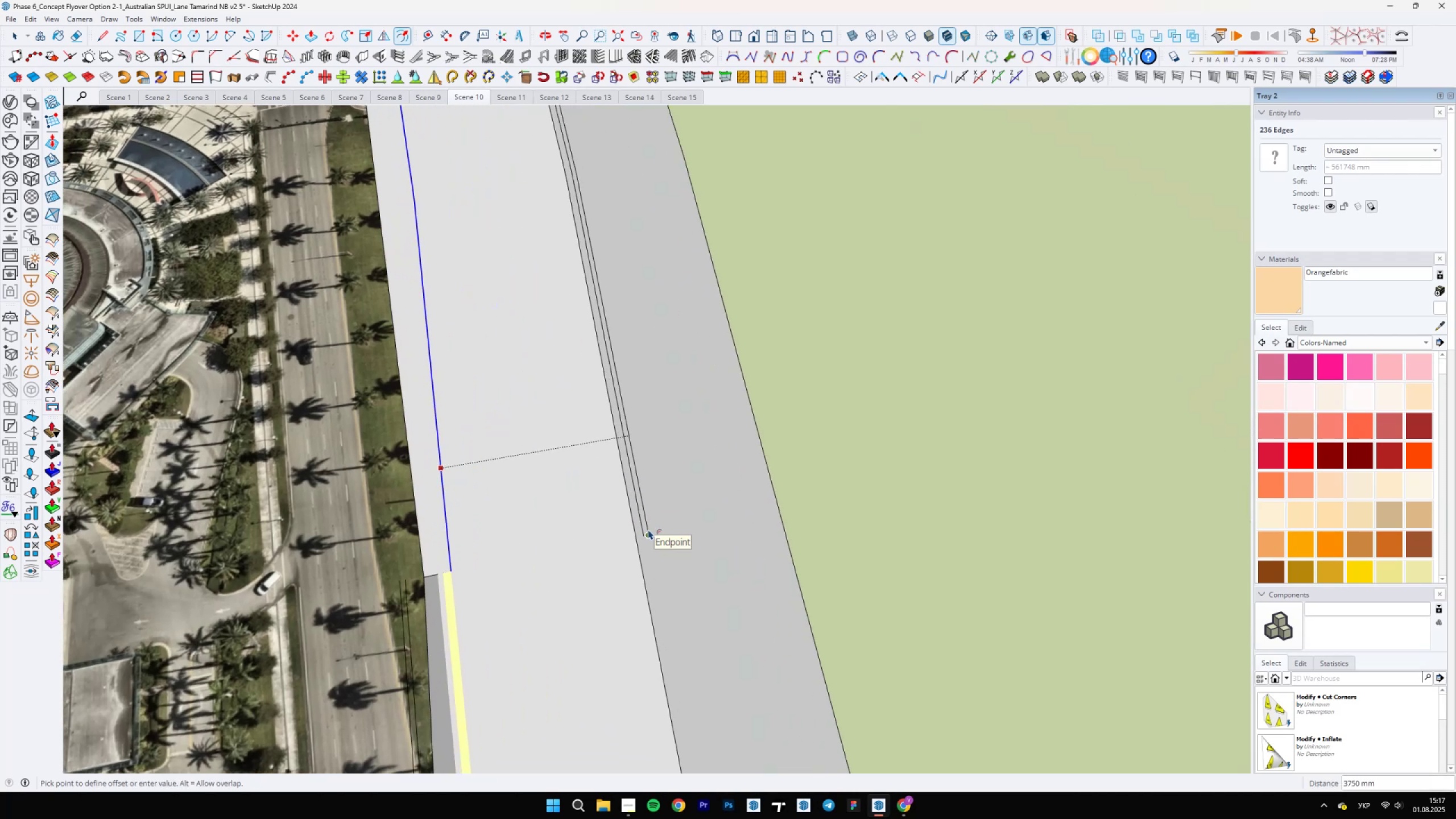 
type(4350)
 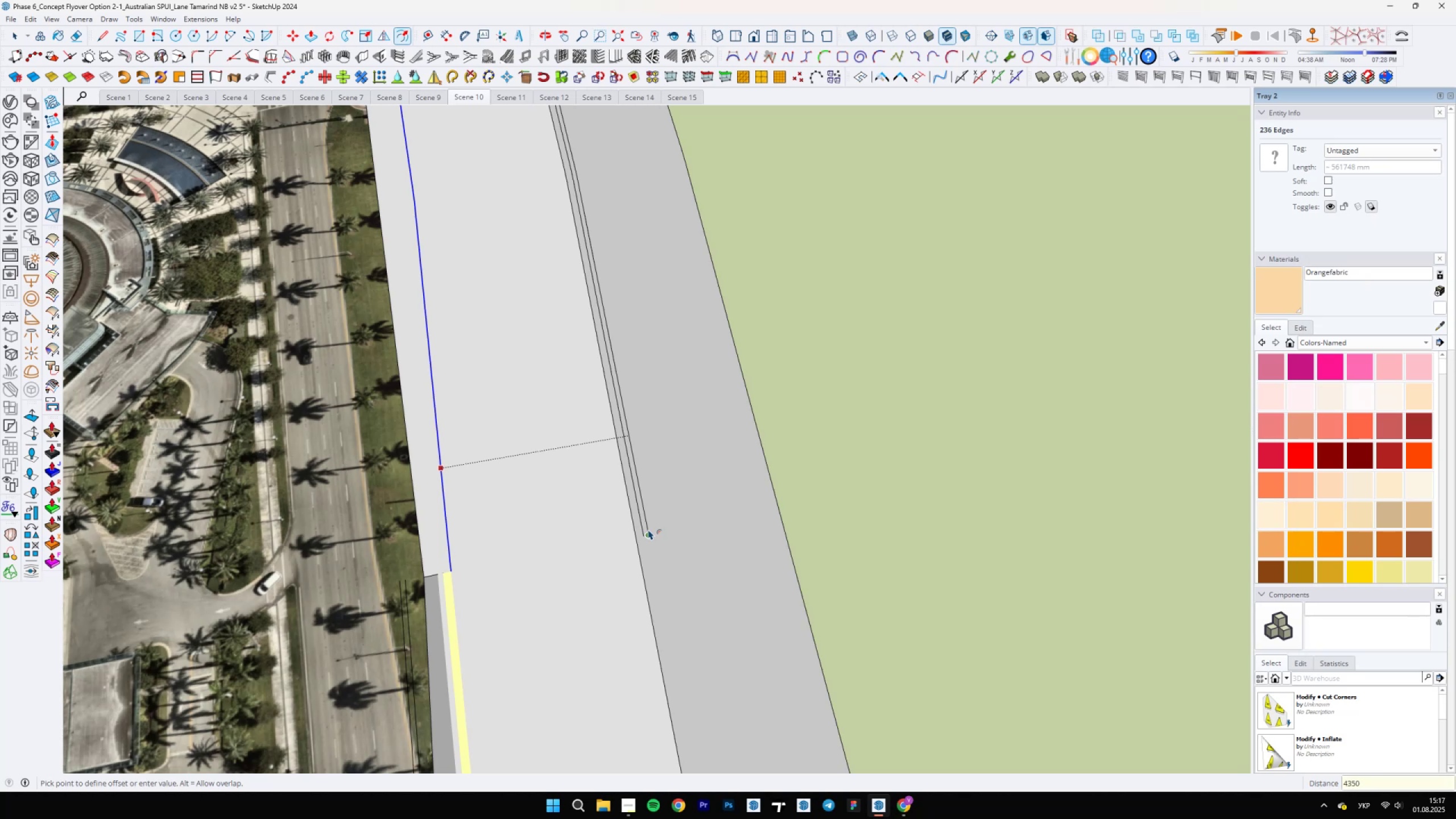 
key(Enter)
 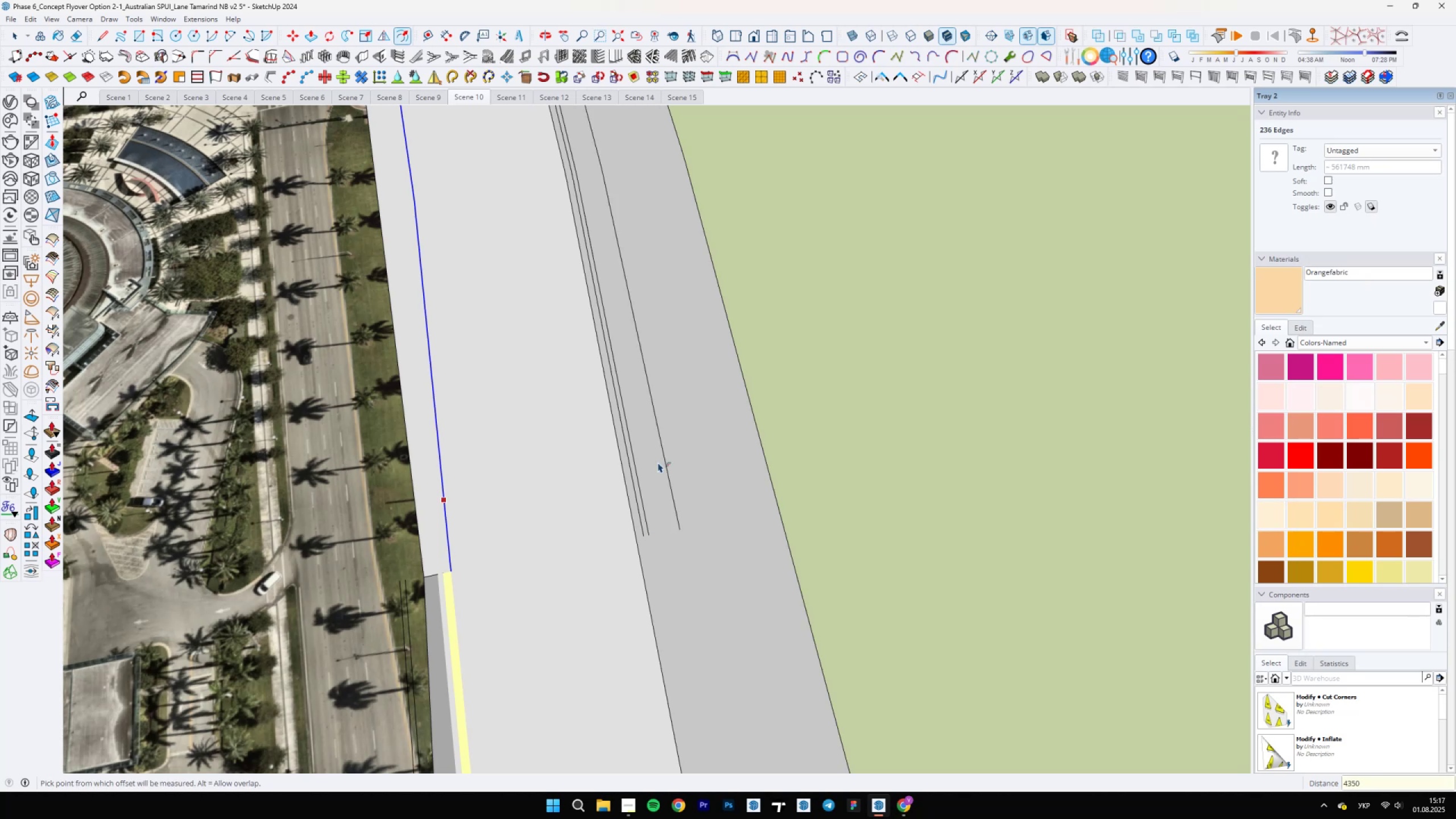 
left_click([439, 505])
 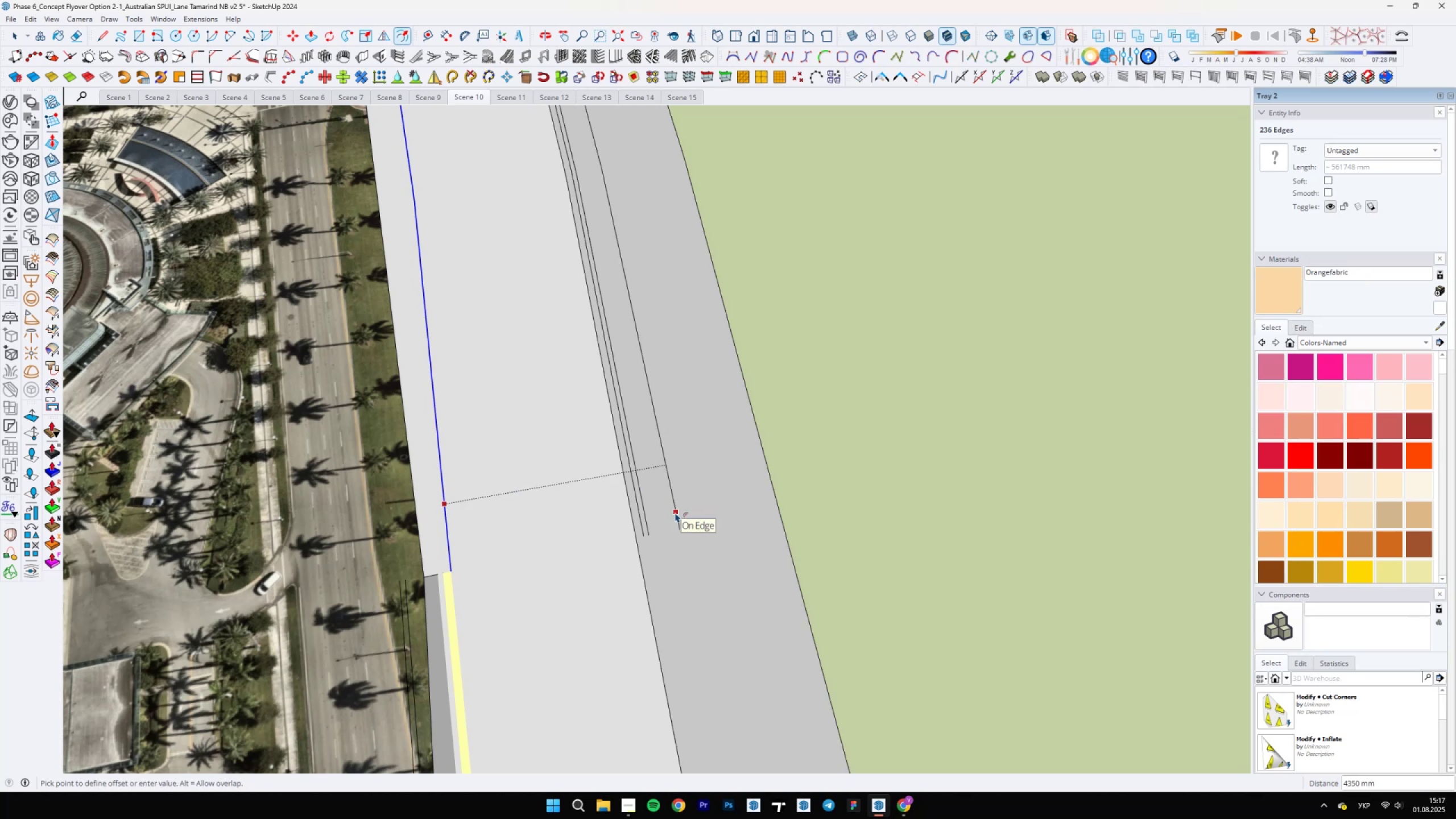 
type(4450)
 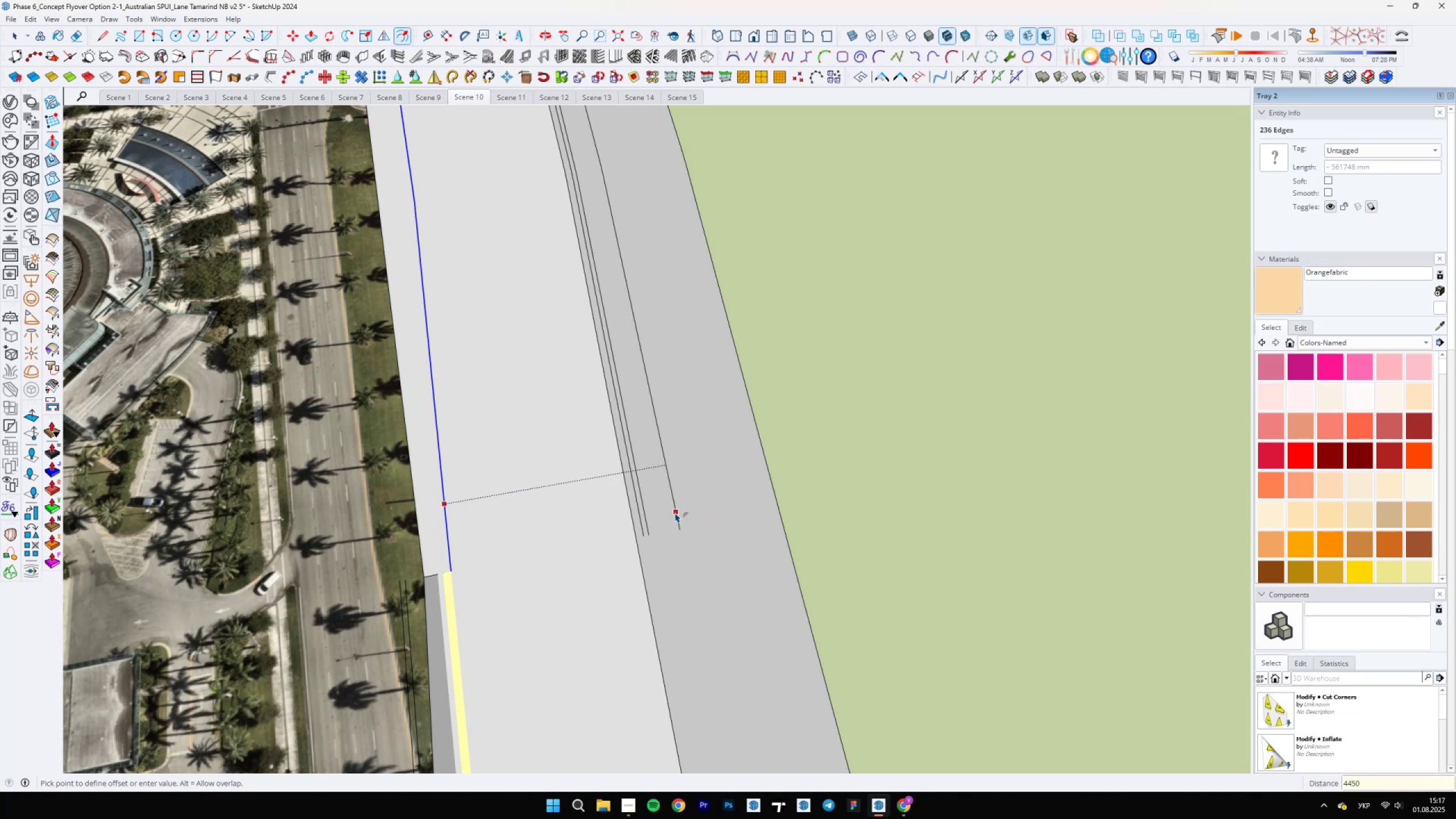 
key(Enter)
 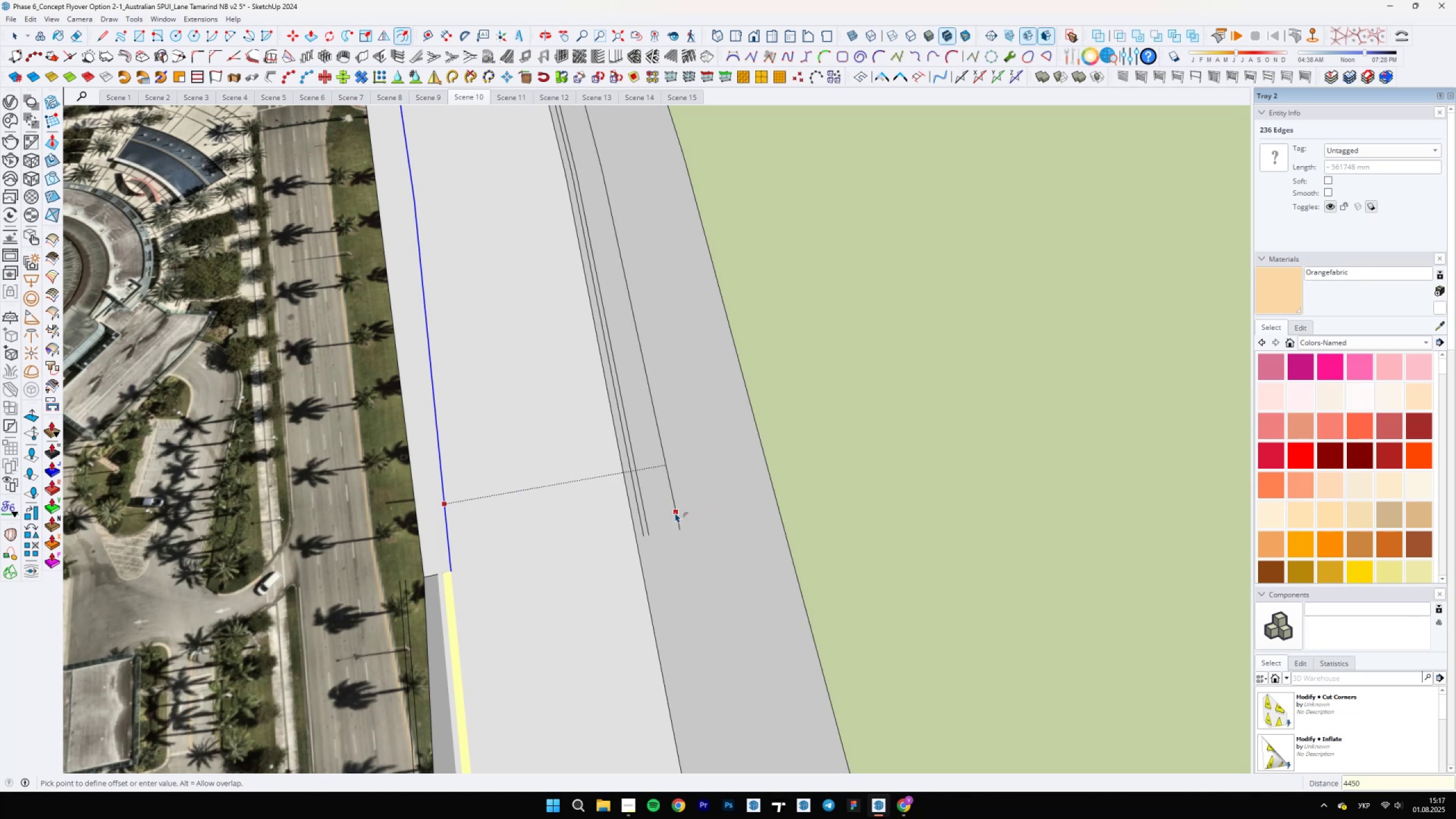 
scroll: coordinate [656, 606], scroll_direction: down, amount: 34.0
 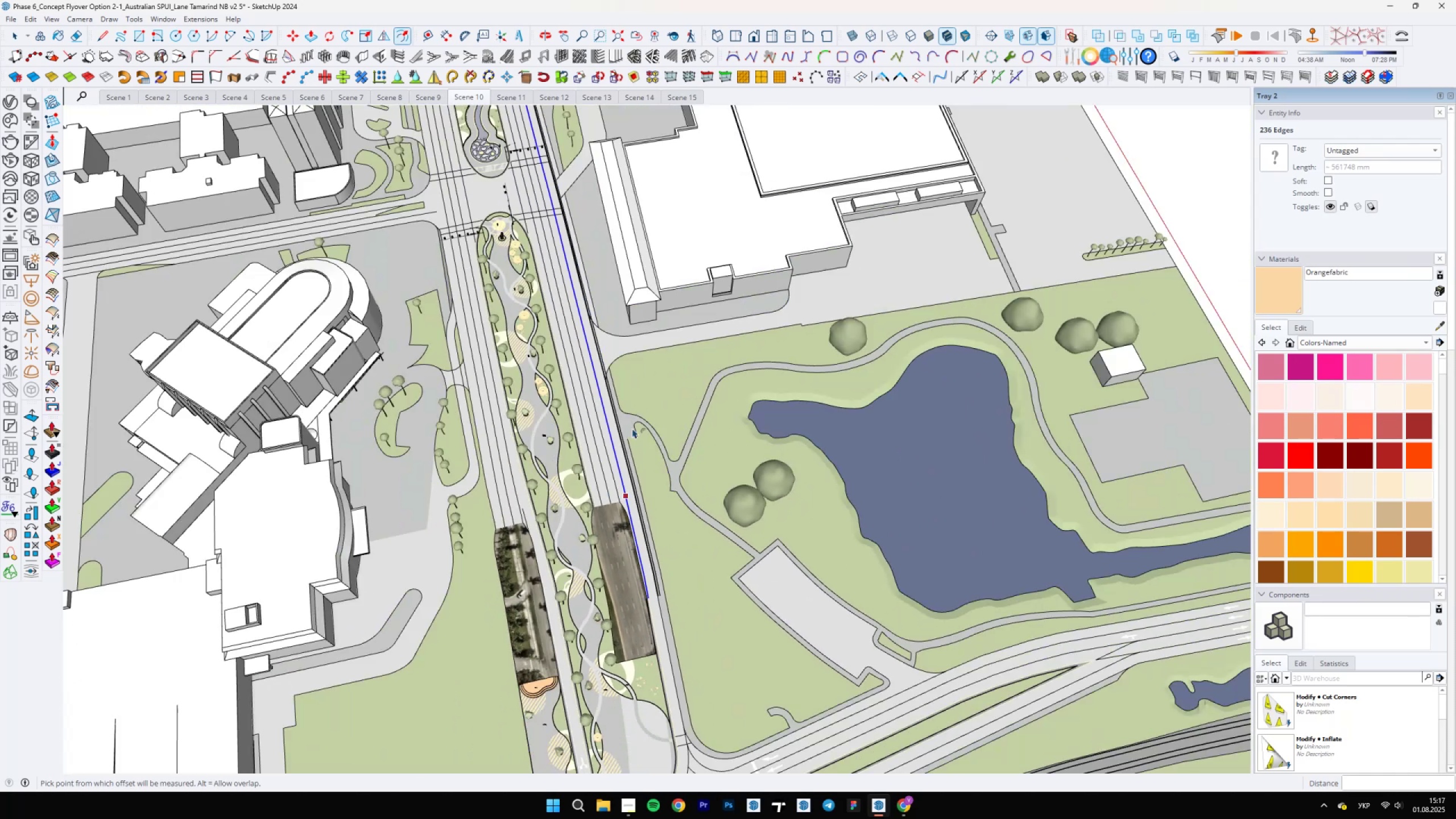 
hold_key(key=ShiftLeft, duration=0.61)
scroll: coordinate [622, 612], scroll_direction: down, amount: 2.0
 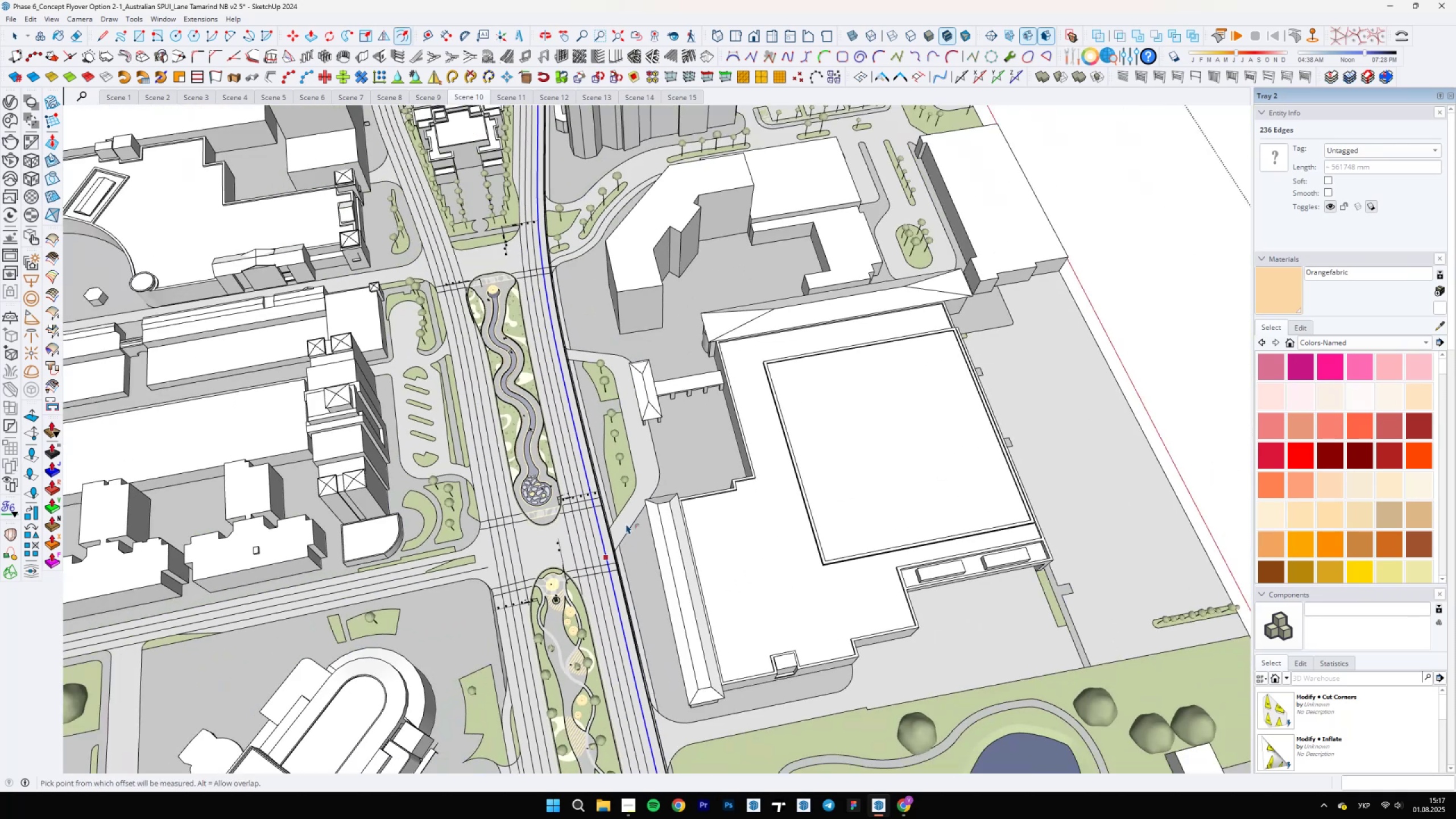 
scroll: coordinate [613, 656], scroll_direction: up, amount: 16.0
 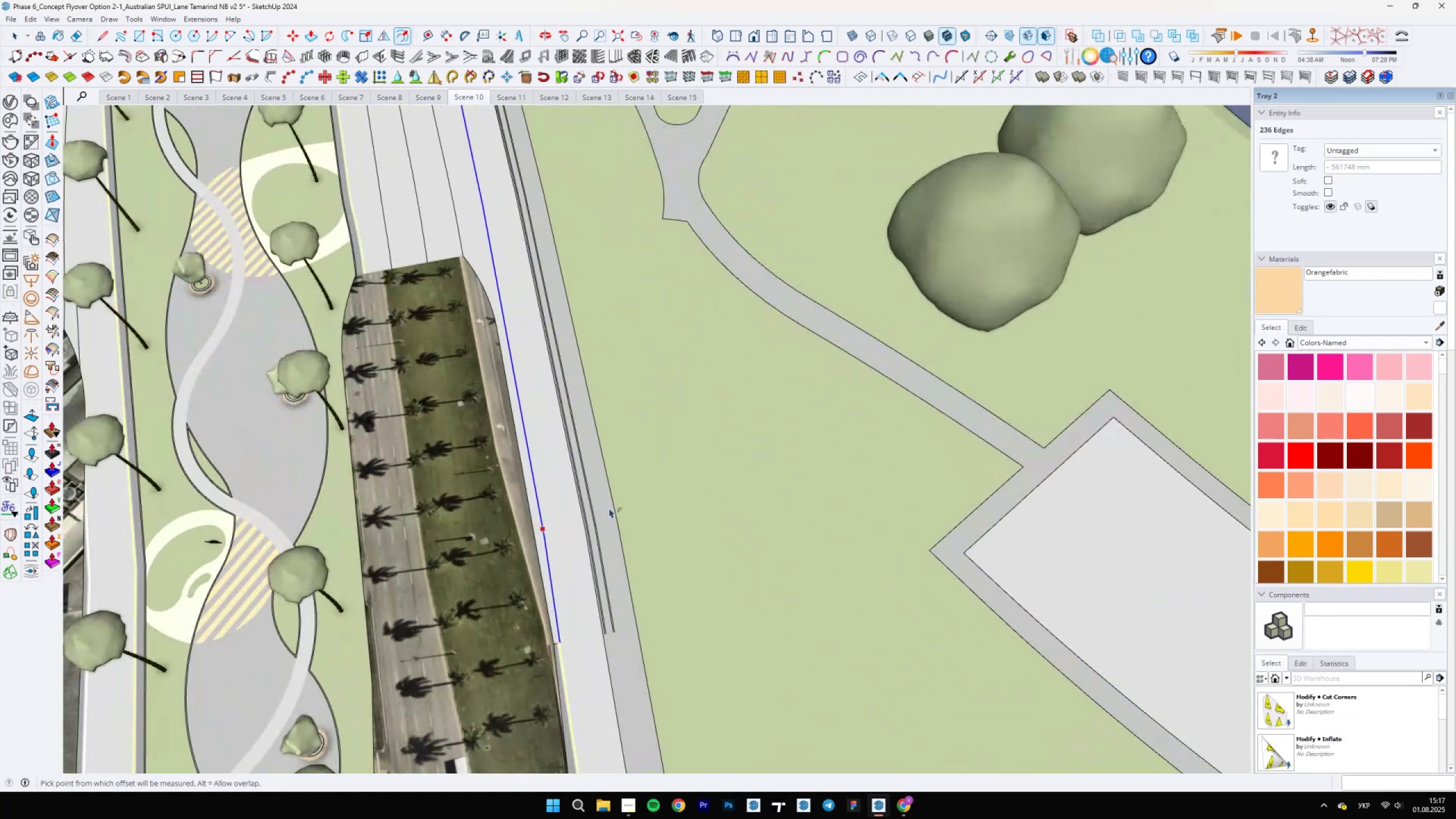 
key(Space)
 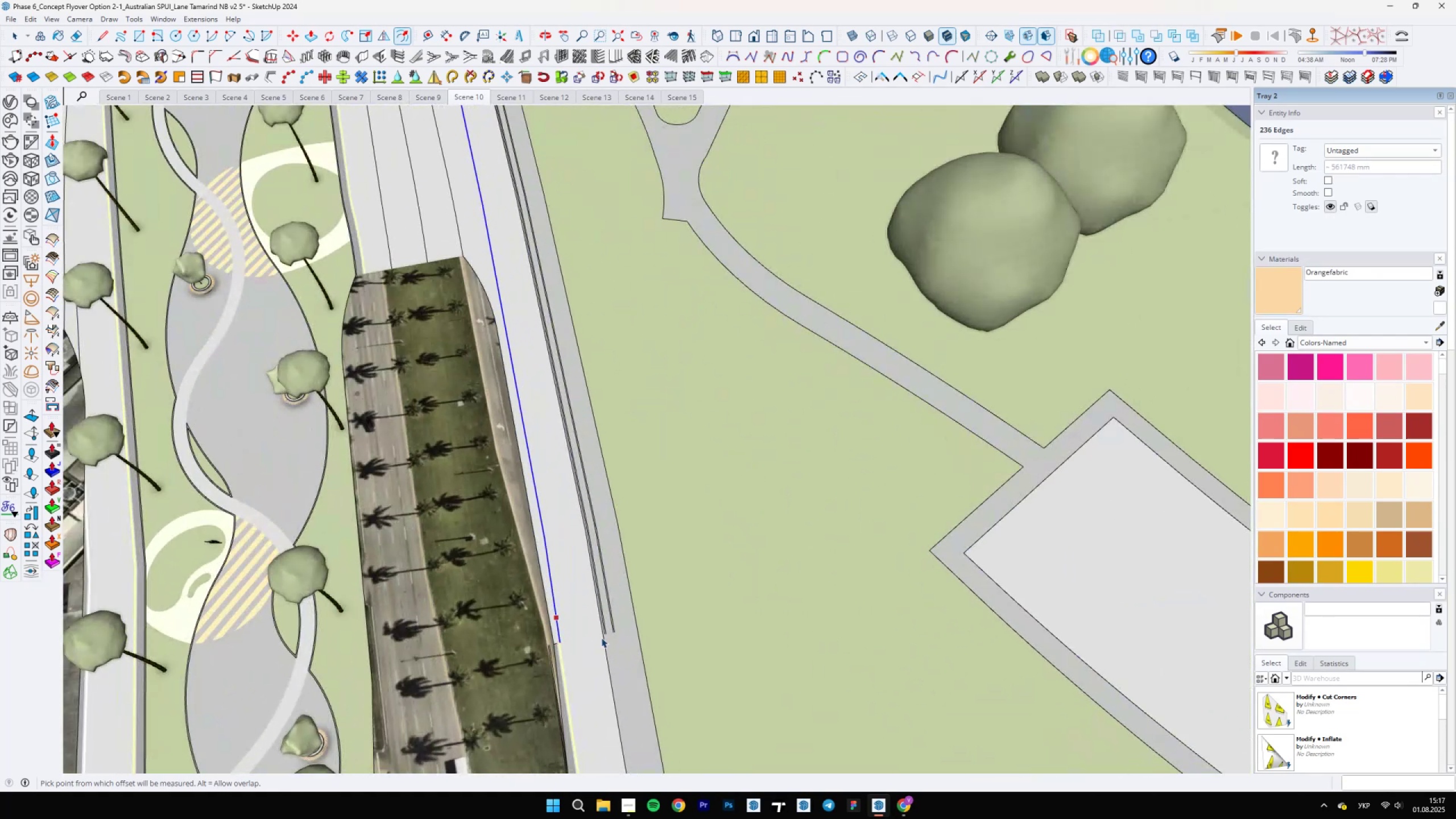 
key(Space)
 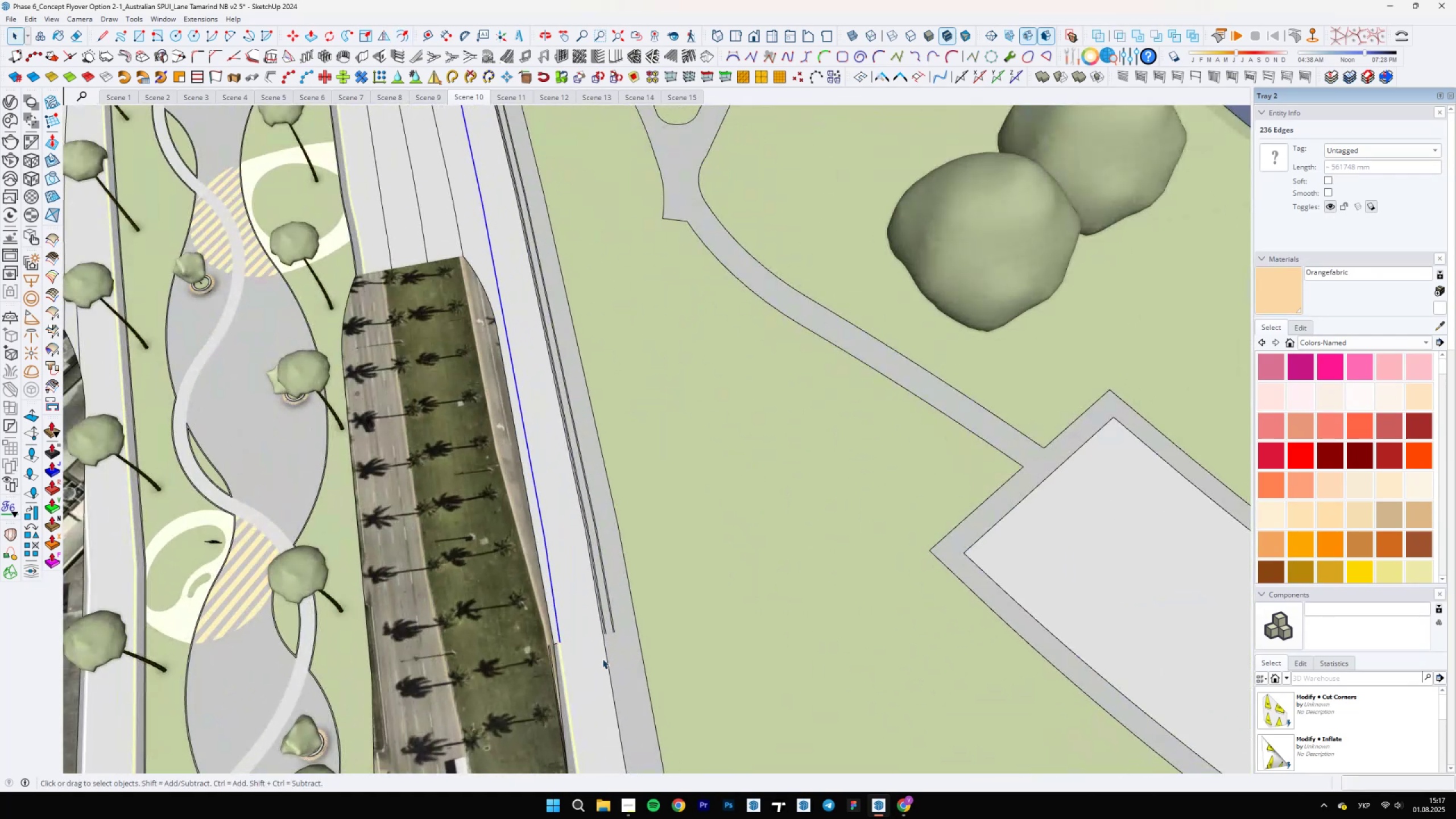 
scroll: coordinate [553, 511], scroll_direction: up, amount: 29.0
 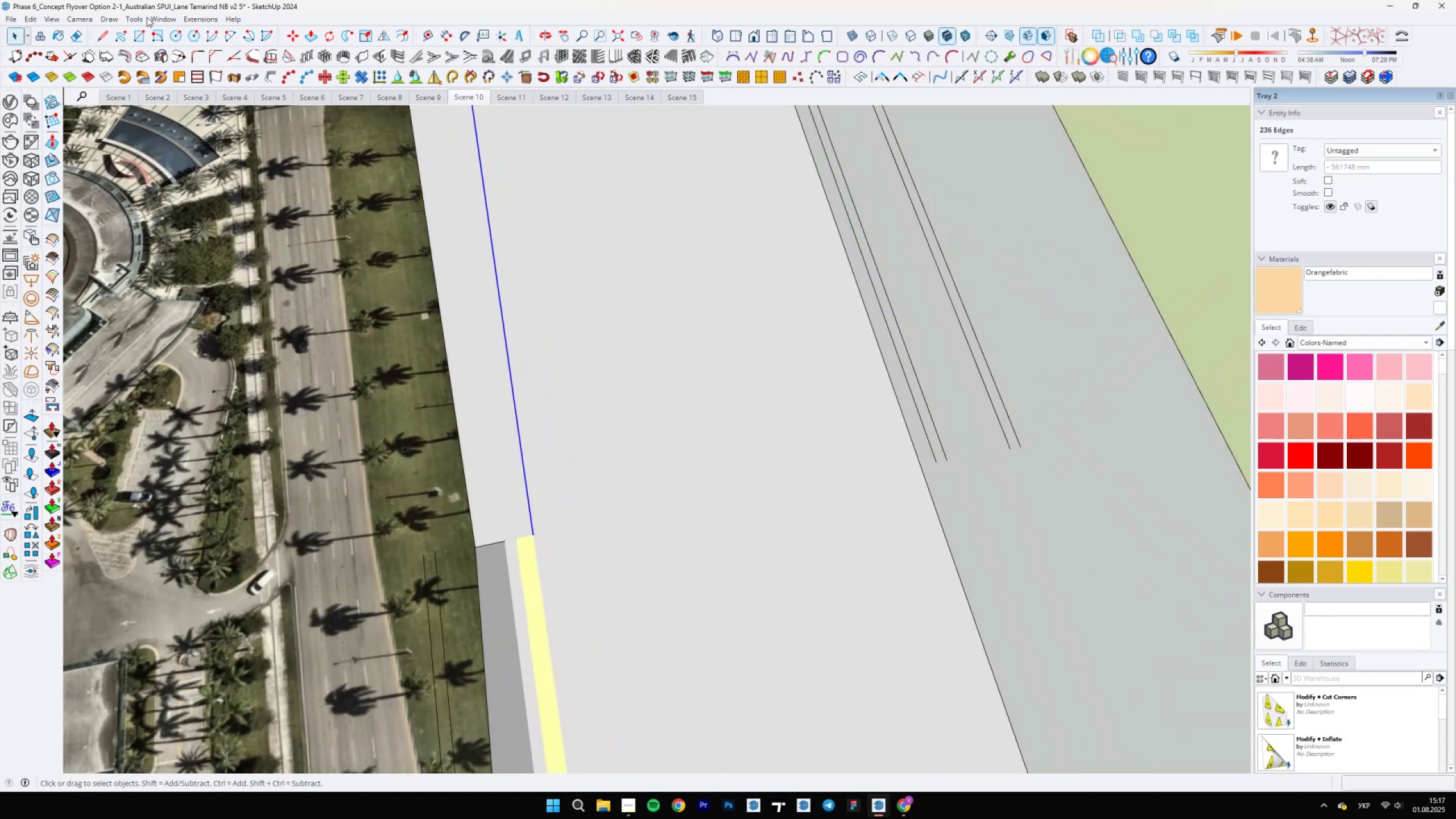 
left_click_drag(start_coordinate=[35, 16], to_coordinate=[39, 16])
 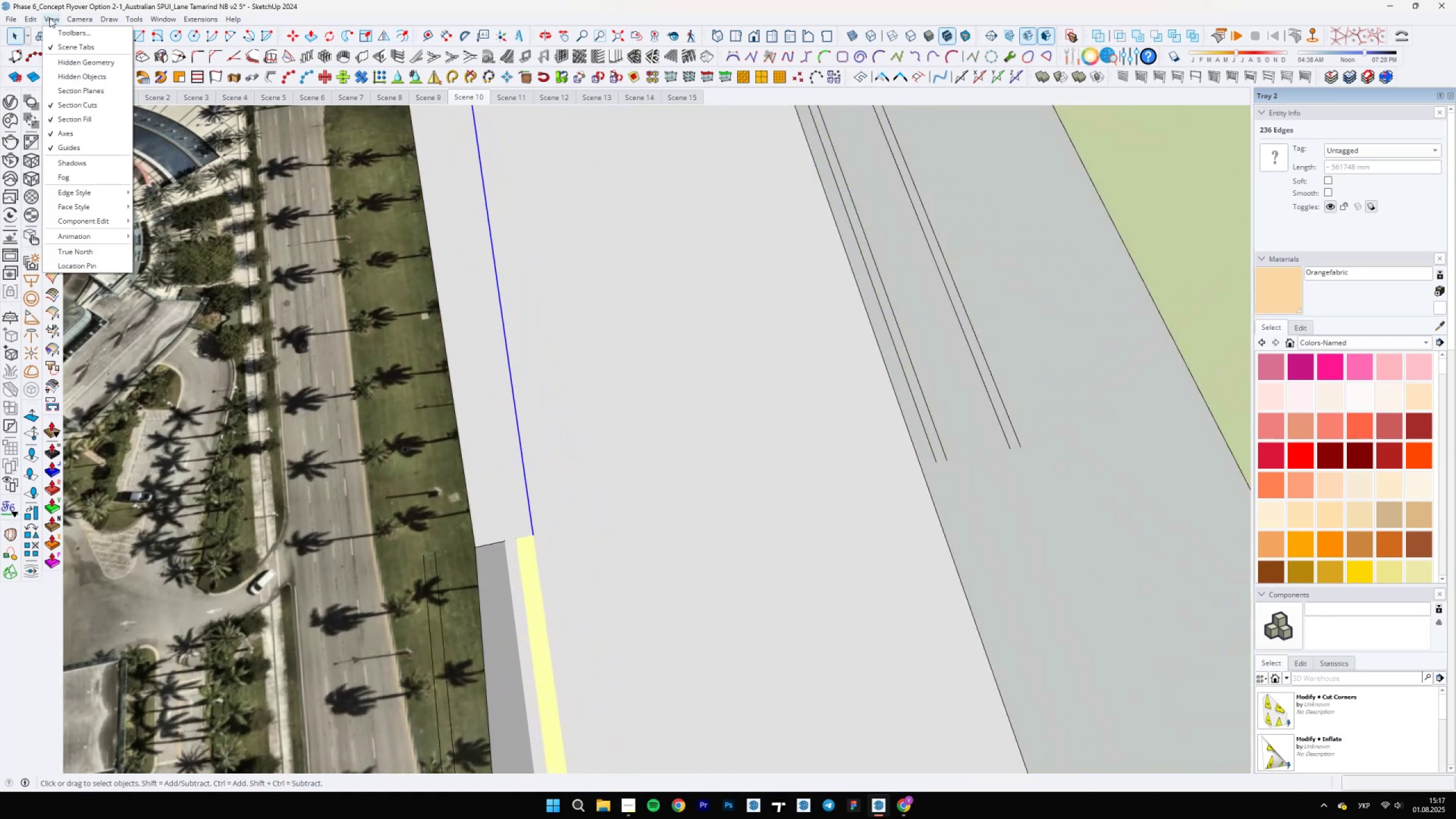 
double_click([50, 18])
 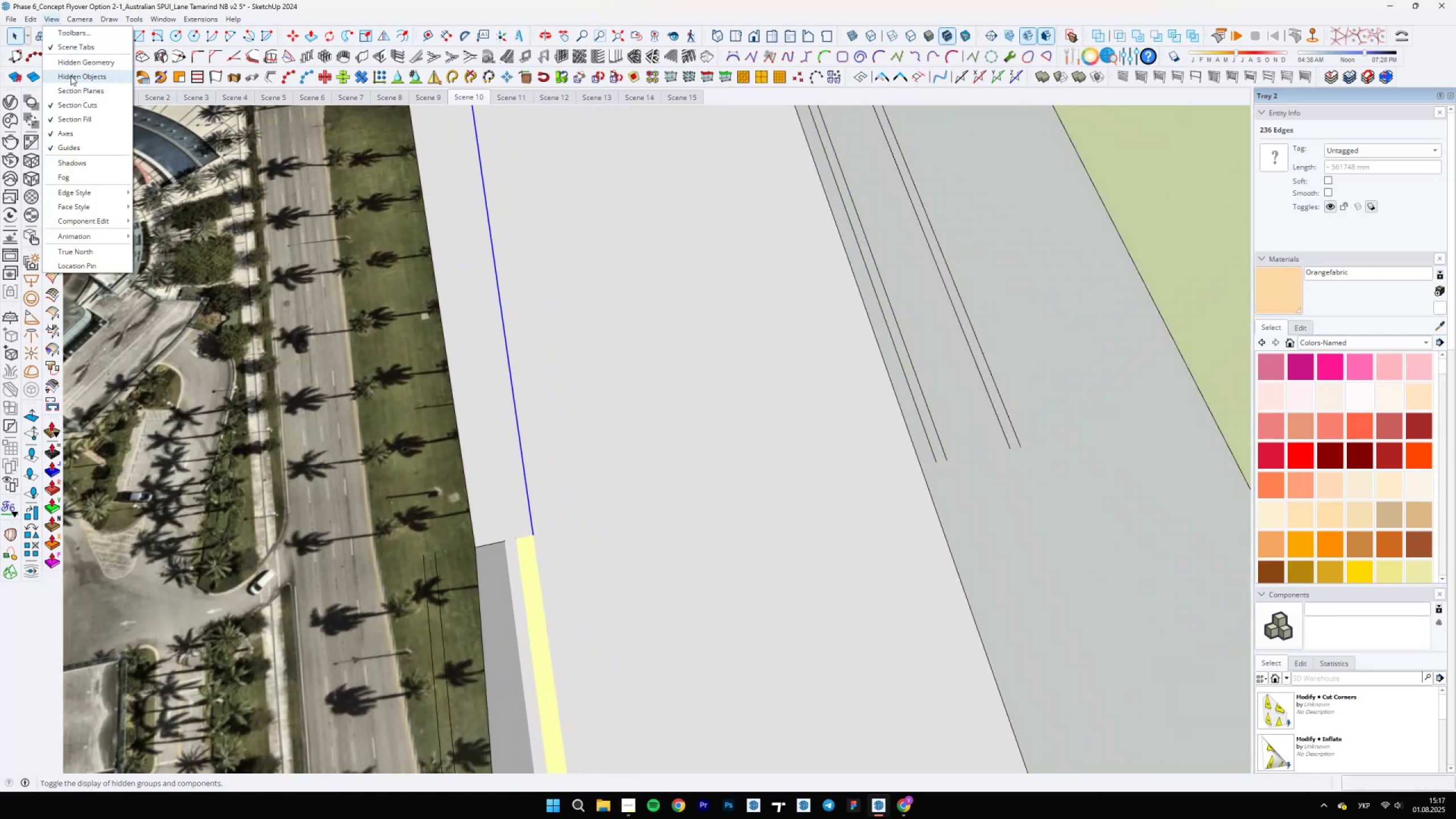 
left_click([71, 62])
 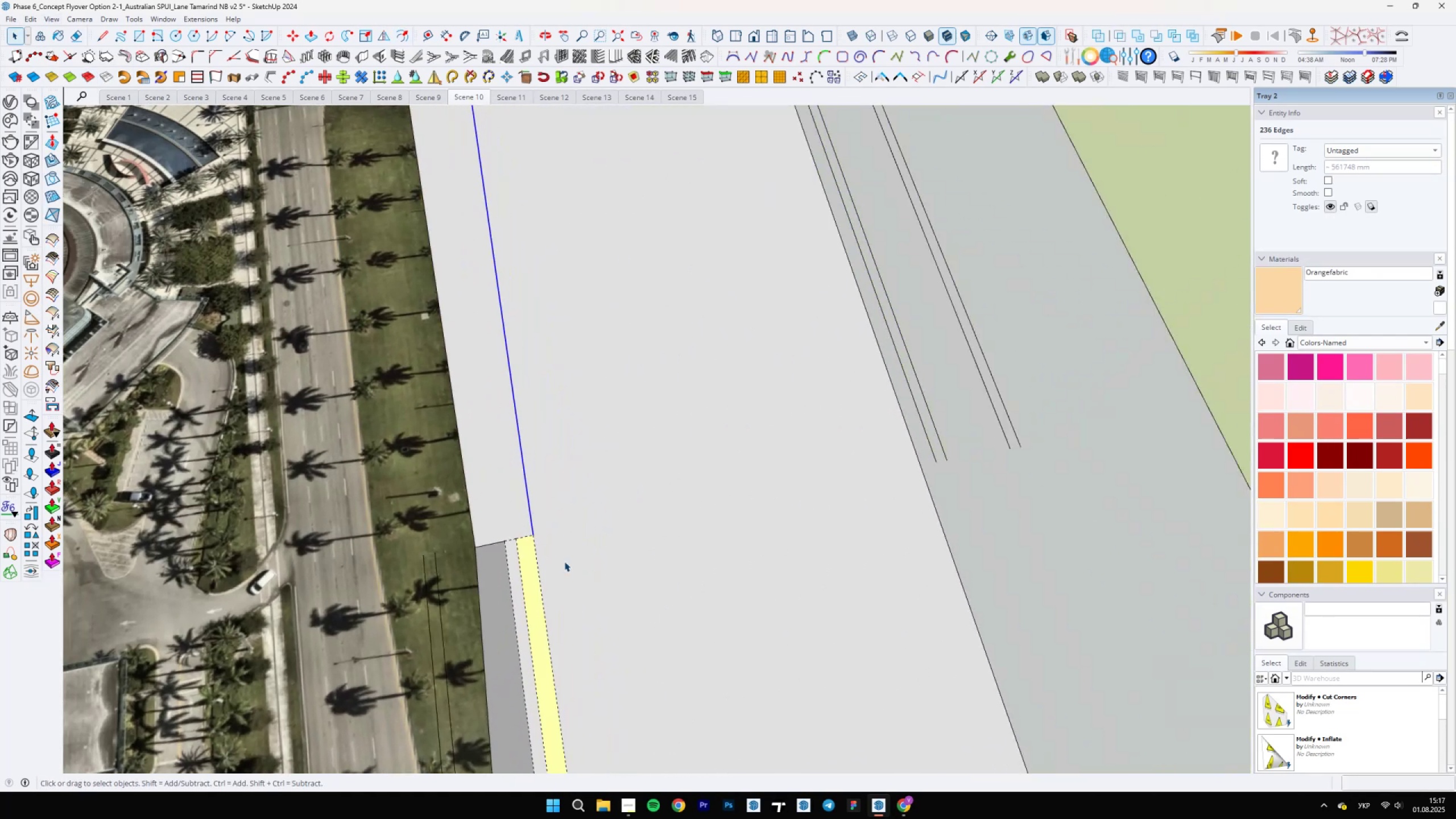 
key(E)
 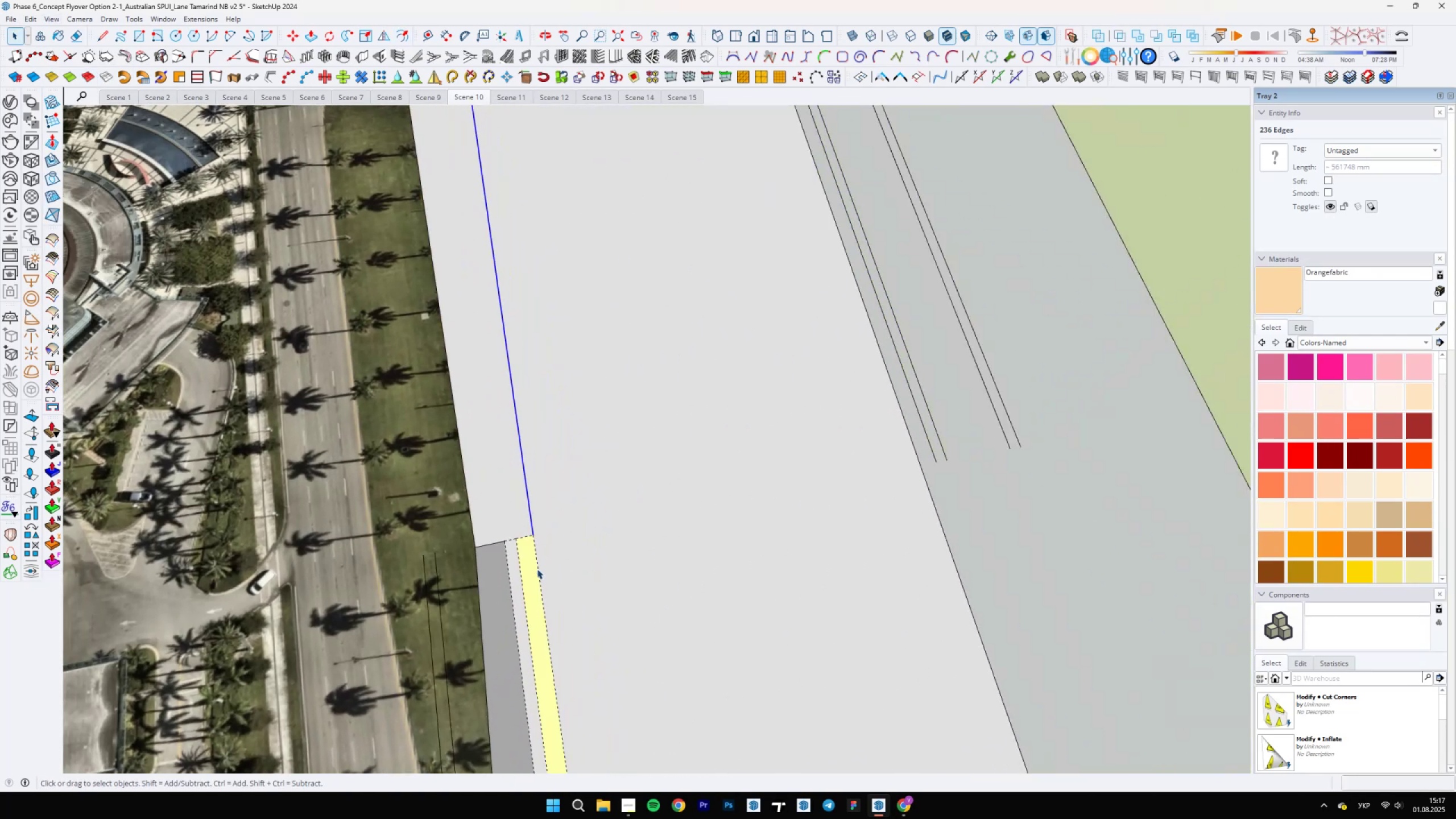 
key(Alt+AltLeft)
 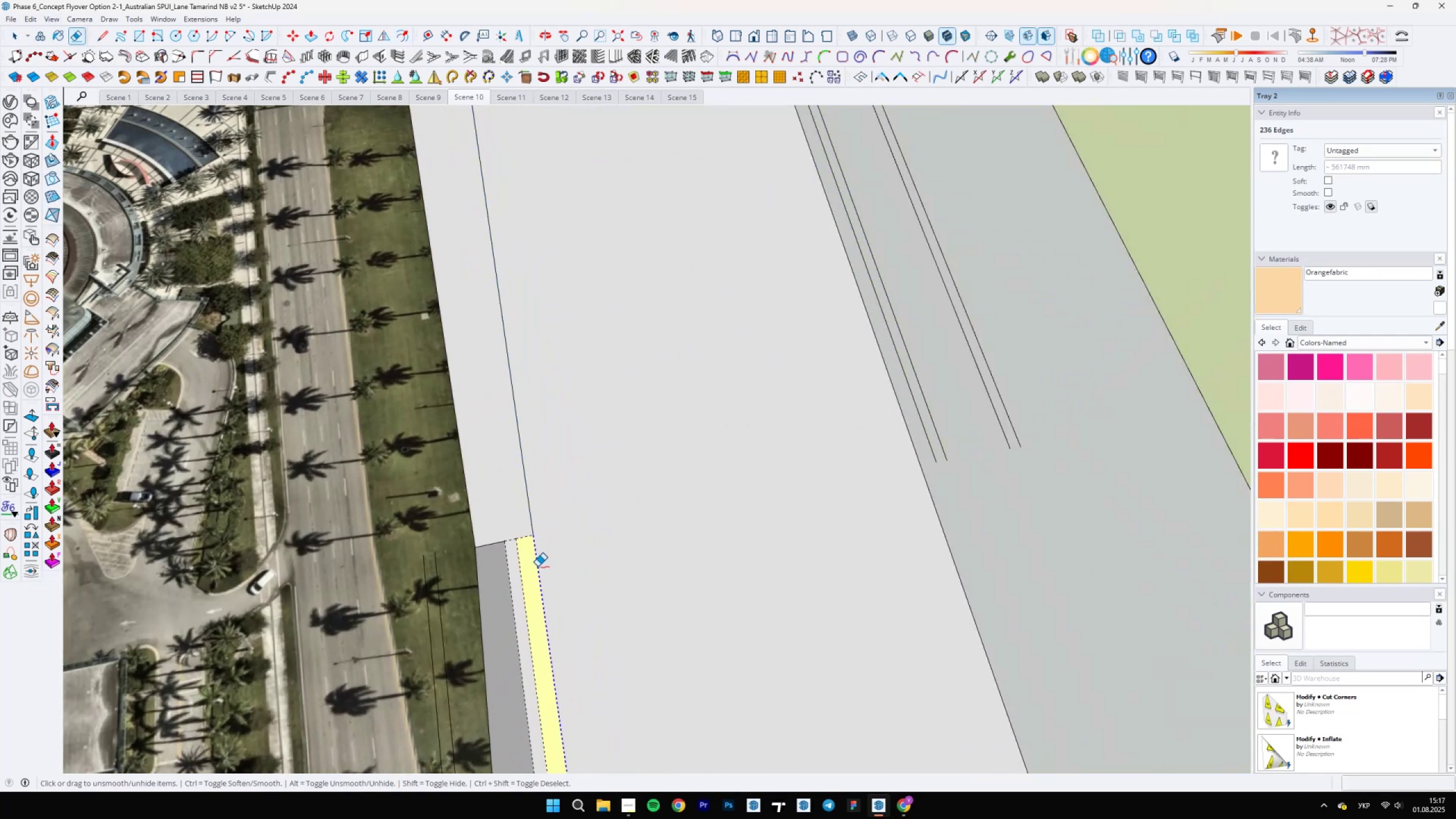 
scroll: coordinate [603, 519], scroll_direction: down, amount: 42.0
 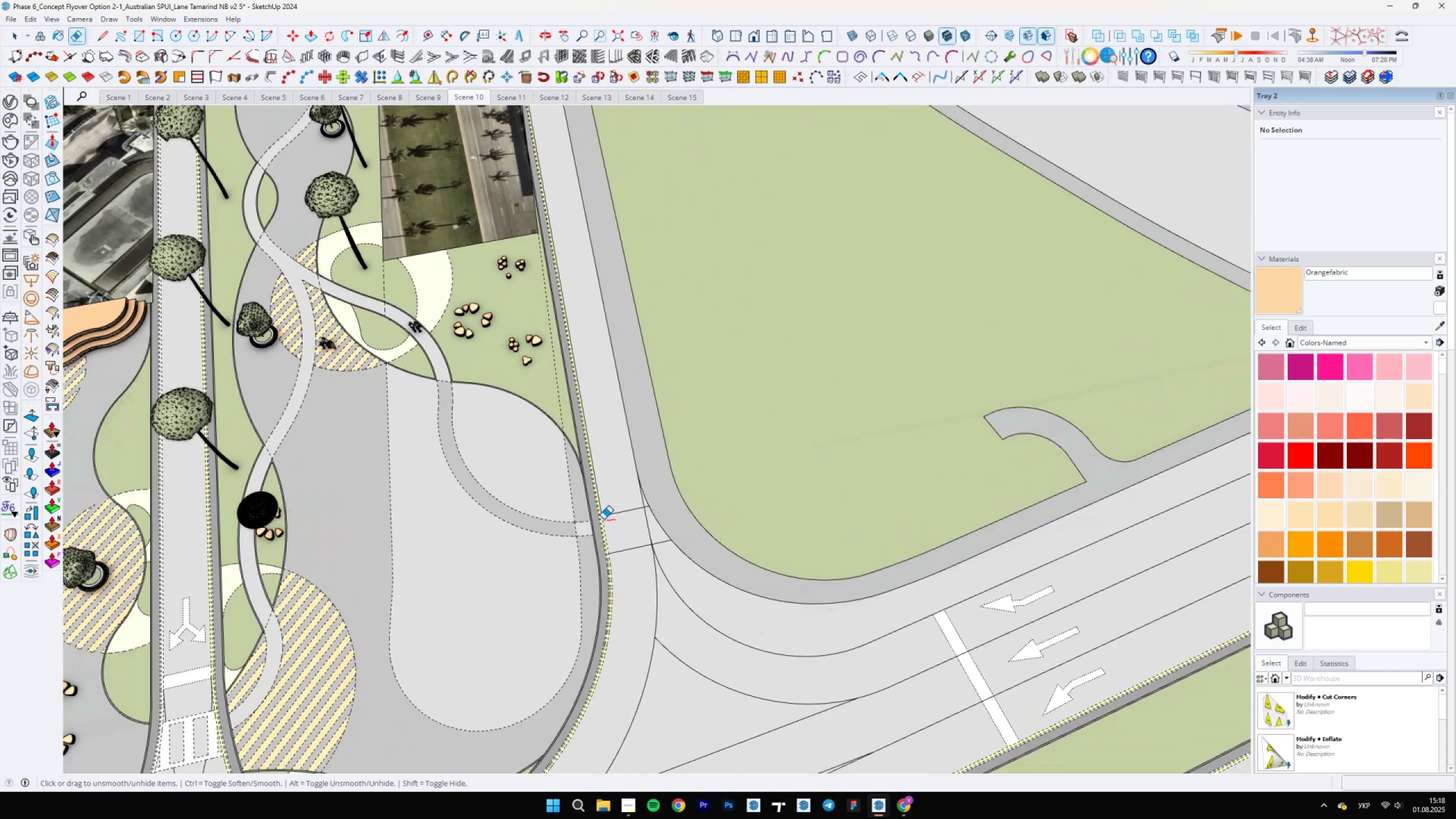 
hold_key(key=Space, duration=0.38)
 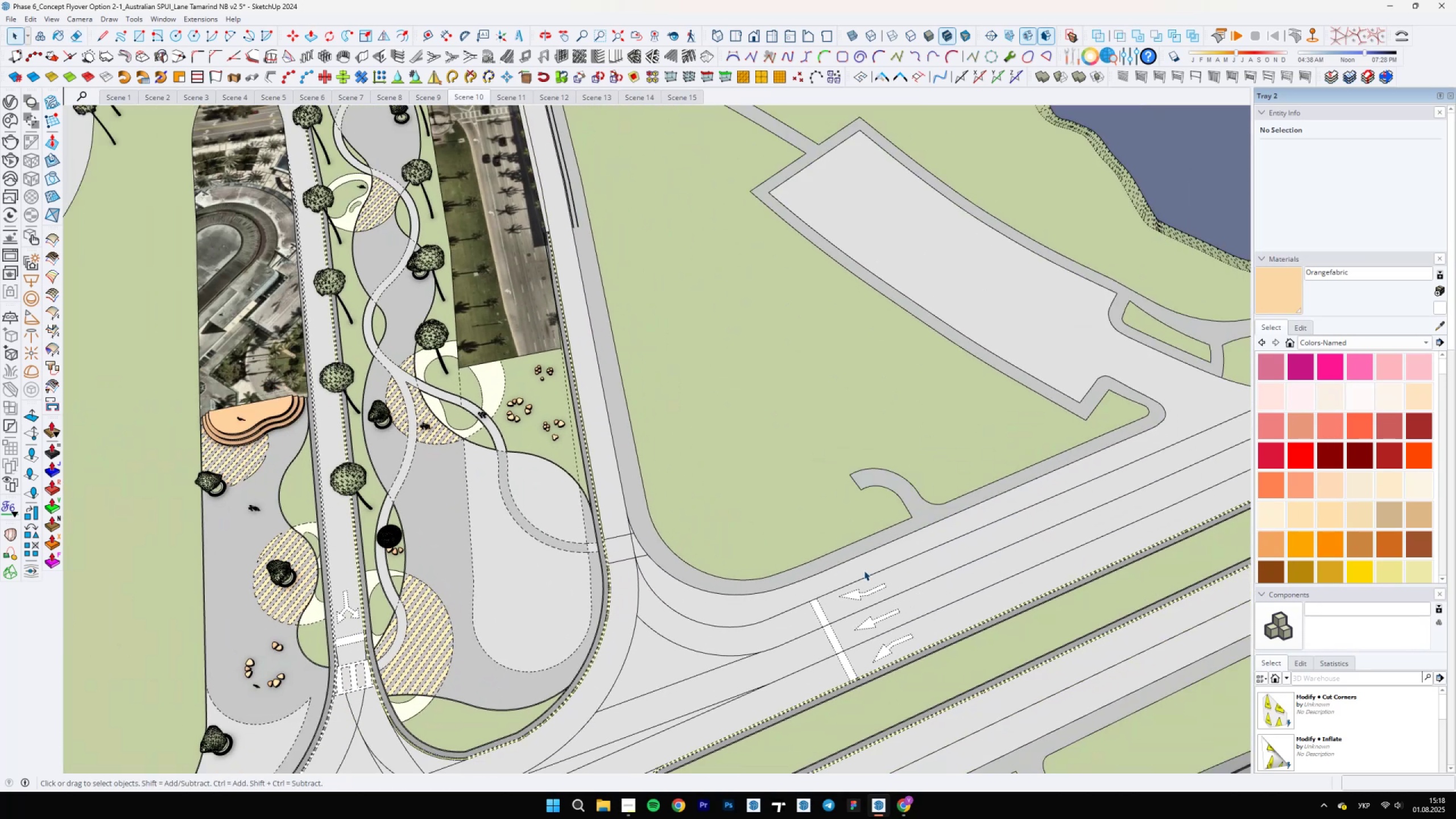 
scroll: coordinate [615, 580], scroll_direction: down, amount: 7.0
 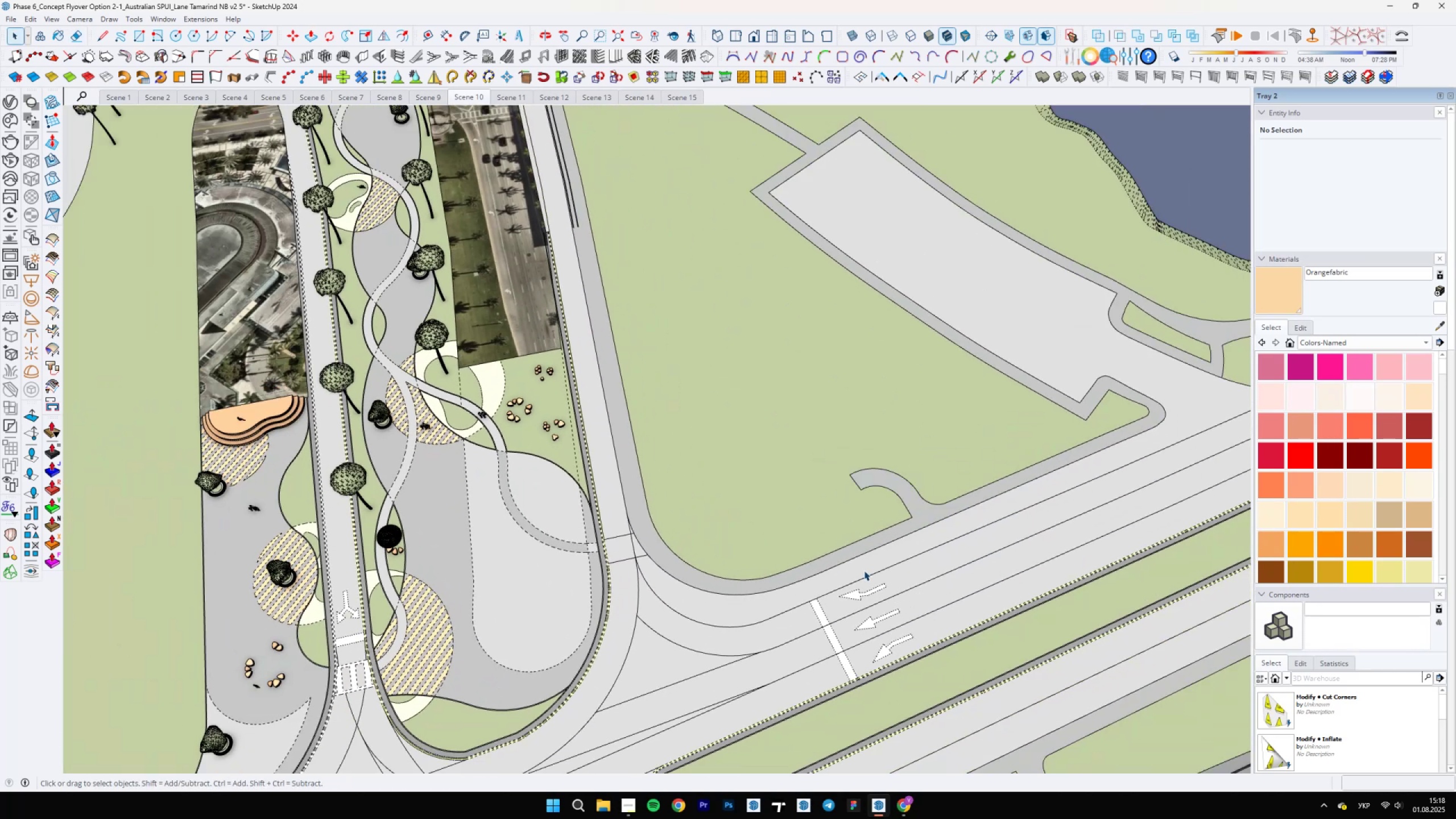 
scroll: coordinate [820, 593], scroll_direction: up, amount: 8.0
 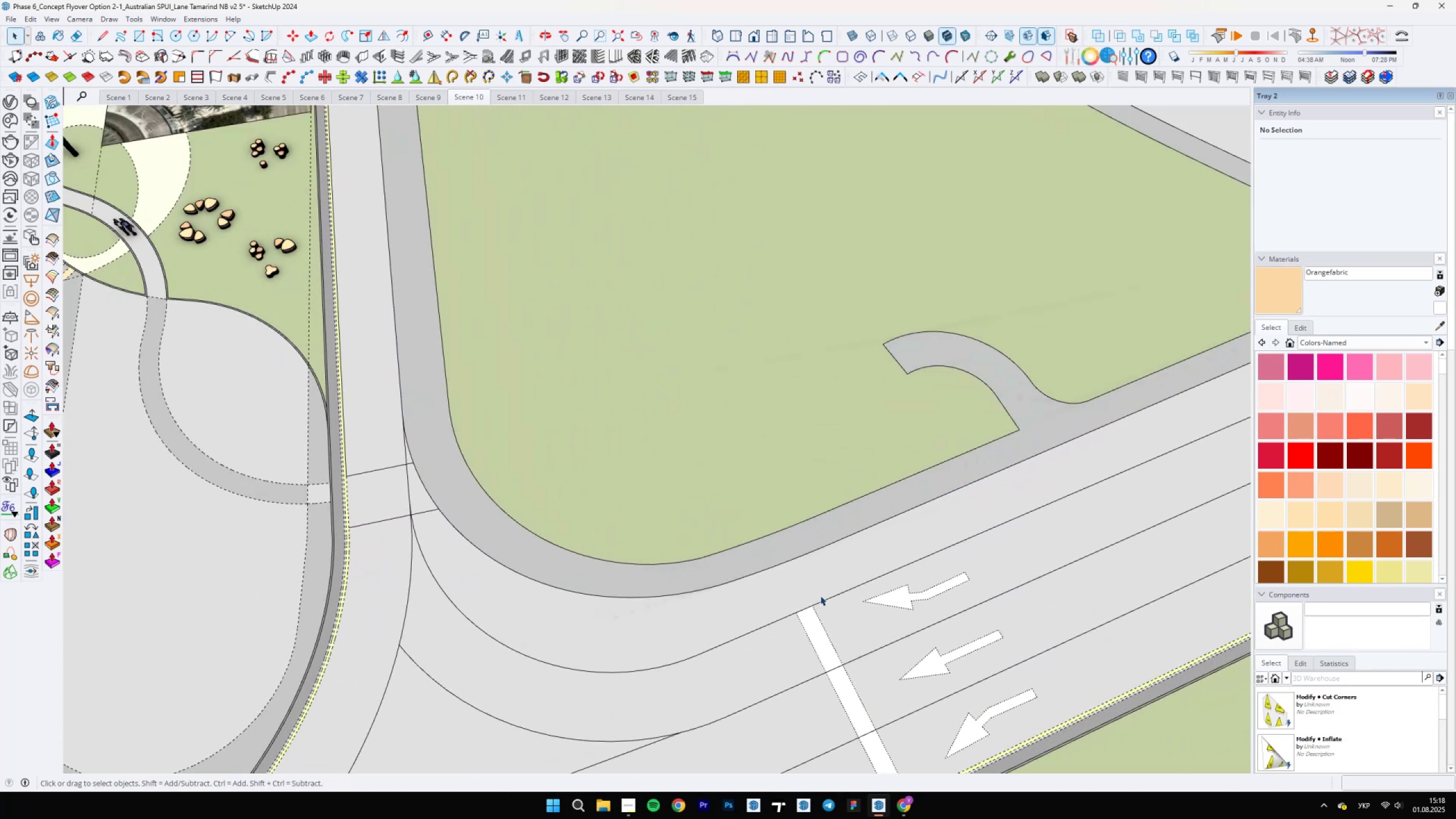 
key(L)
 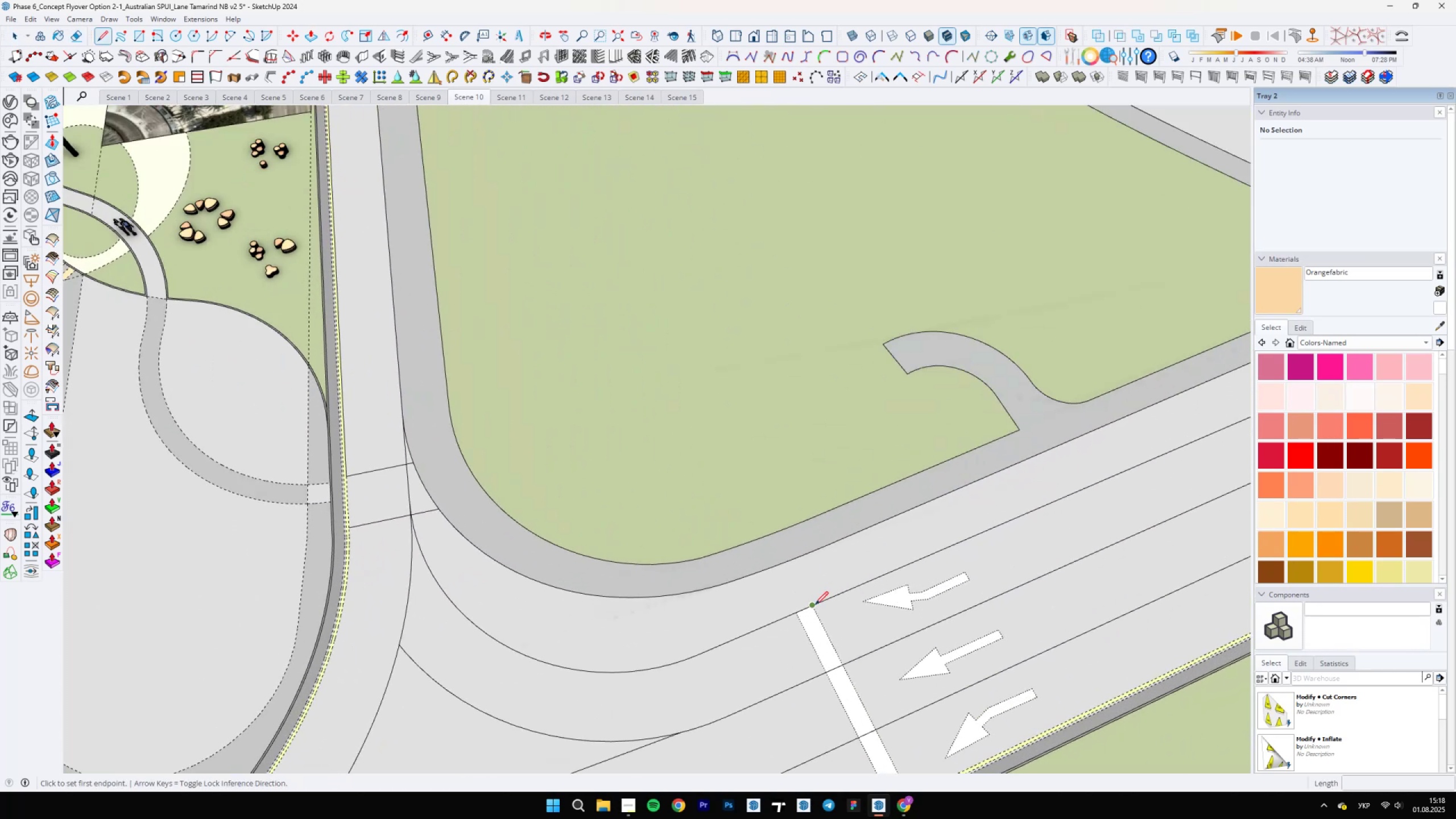 
left_click([814, 605])
 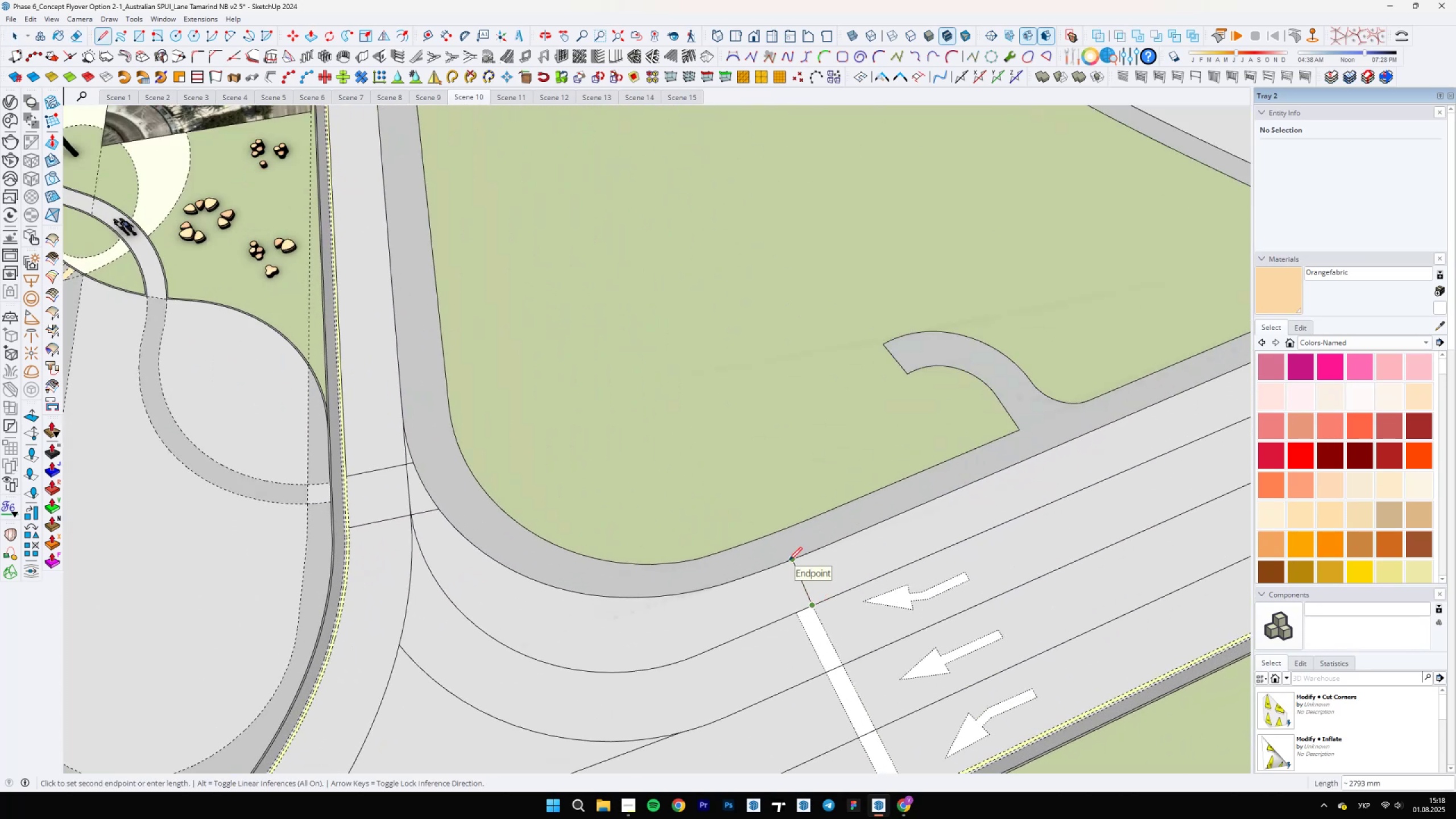 
key(Space)
 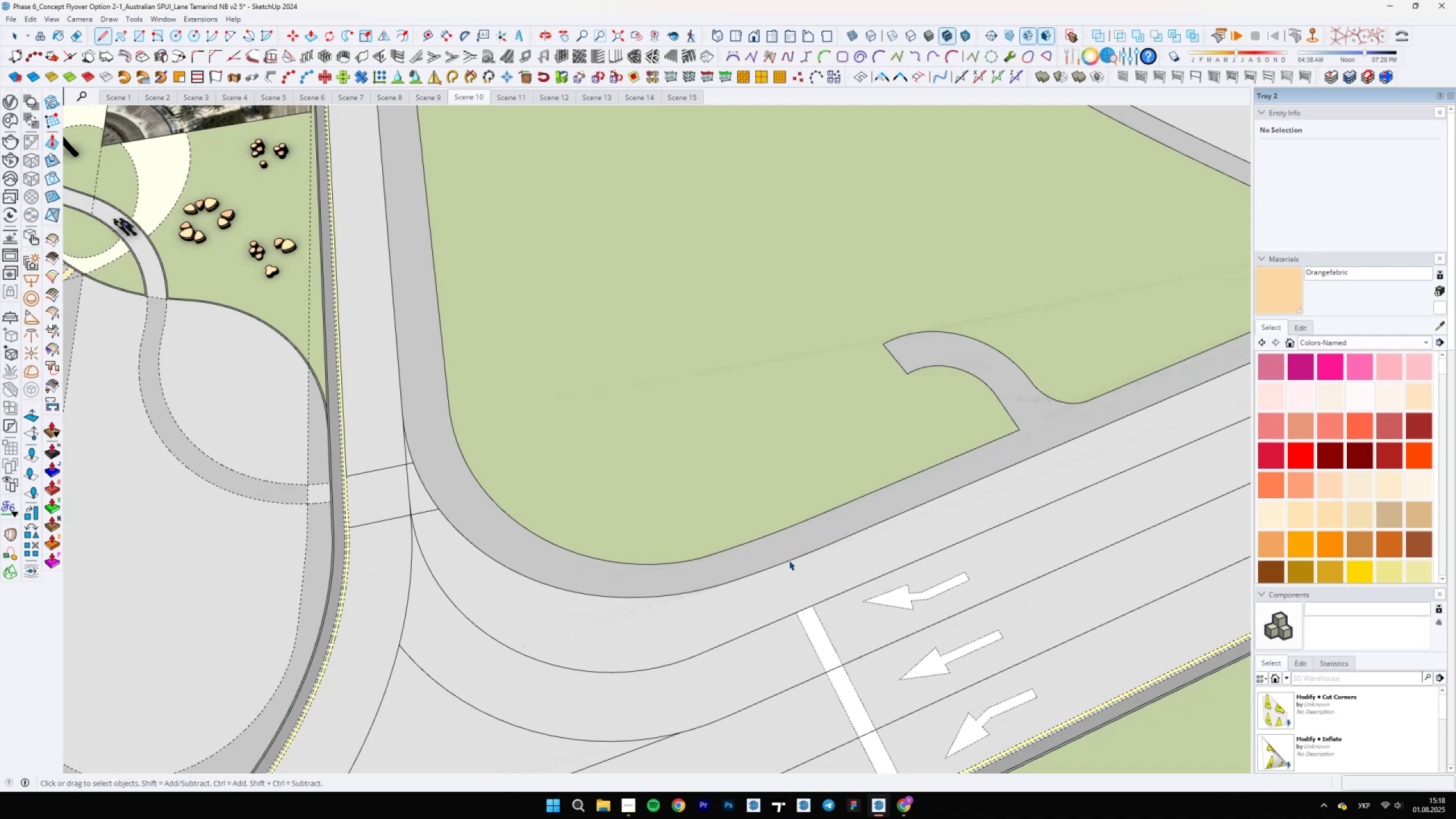 
scroll: coordinate [592, 487], scroll_direction: down, amount: 22.0
 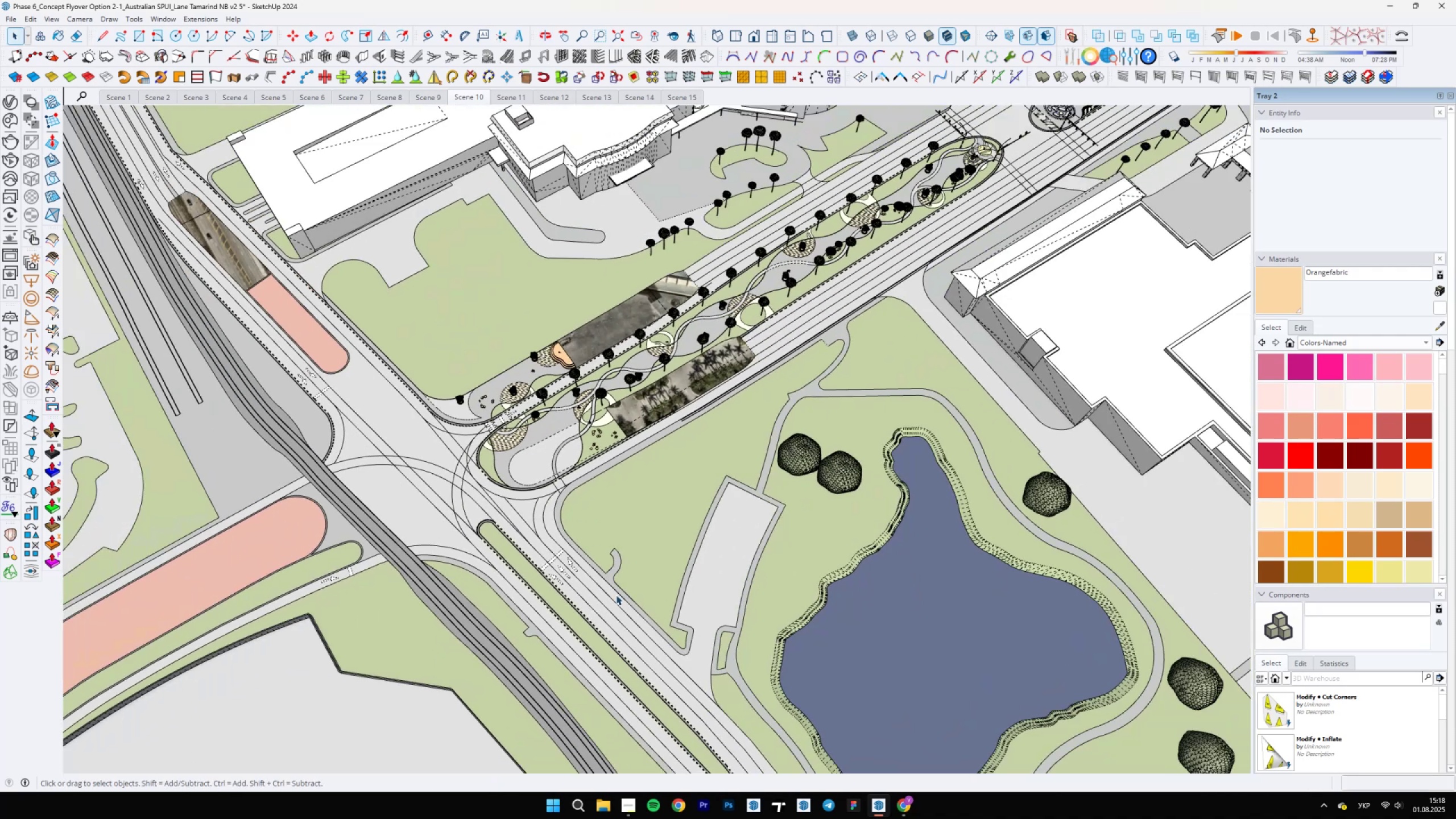 
scroll: coordinate [651, 630], scroll_direction: up, amount: 6.0
 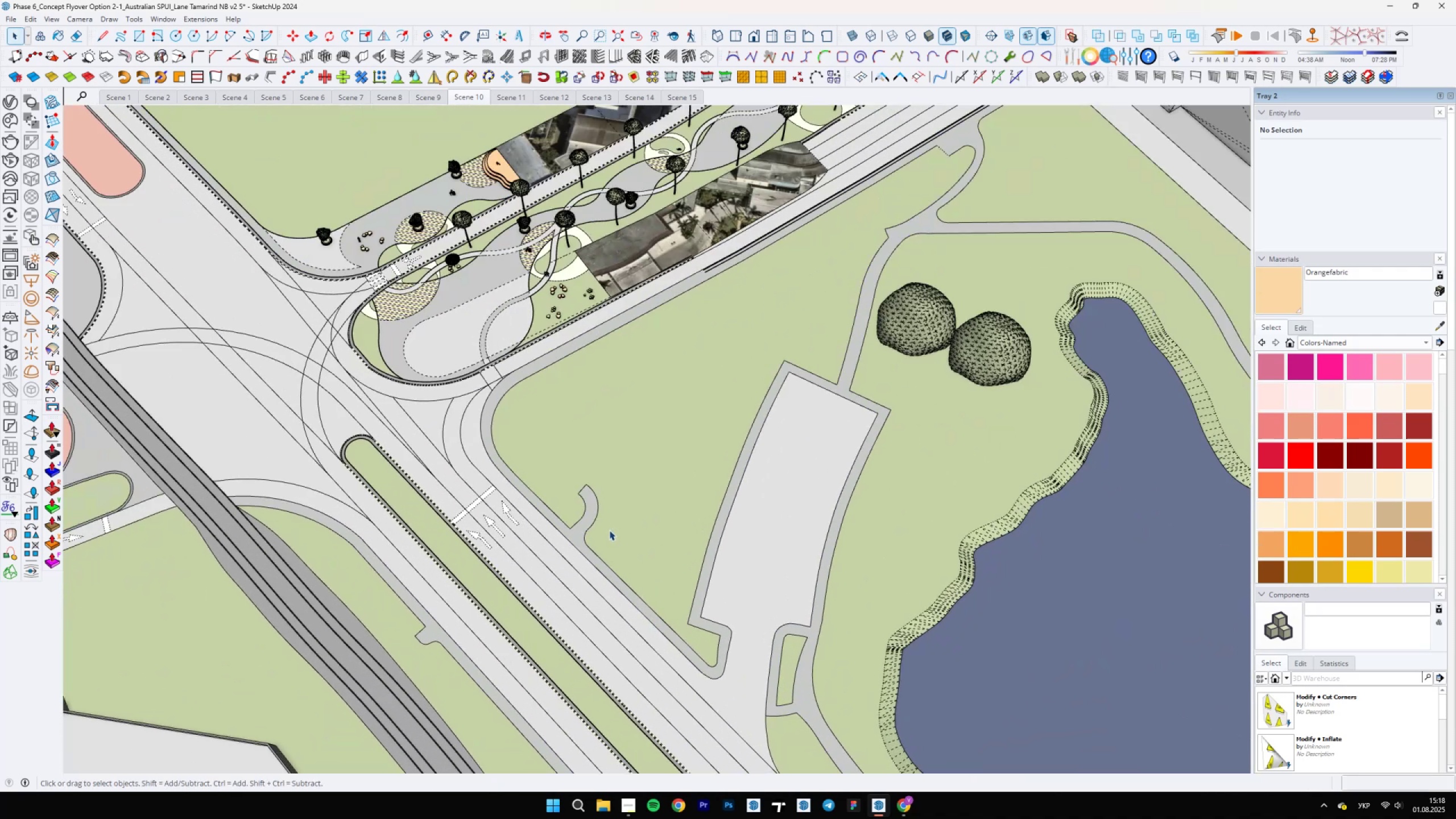 
key(Backslash)
 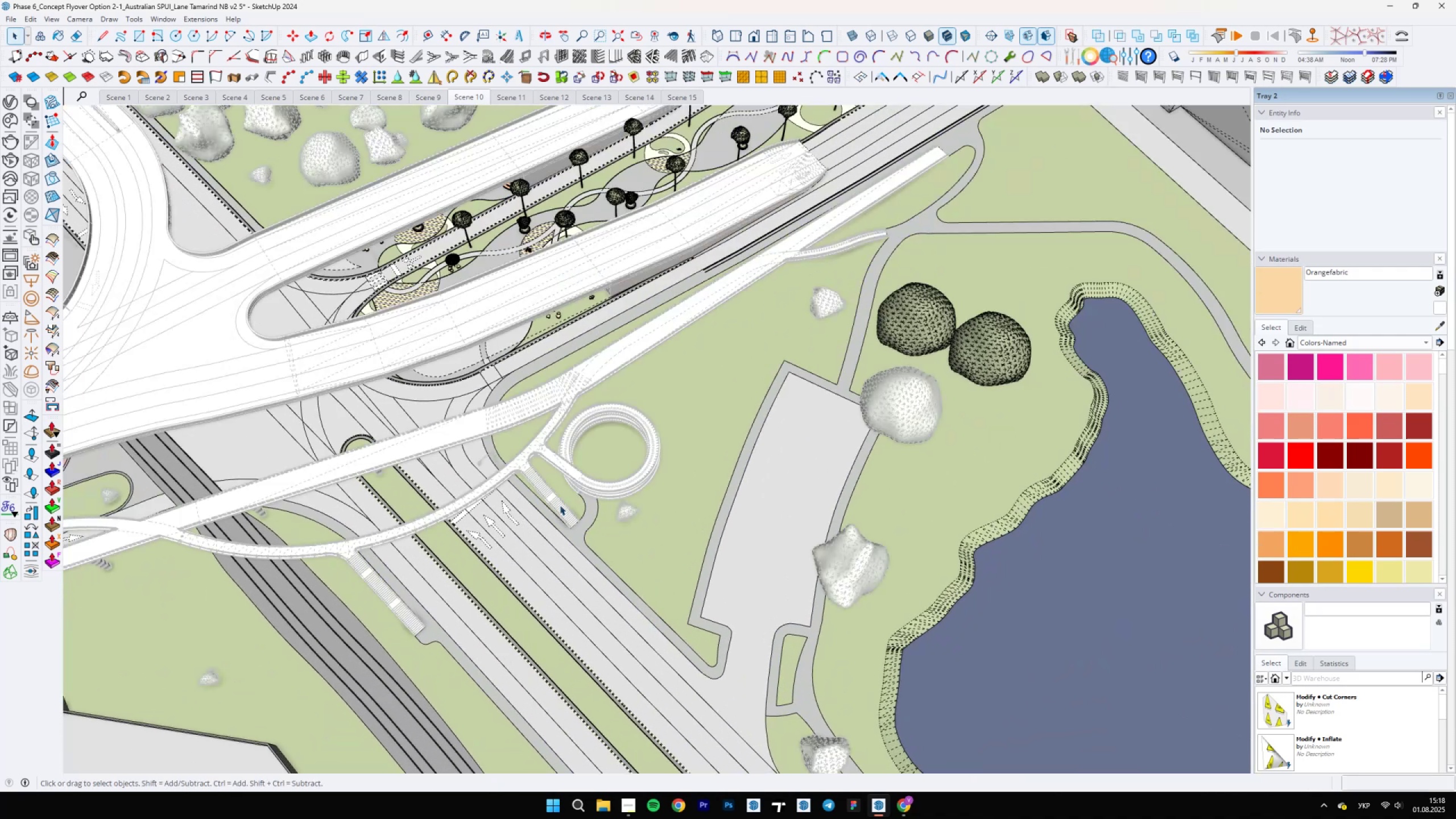 
scroll: coordinate [499, 464], scroll_direction: up, amount: 6.0
 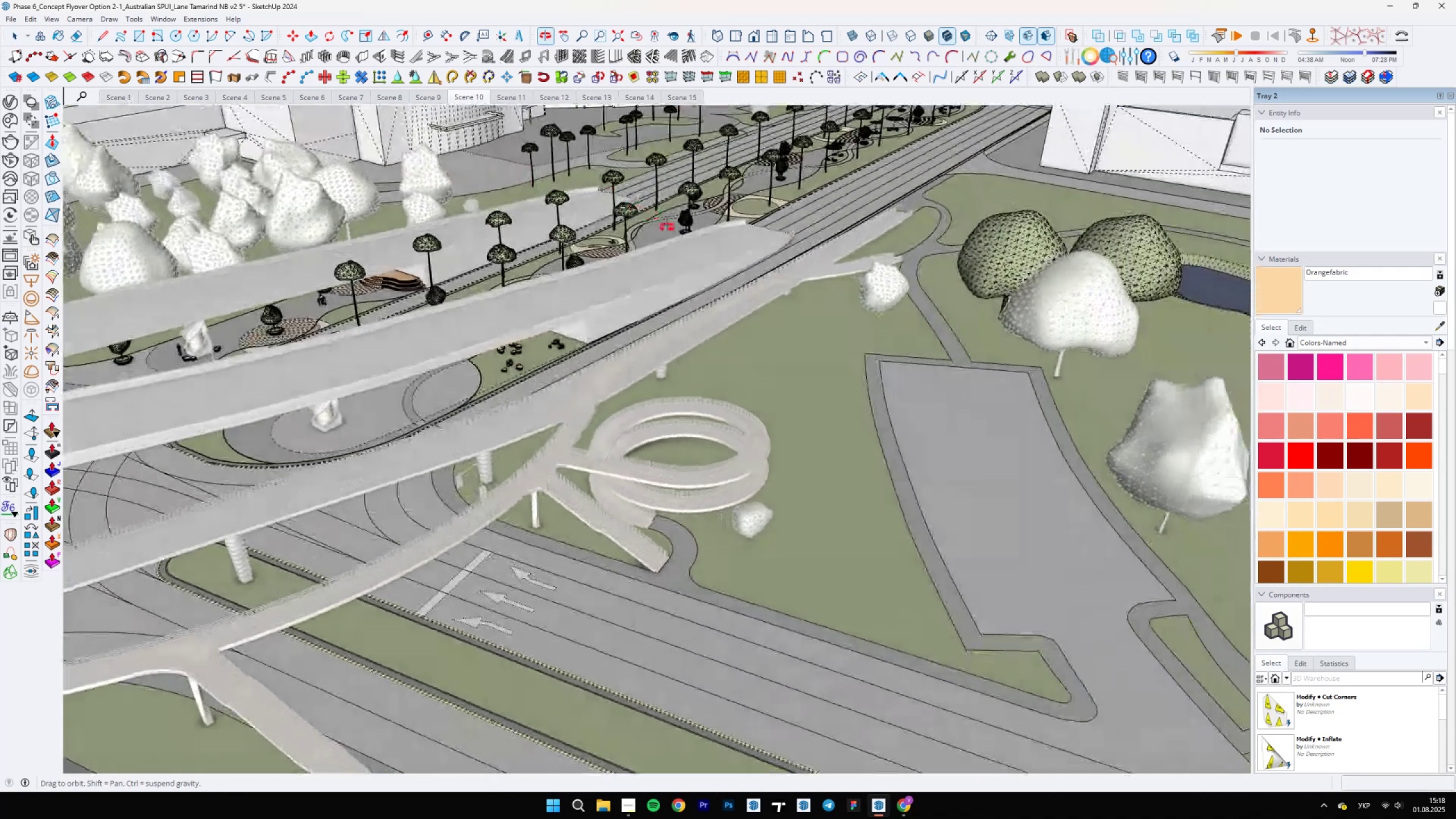 
key(Backslash)
 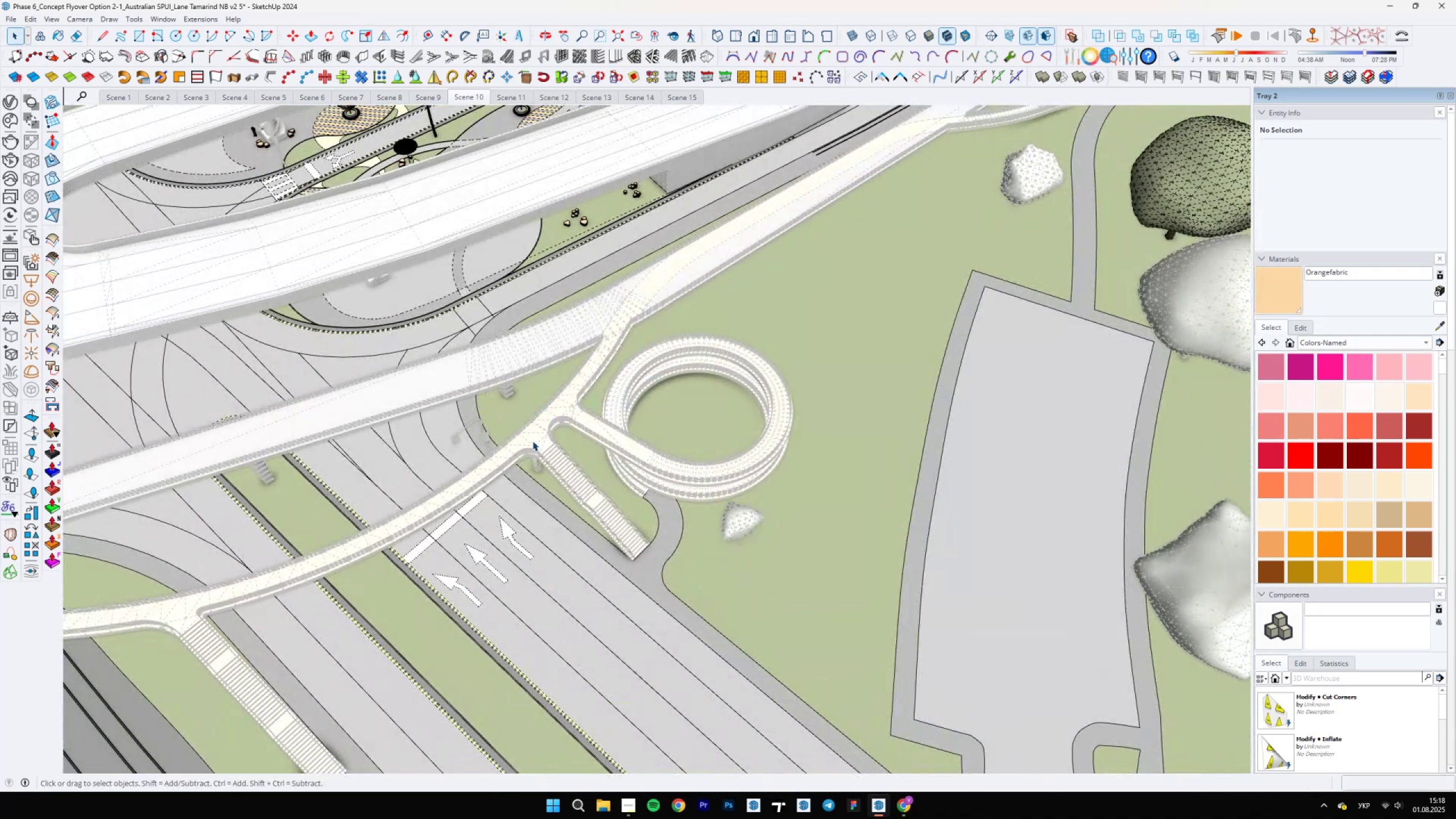 
scroll: coordinate [559, 508], scroll_direction: none, amount: 0.0
 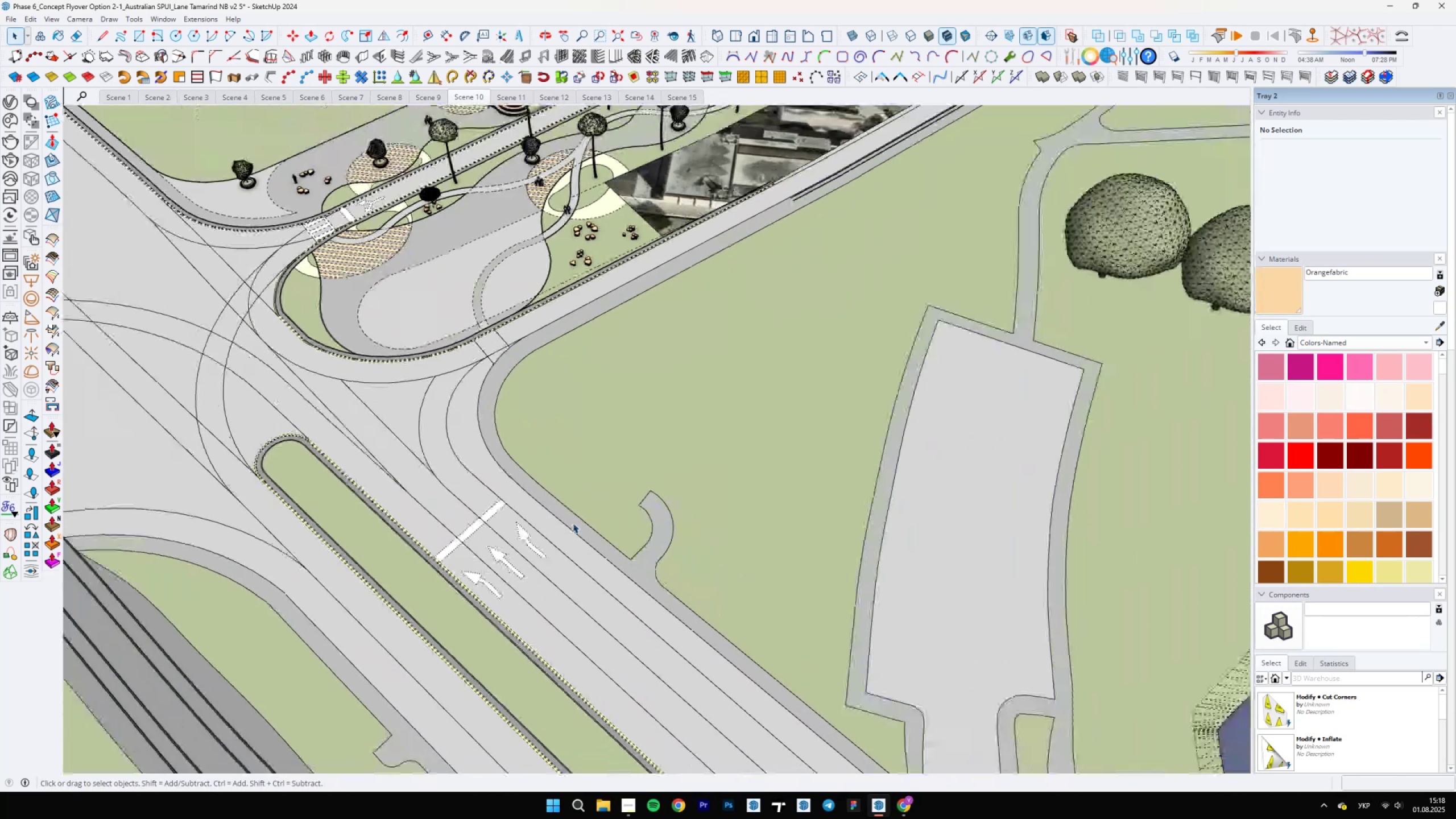 
key(L)
 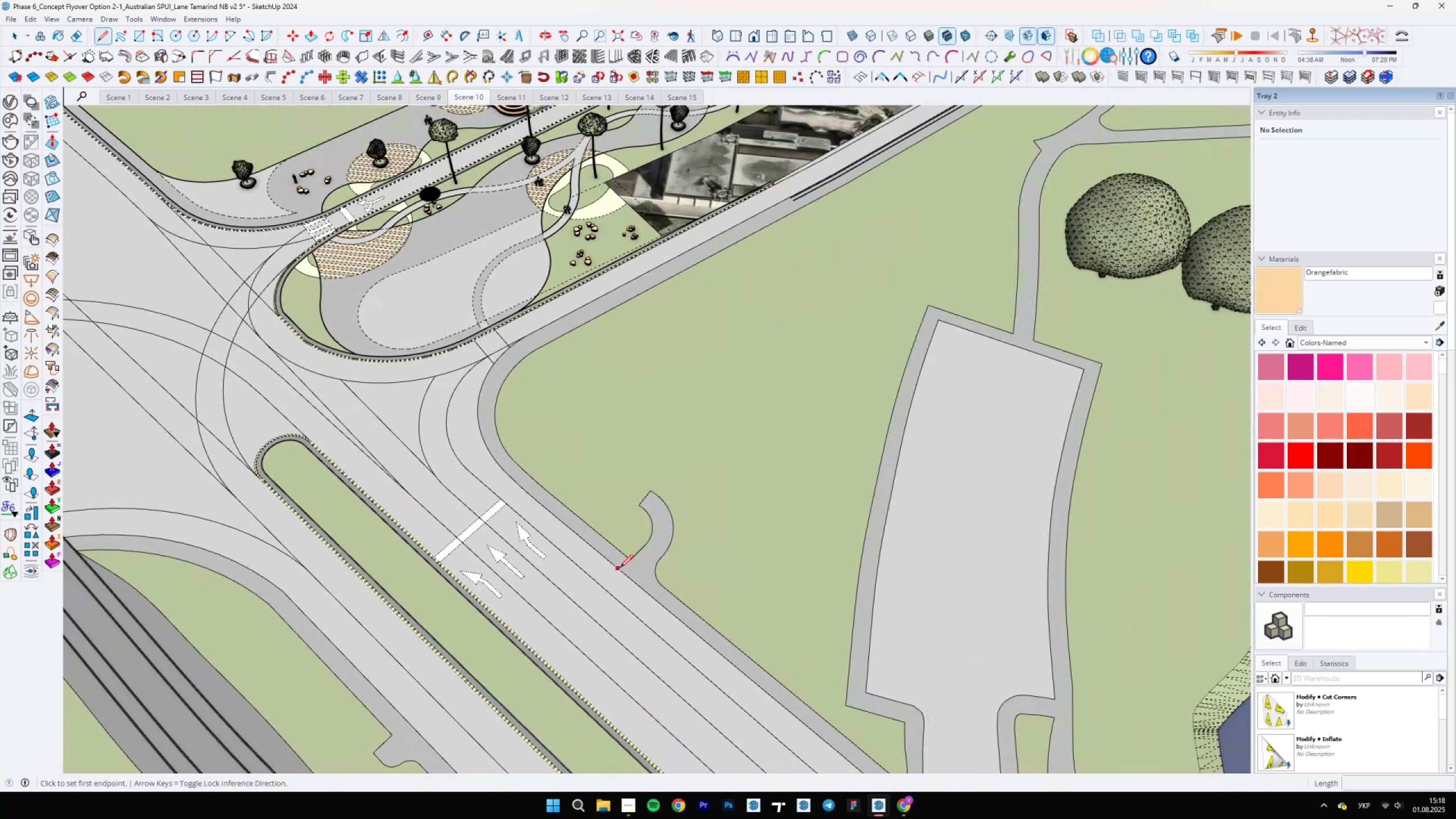 
left_click([621, 568])
 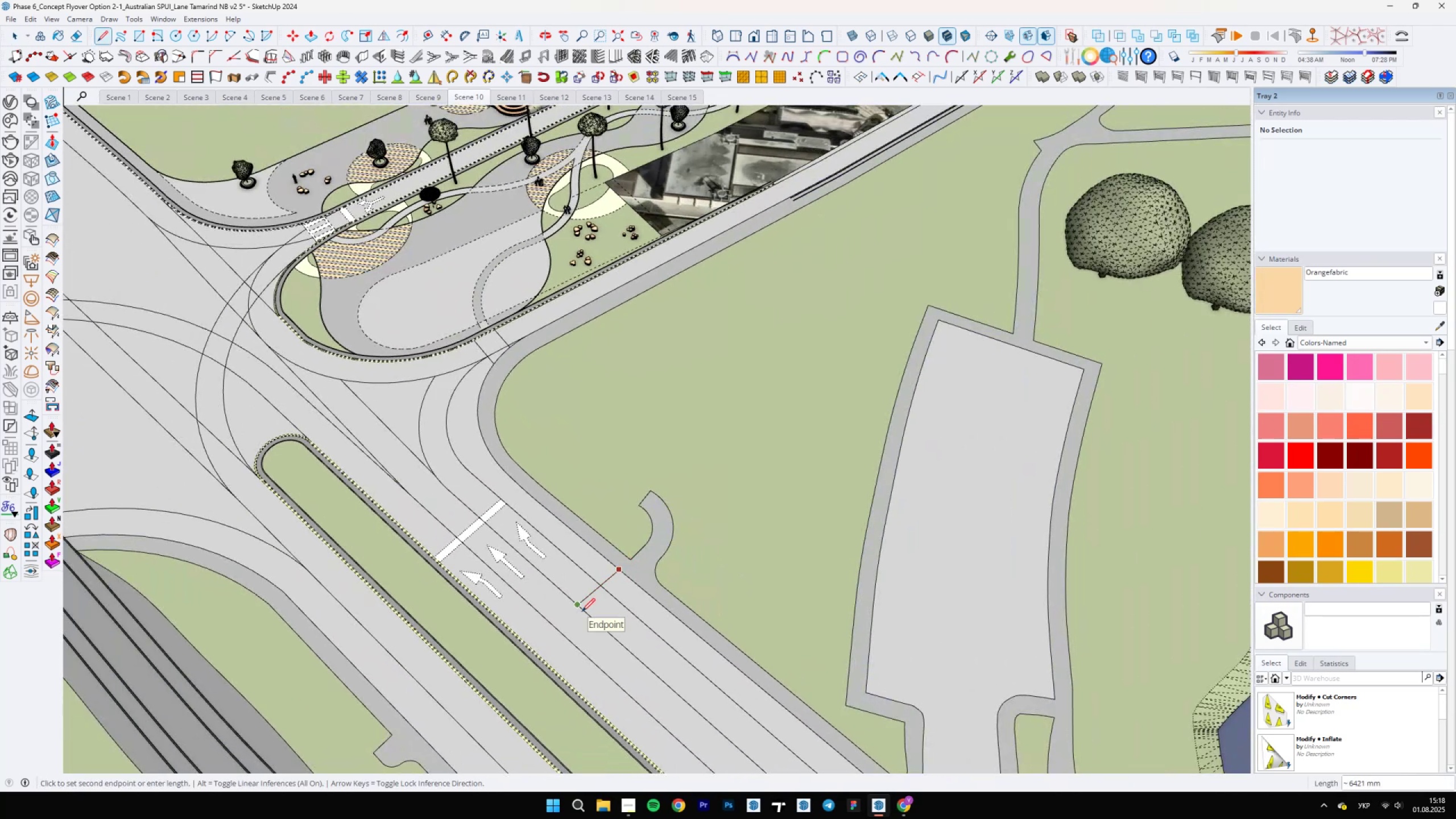 
key(Escape)
 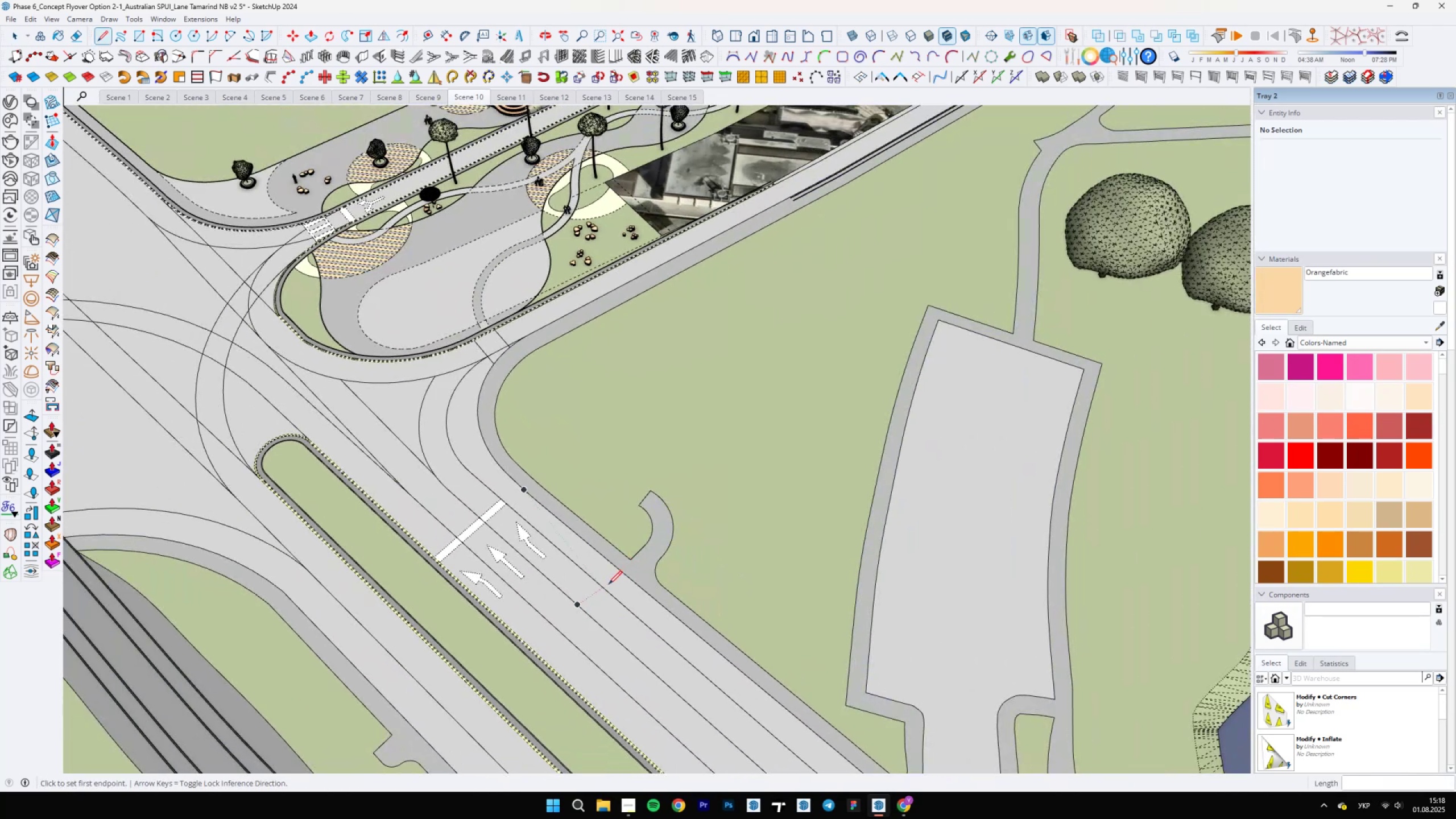 
left_click([606, 587])
 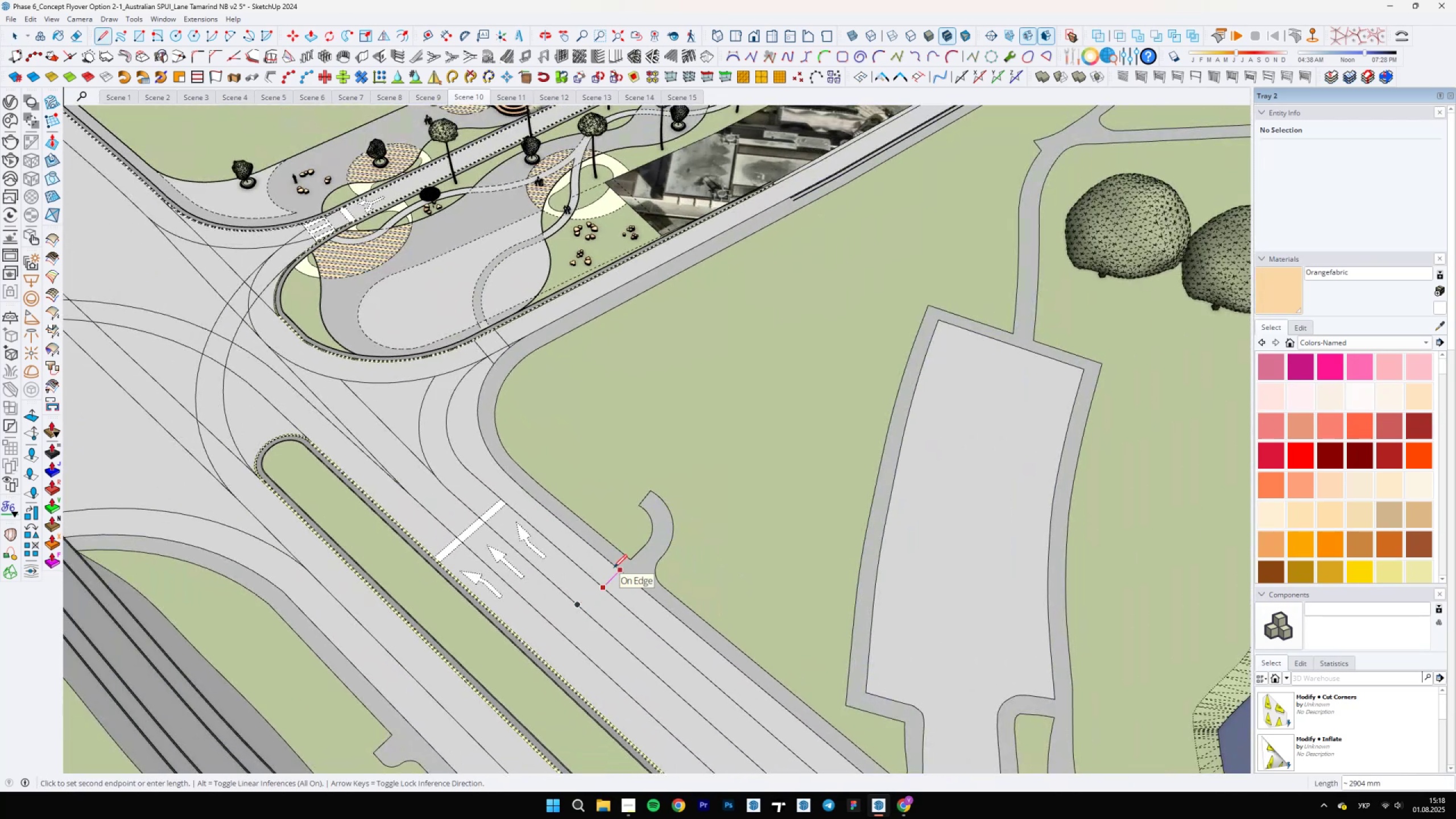 
scroll: coordinate [619, 558], scroll_direction: down, amount: 8.0
 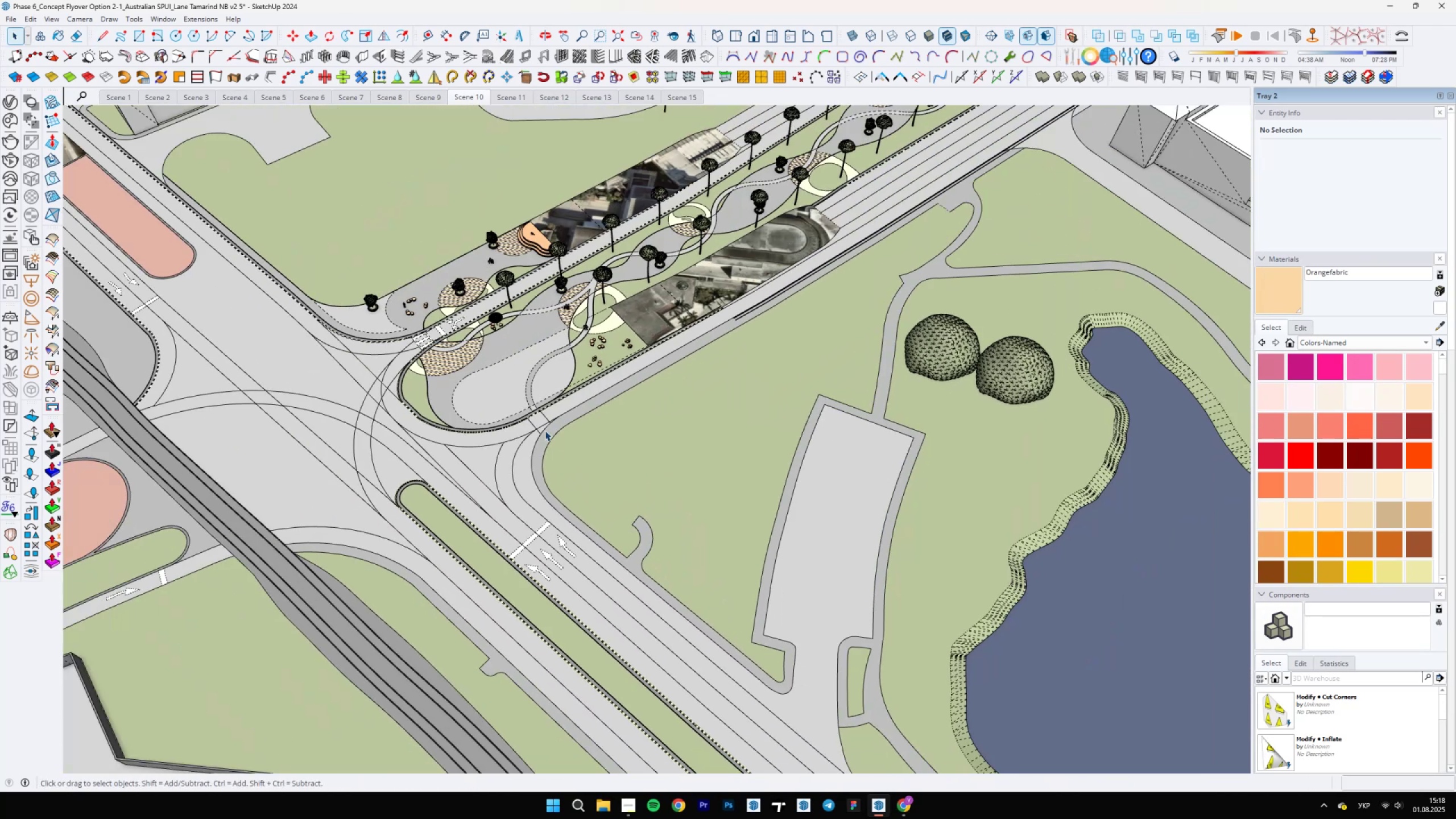 
key(Space)
 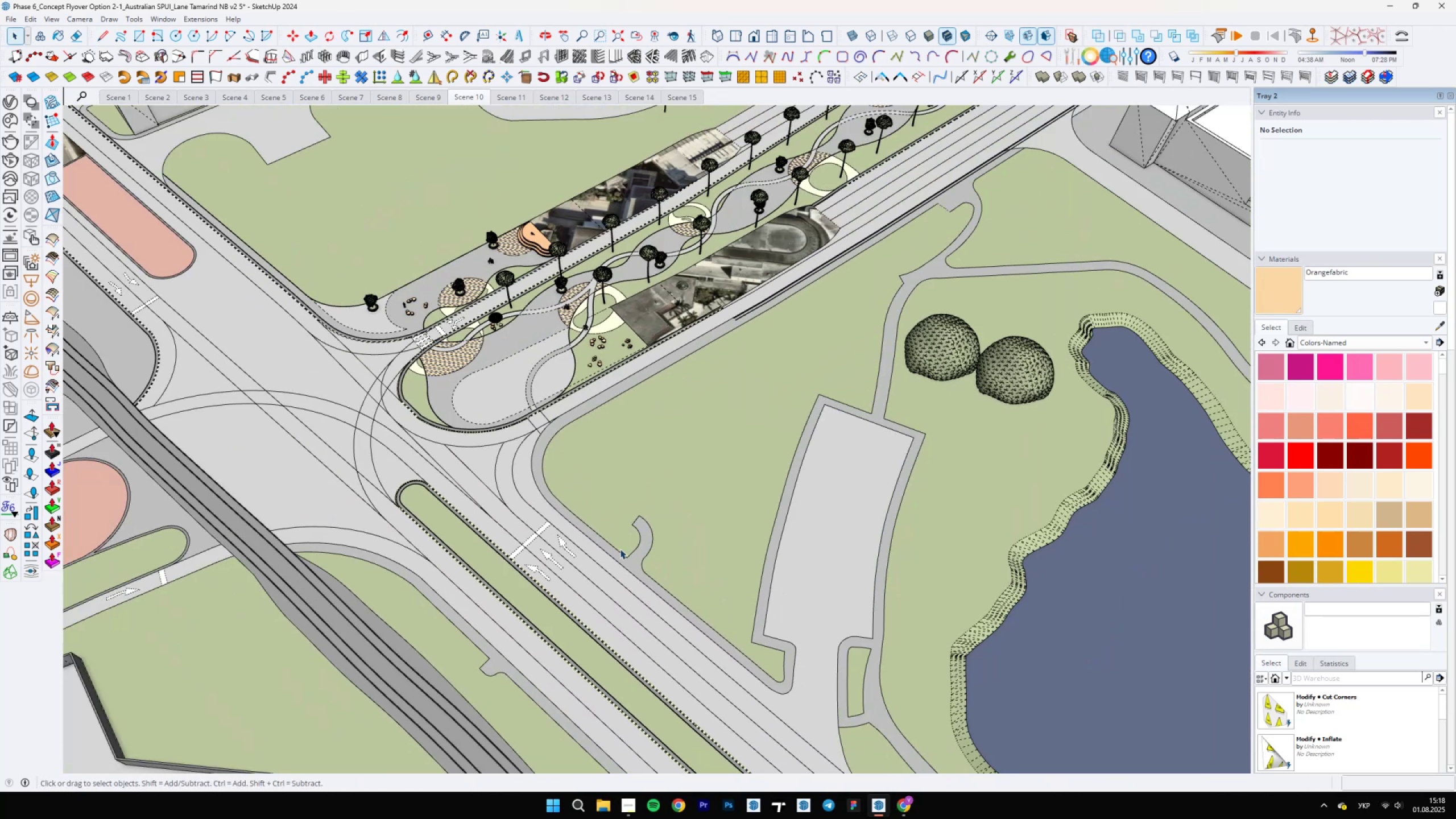 
hold_key(key=ShiftLeft, duration=0.46)
 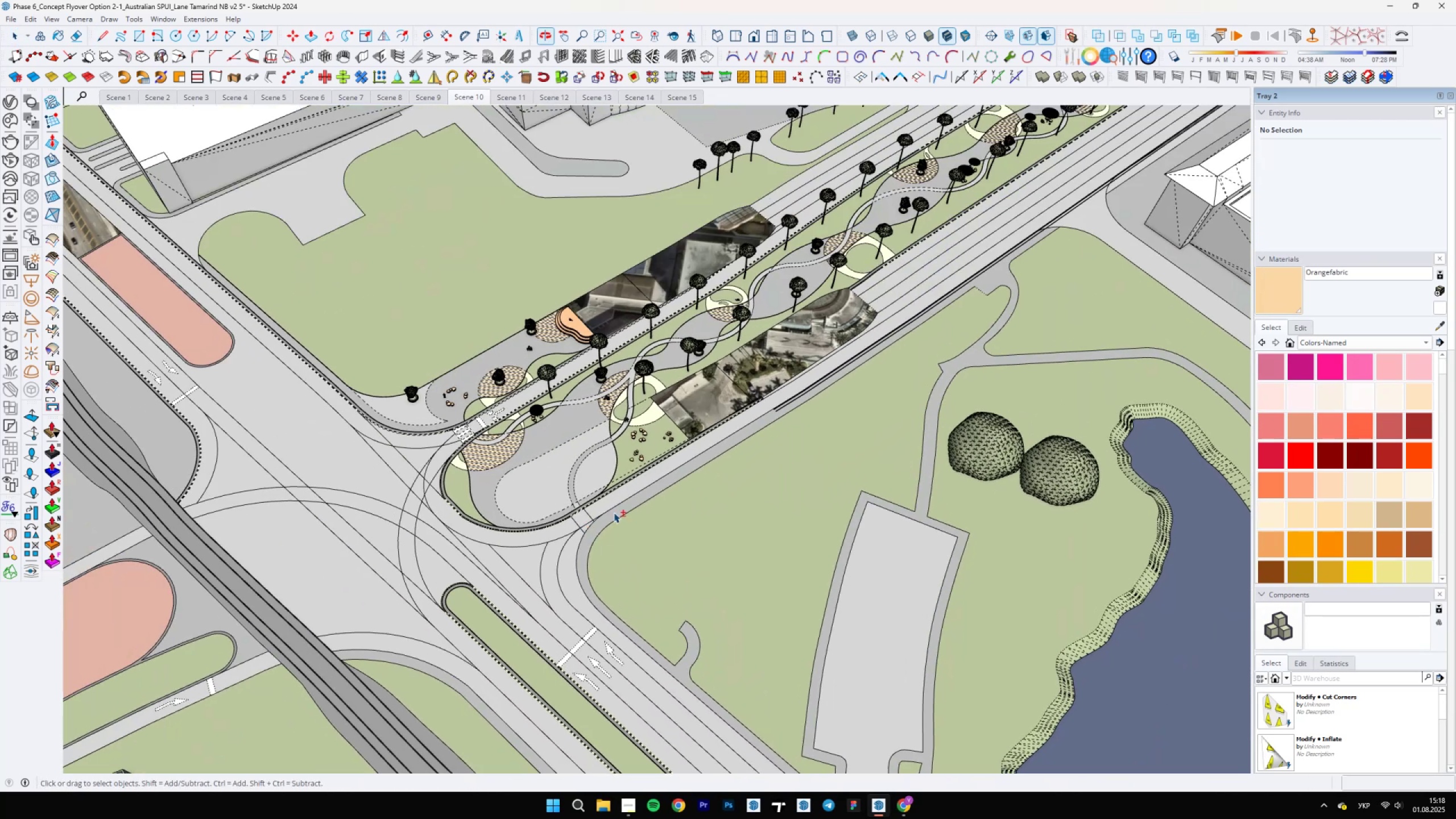 
scroll: coordinate [642, 590], scroll_direction: up, amount: 21.0
 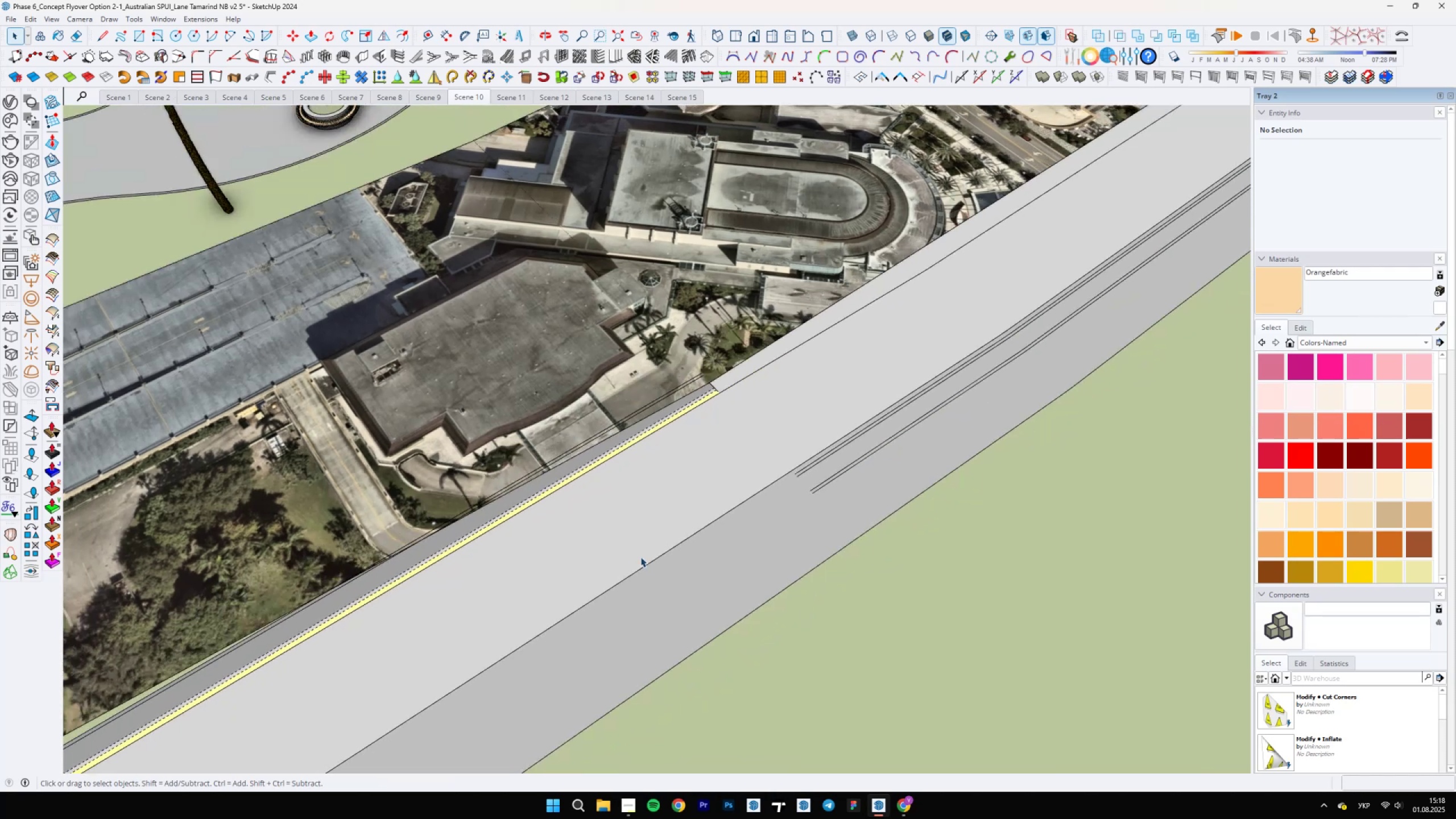 
scroll: coordinate [744, 419], scroll_direction: down, amount: 2.0
 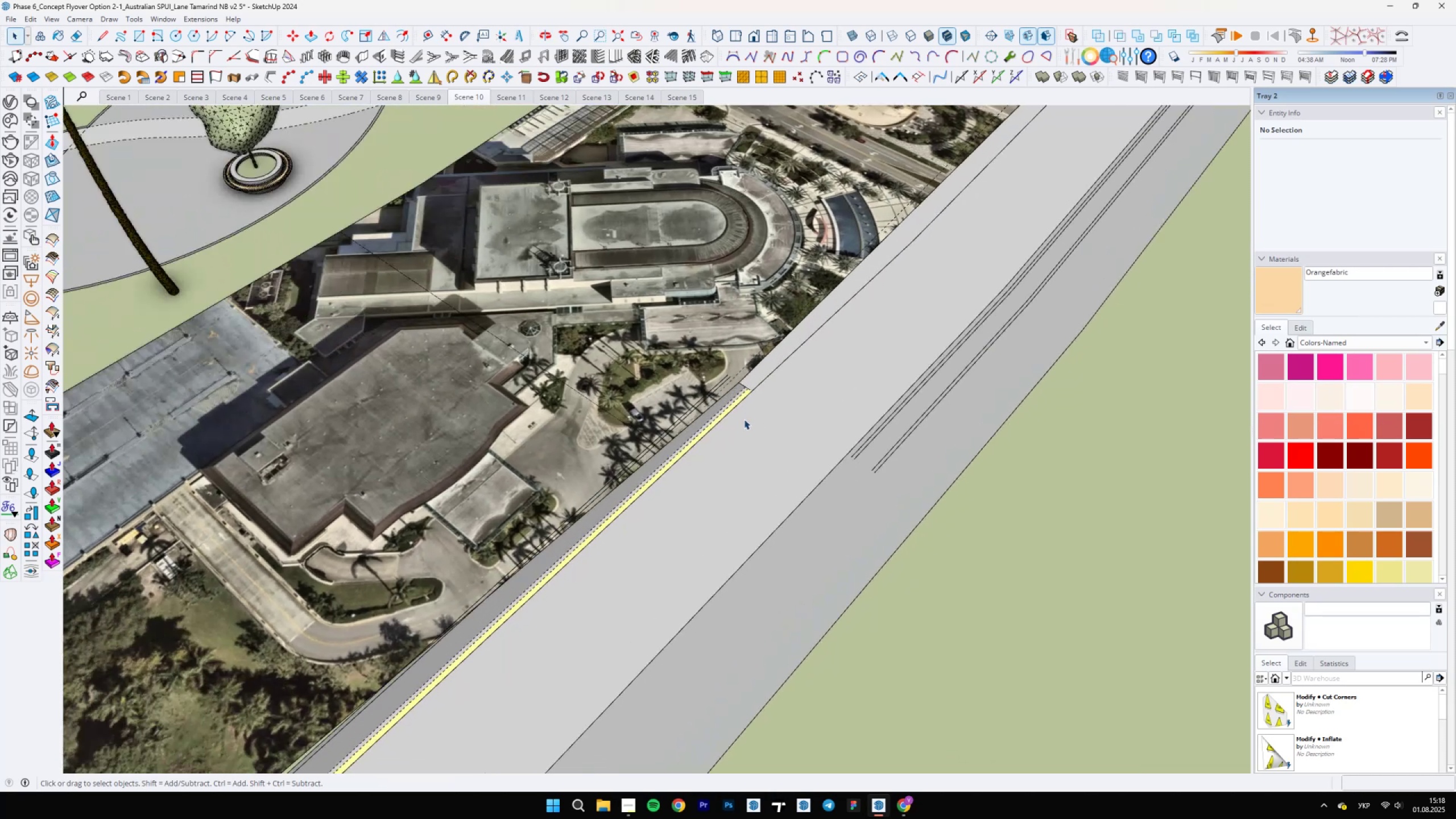 
key(Control+ControlLeft)
 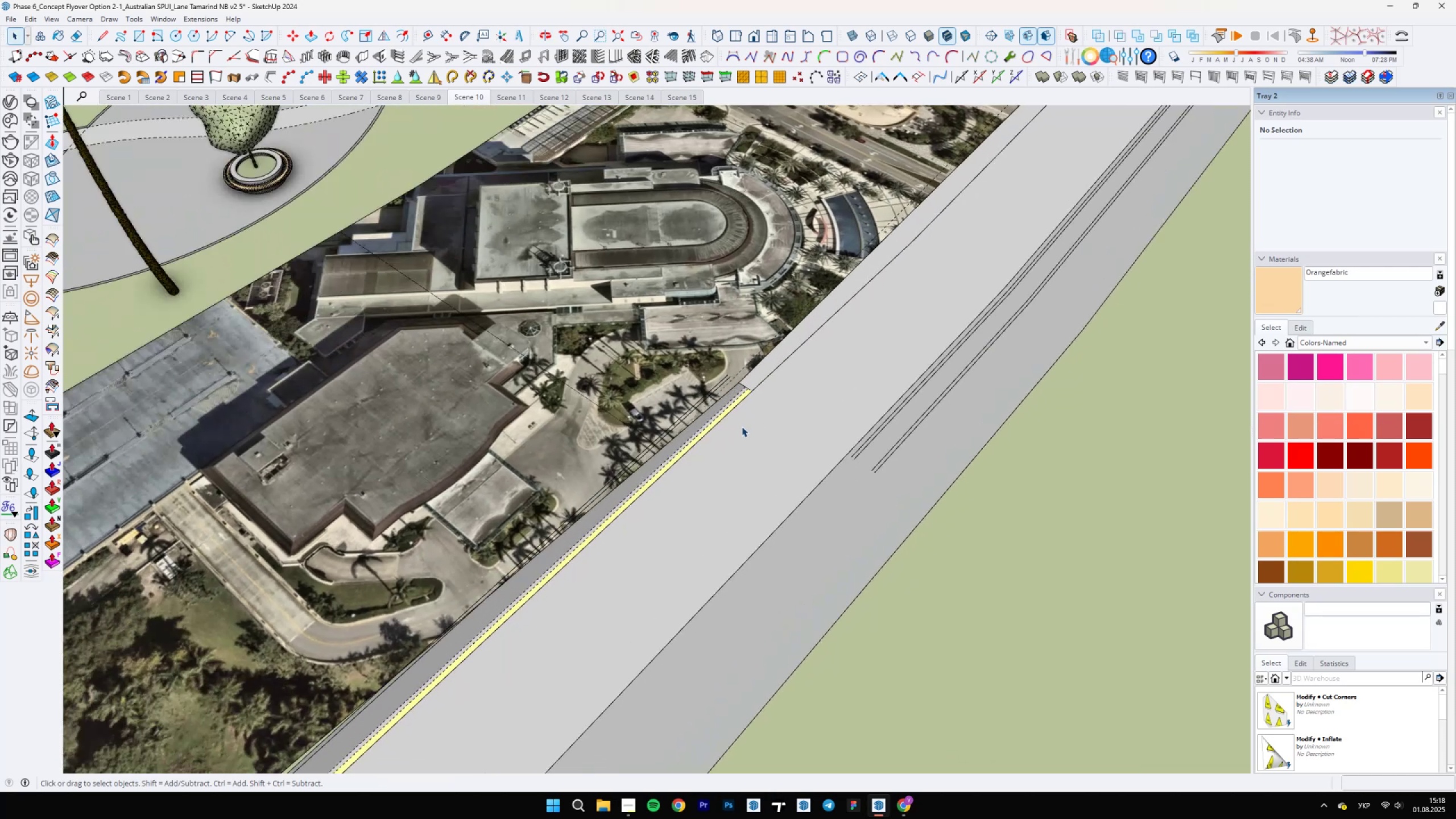 
key(Control+ControlLeft)
 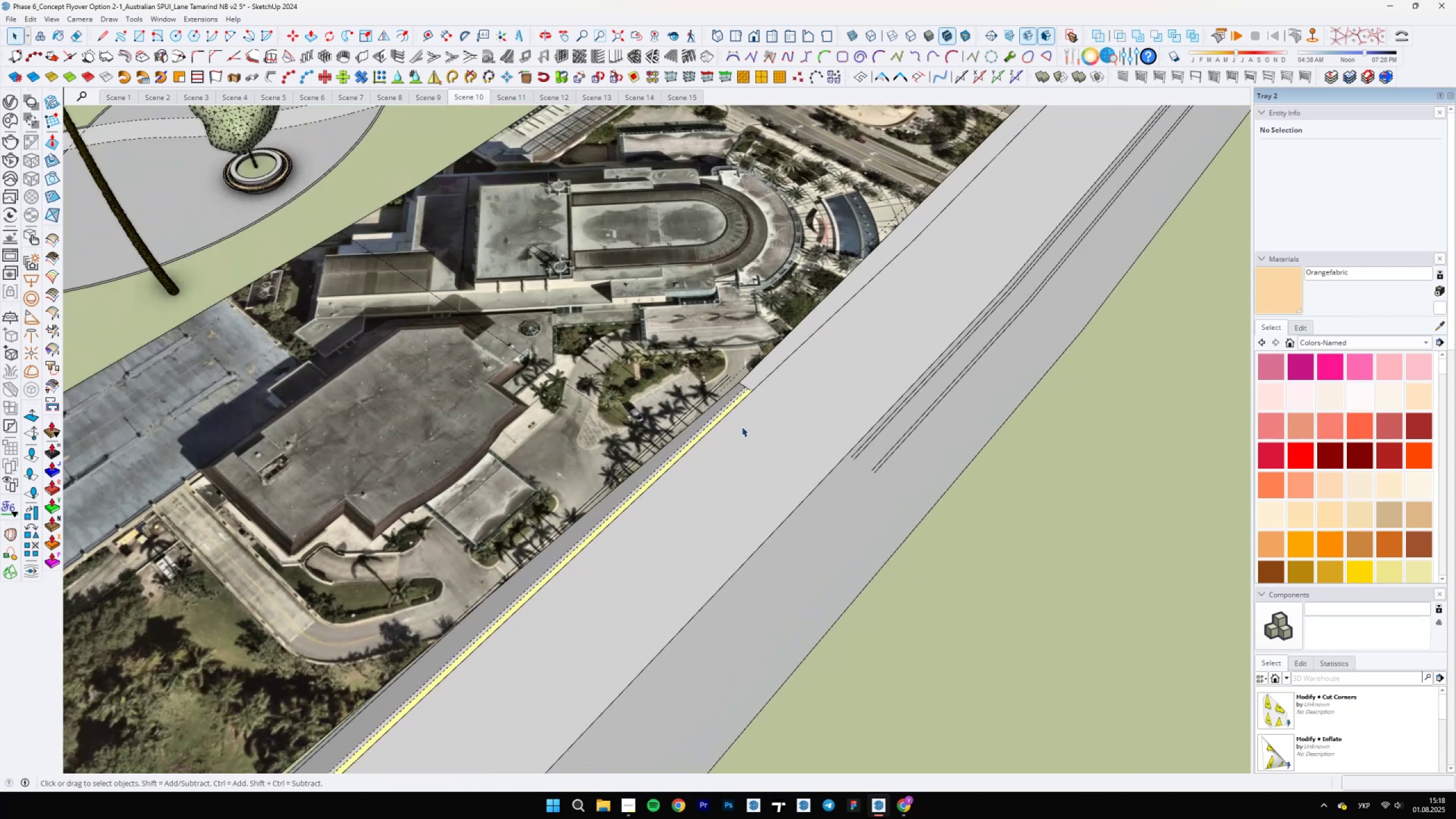 
key(Control+Z)
 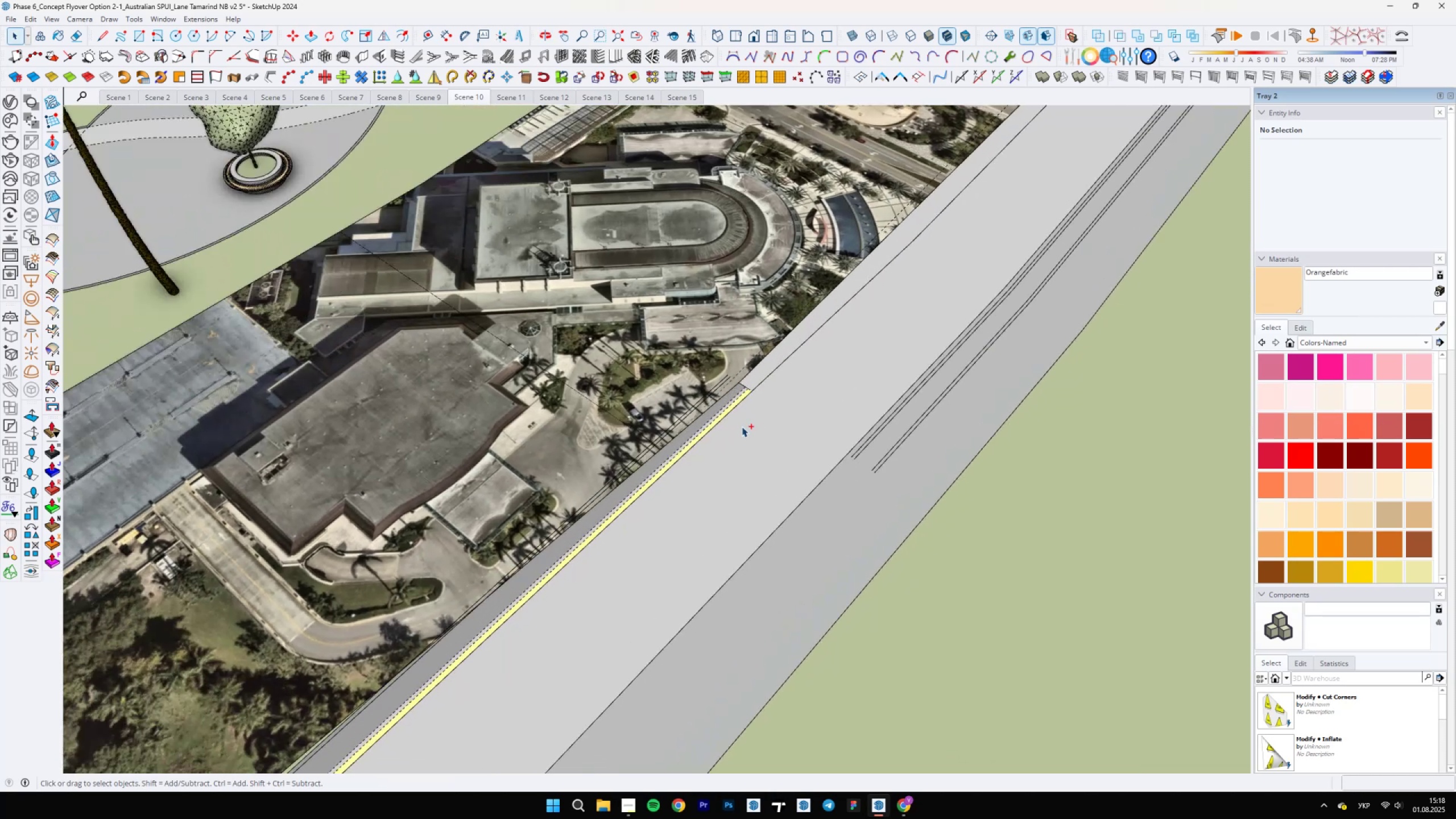 
scroll: coordinate [702, 493], scroll_direction: down, amount: 33.0
 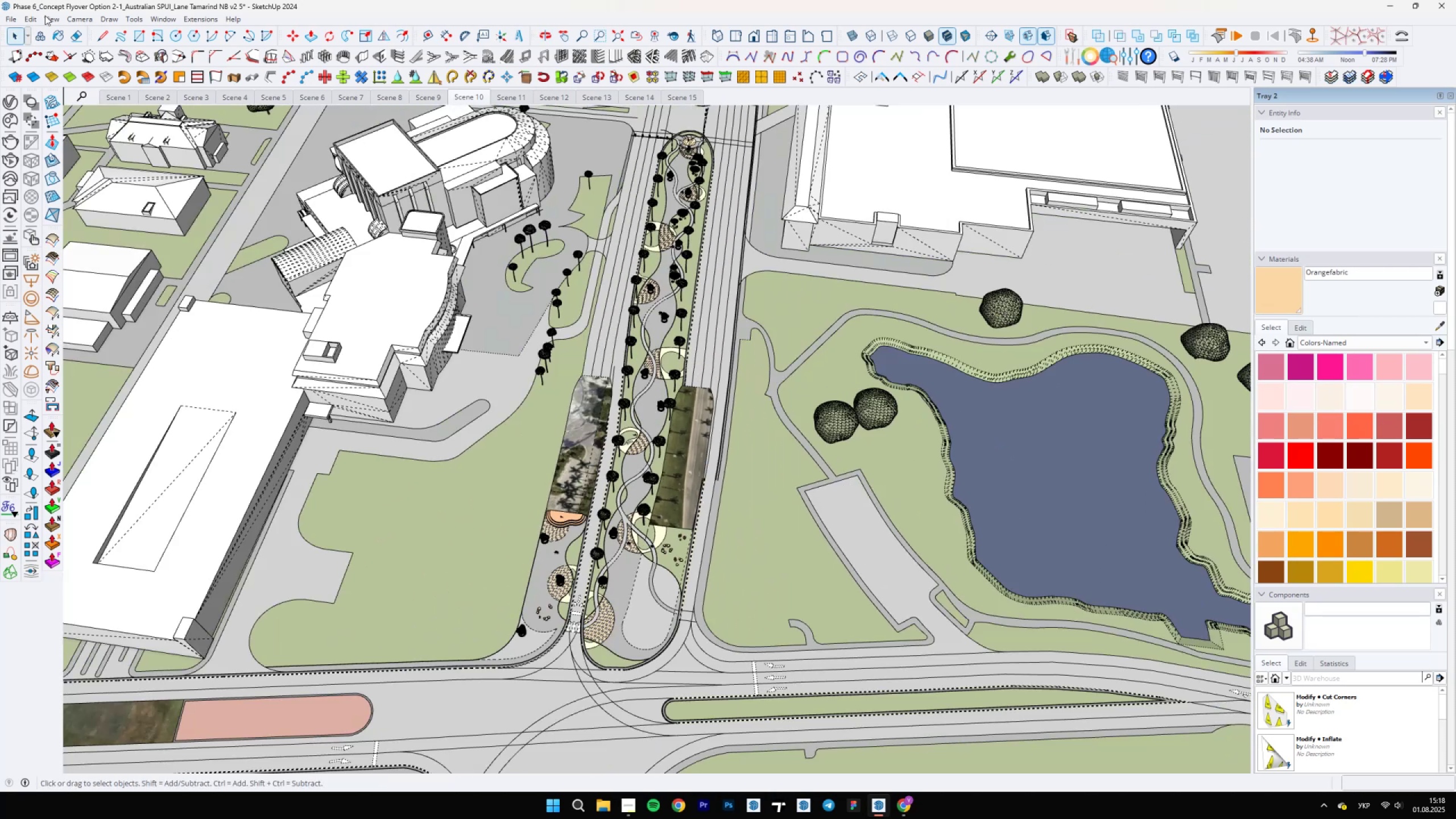 
left_click([69, 68])
 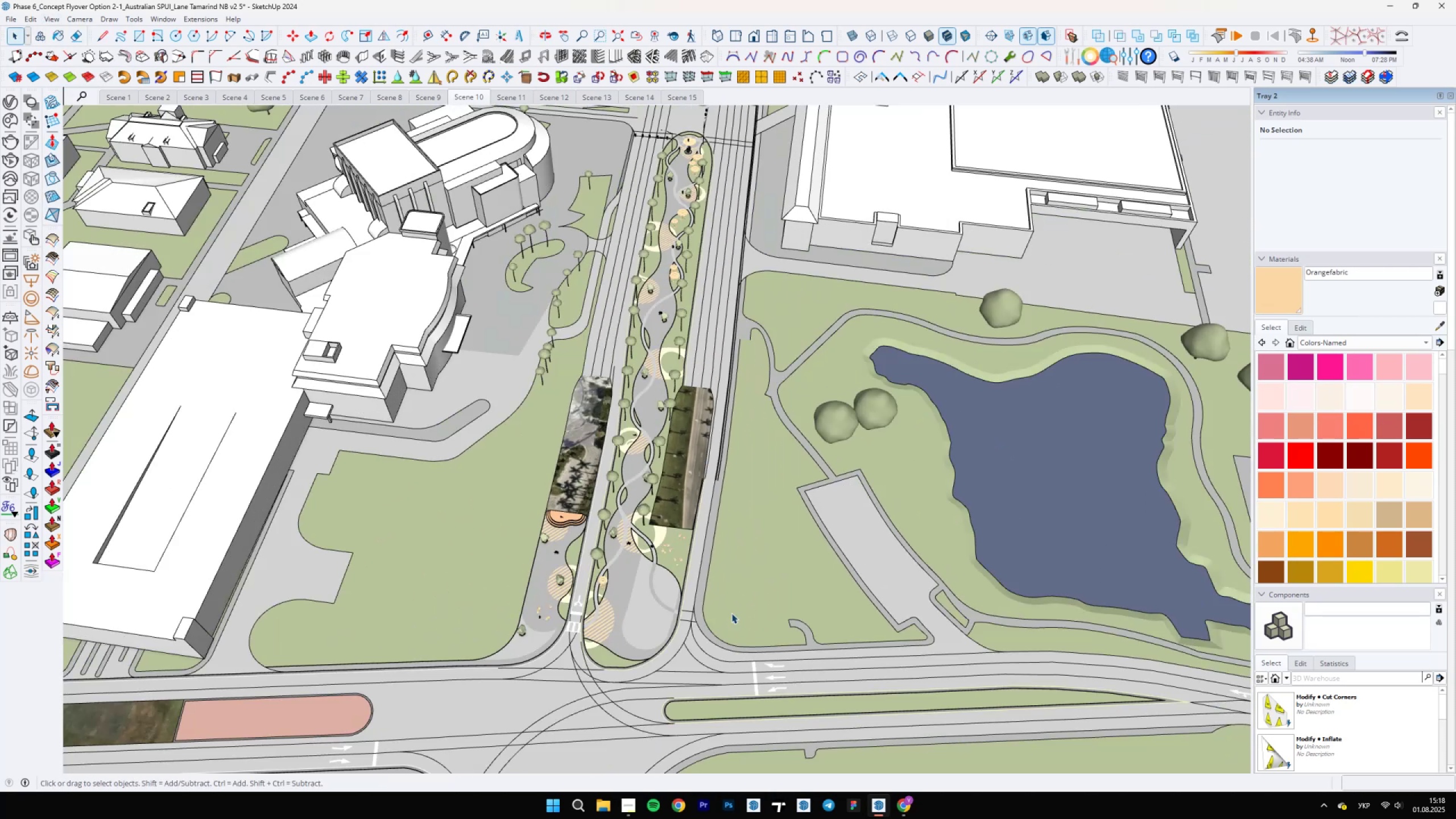 
scroll: coordinate [702, 618], scroll_direction: down, amount: 2.0
 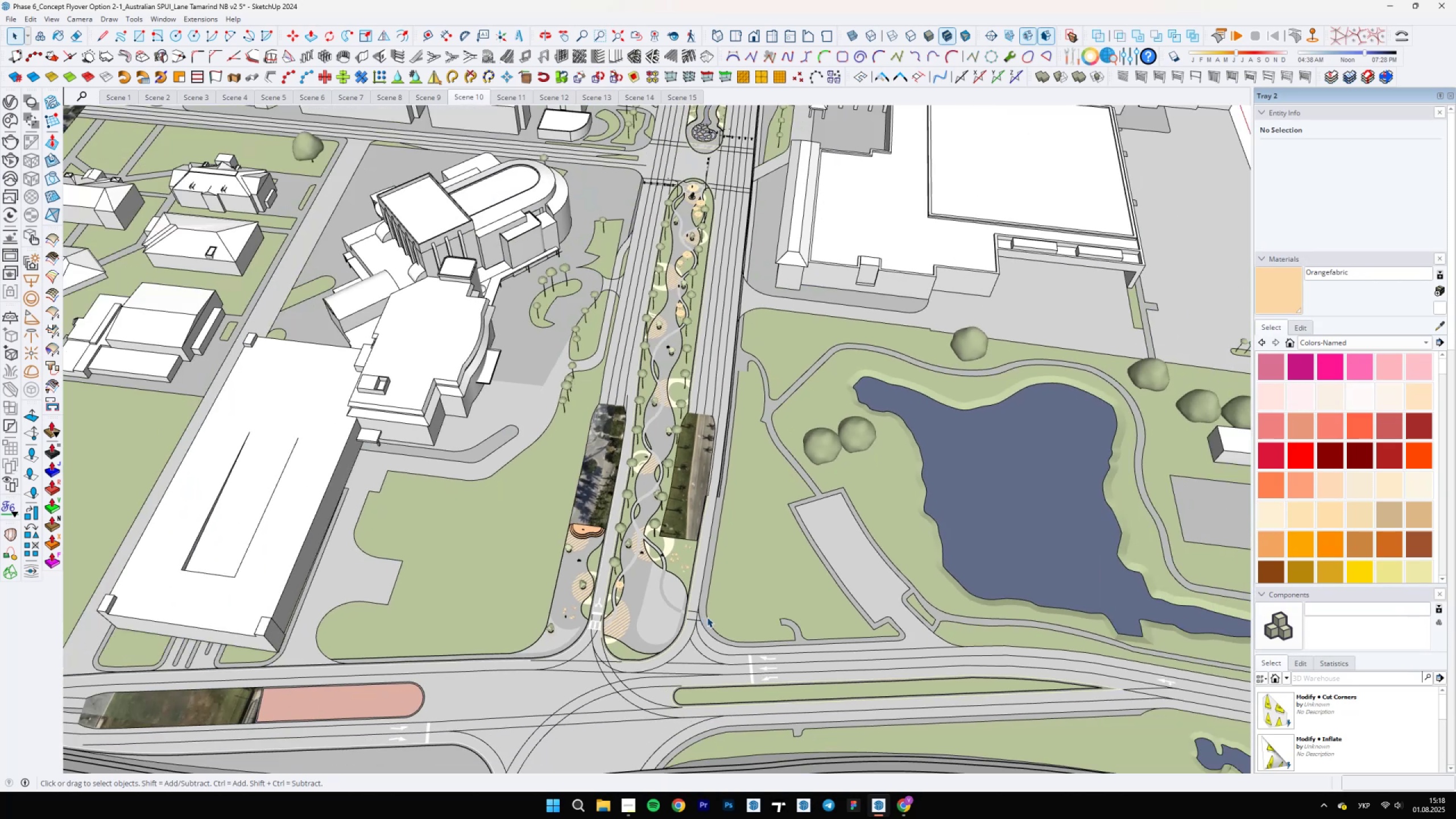 
scroll: coordinate [728, 608], scroll_direction: up, amount: 4.0
 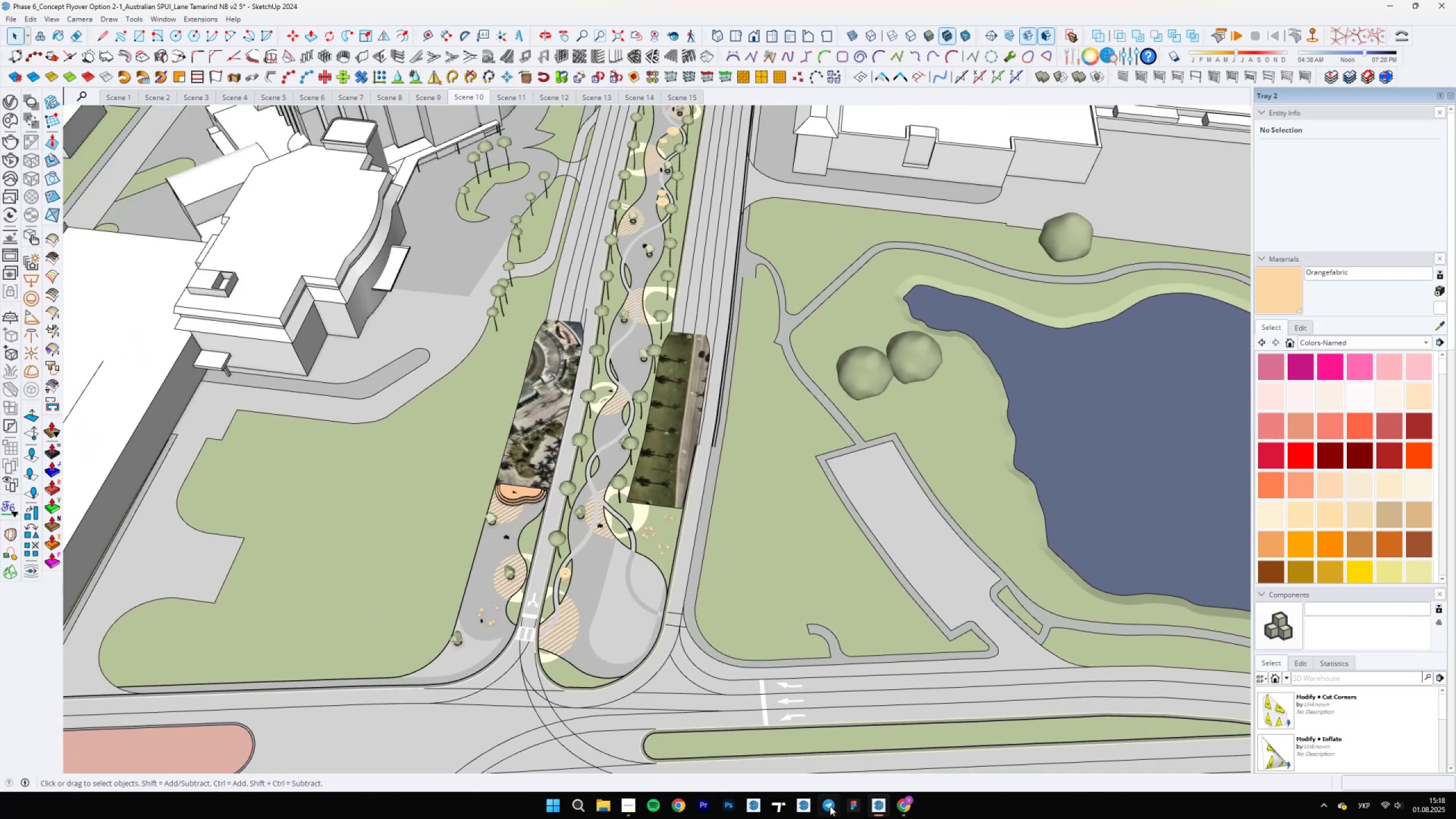 
left_click([557, 809])
 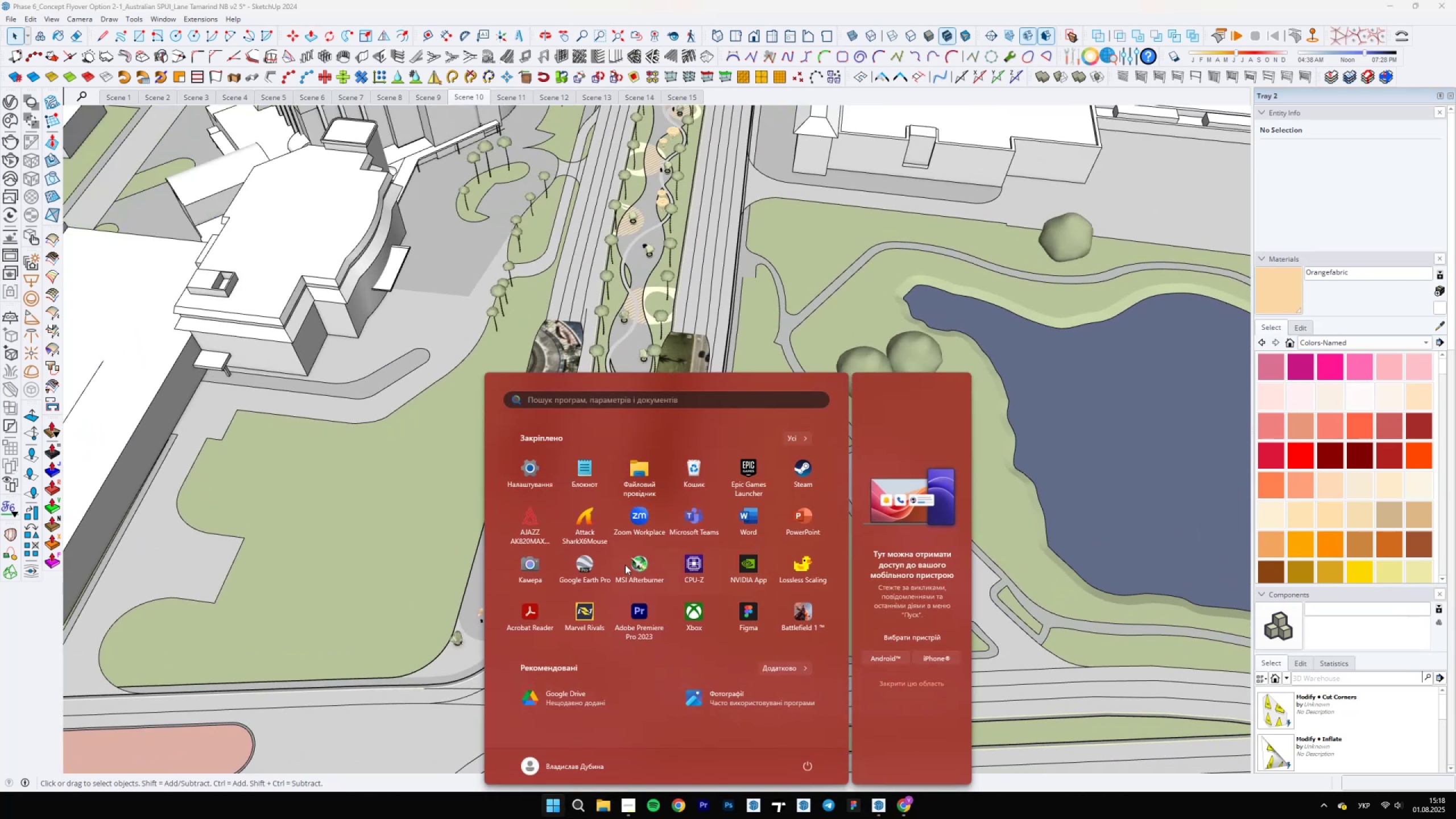 
left_click([601, 562])
 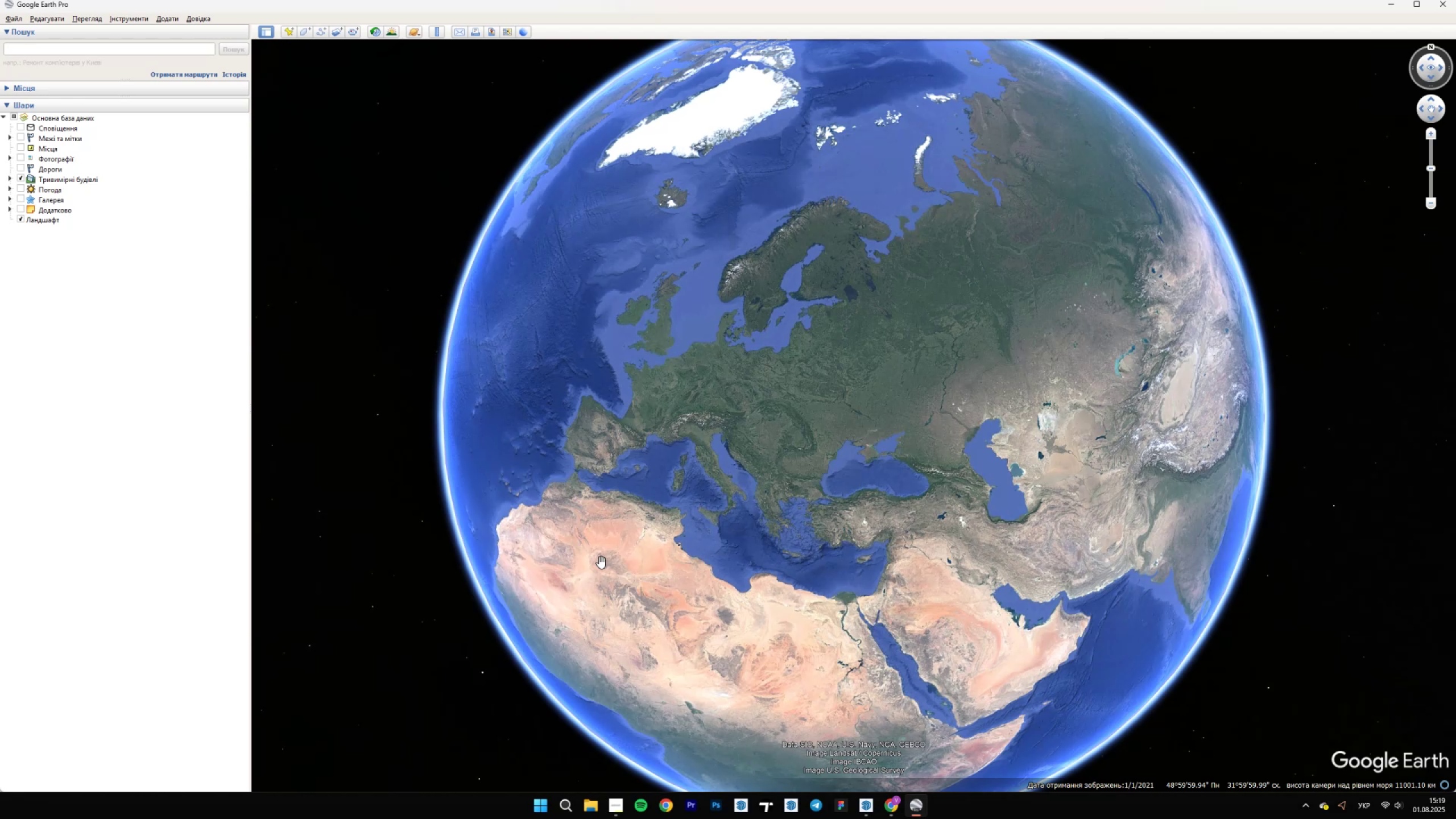 
wait(28.76)
 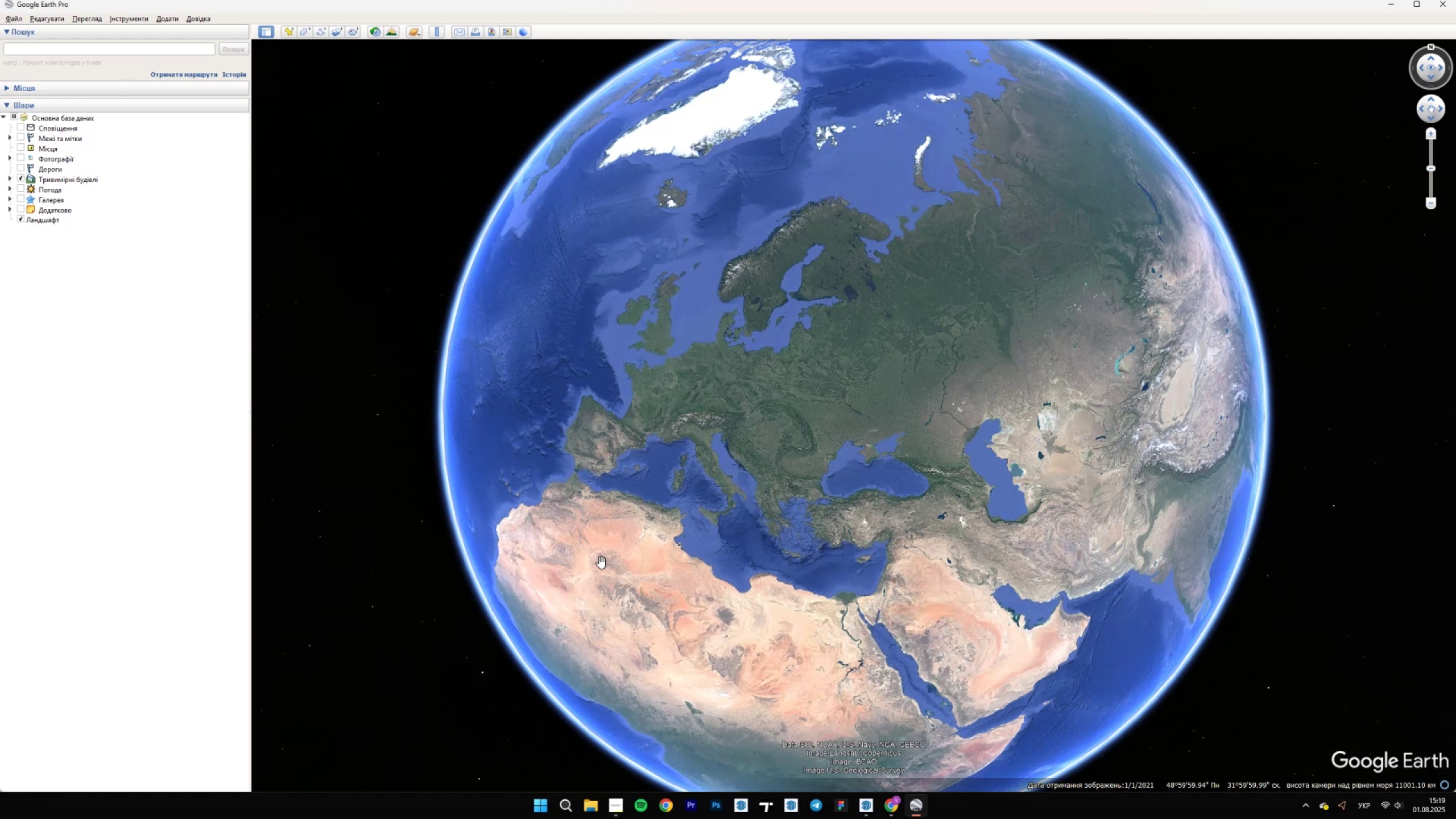 
left_click_drag(start_coordinate=[574, 432], to_coordinate=[1091, 506])
 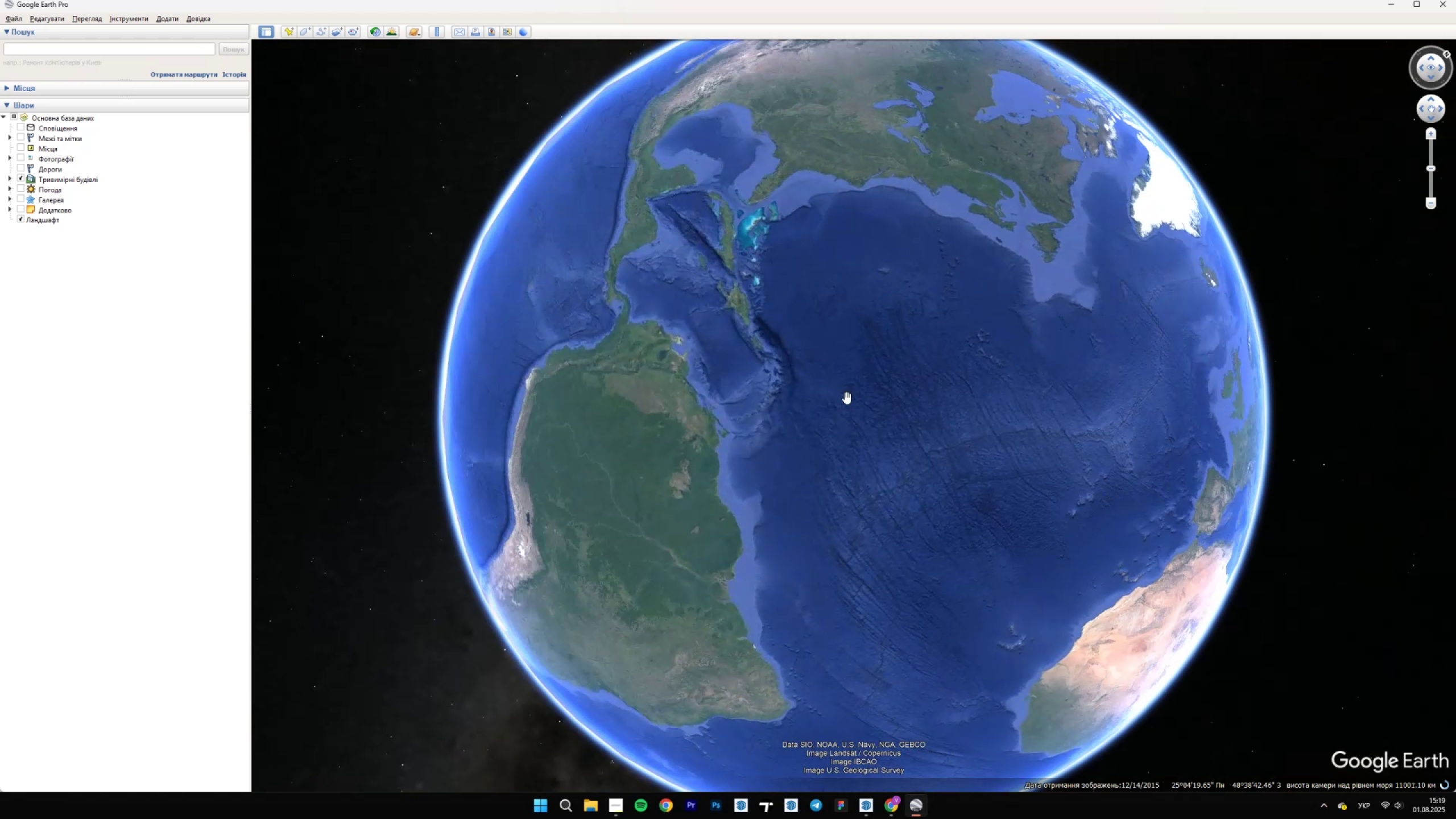 
left_click_drag(start_coordinate=[660, 326], to_coordinate=[536, 417])
 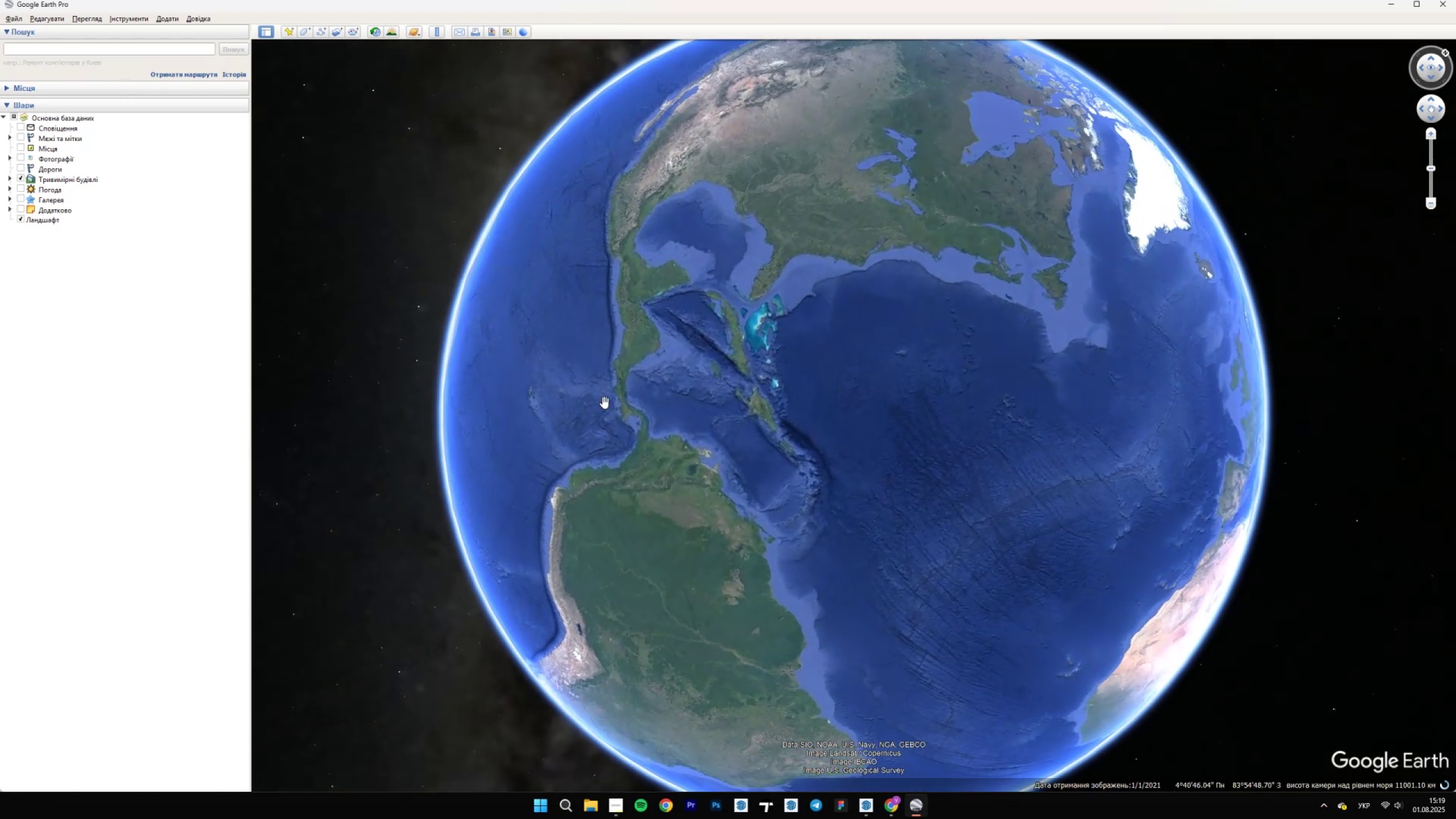 
scroll: coordinate [921, 191], scroll_direction: up, amount: 22.0
 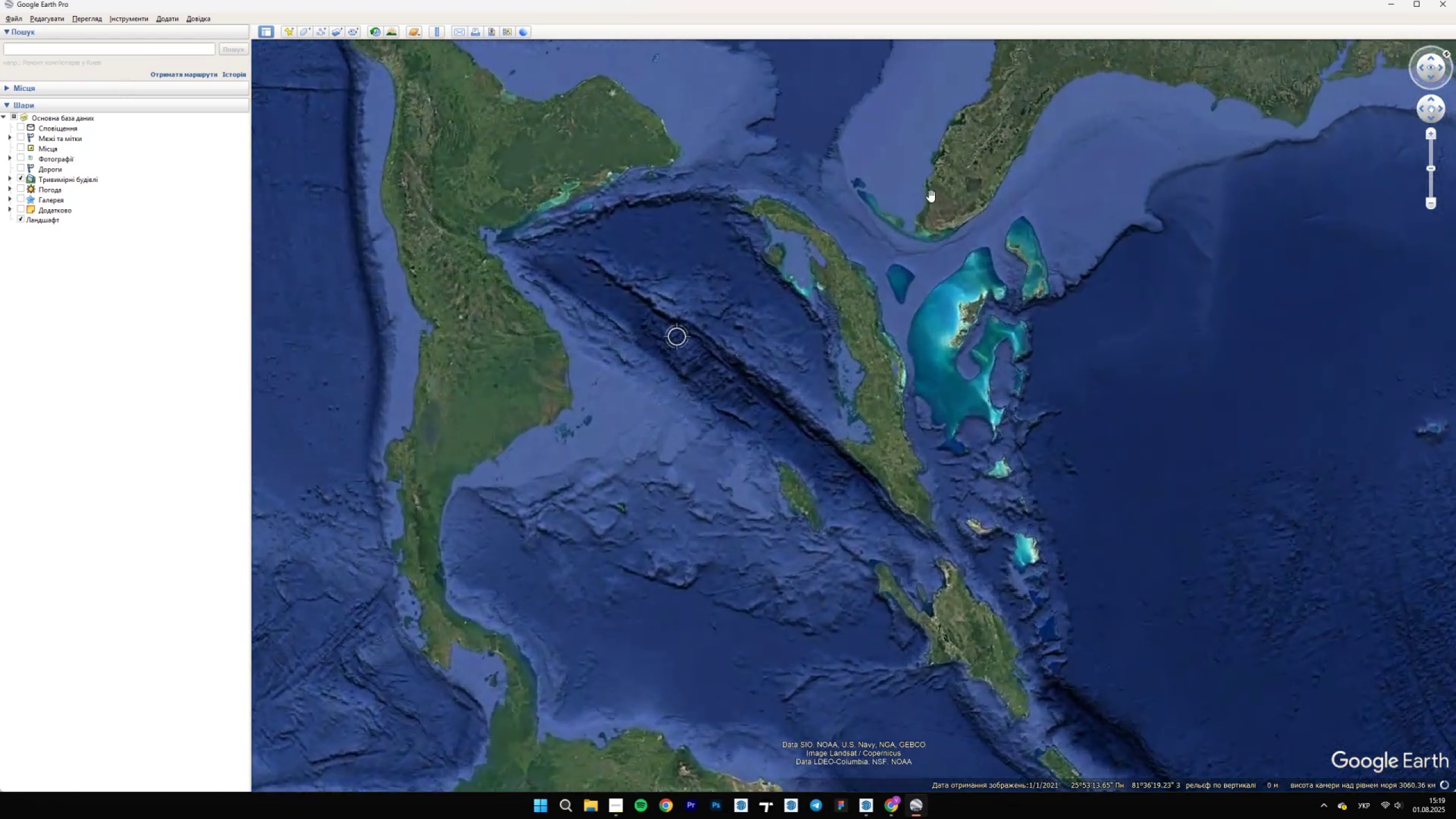 
left_click_drag(start_coordinate=[961, 208], to_coordinate=[671, 385])
 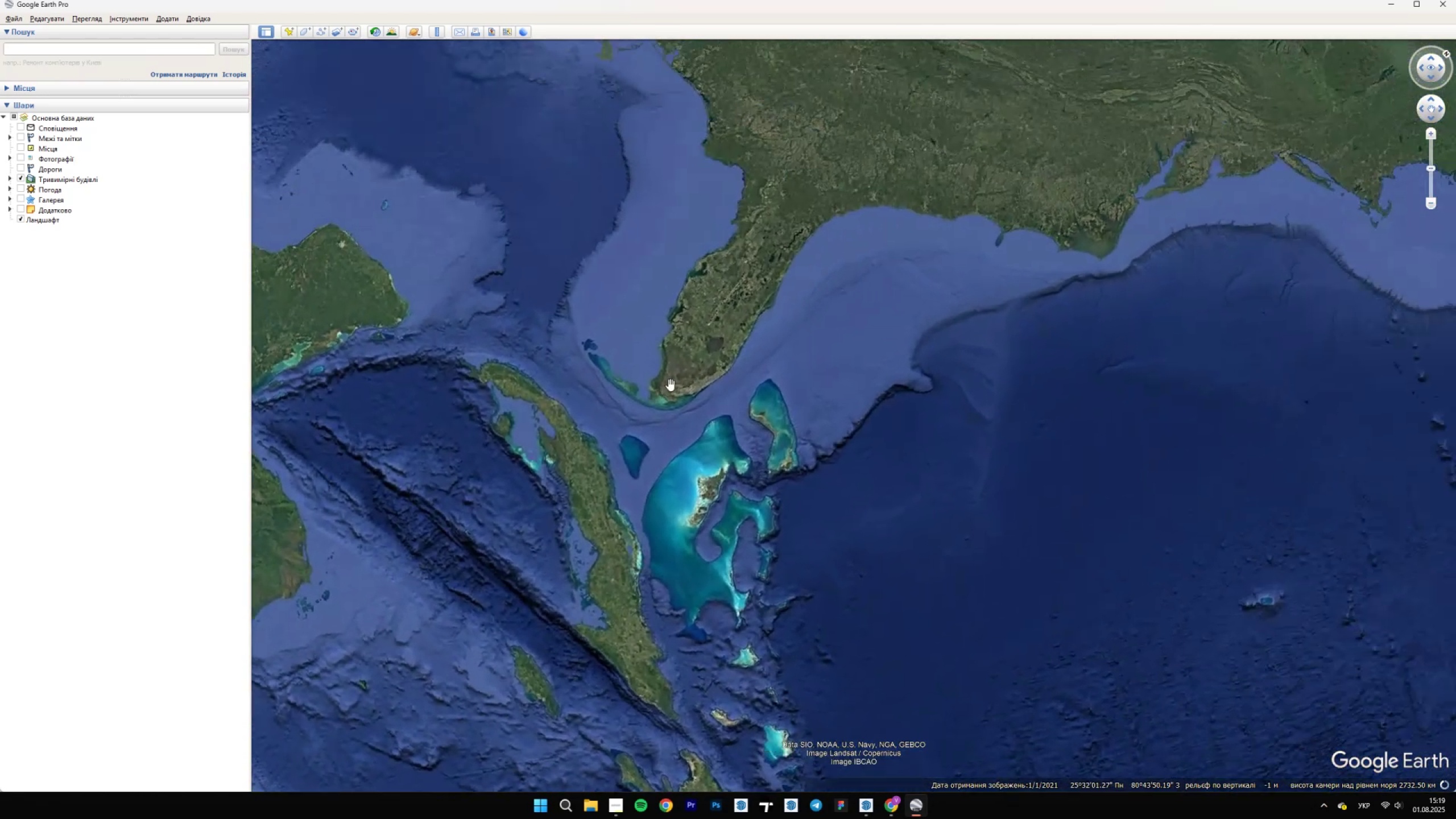 
scroll: coordinate [762, 316], scroll_direction: up, amount: 12.0
 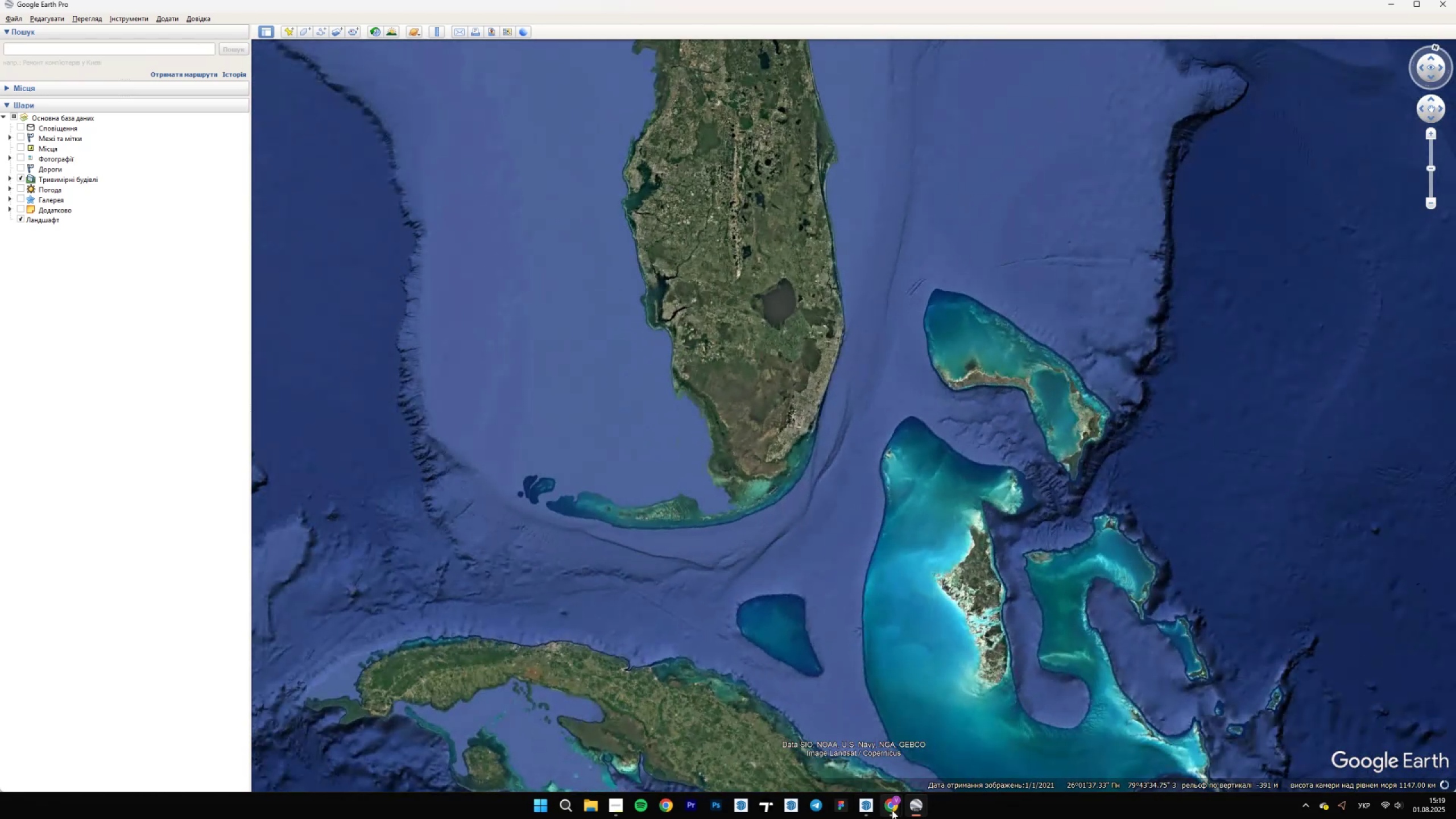 
double_click([847, 756])
 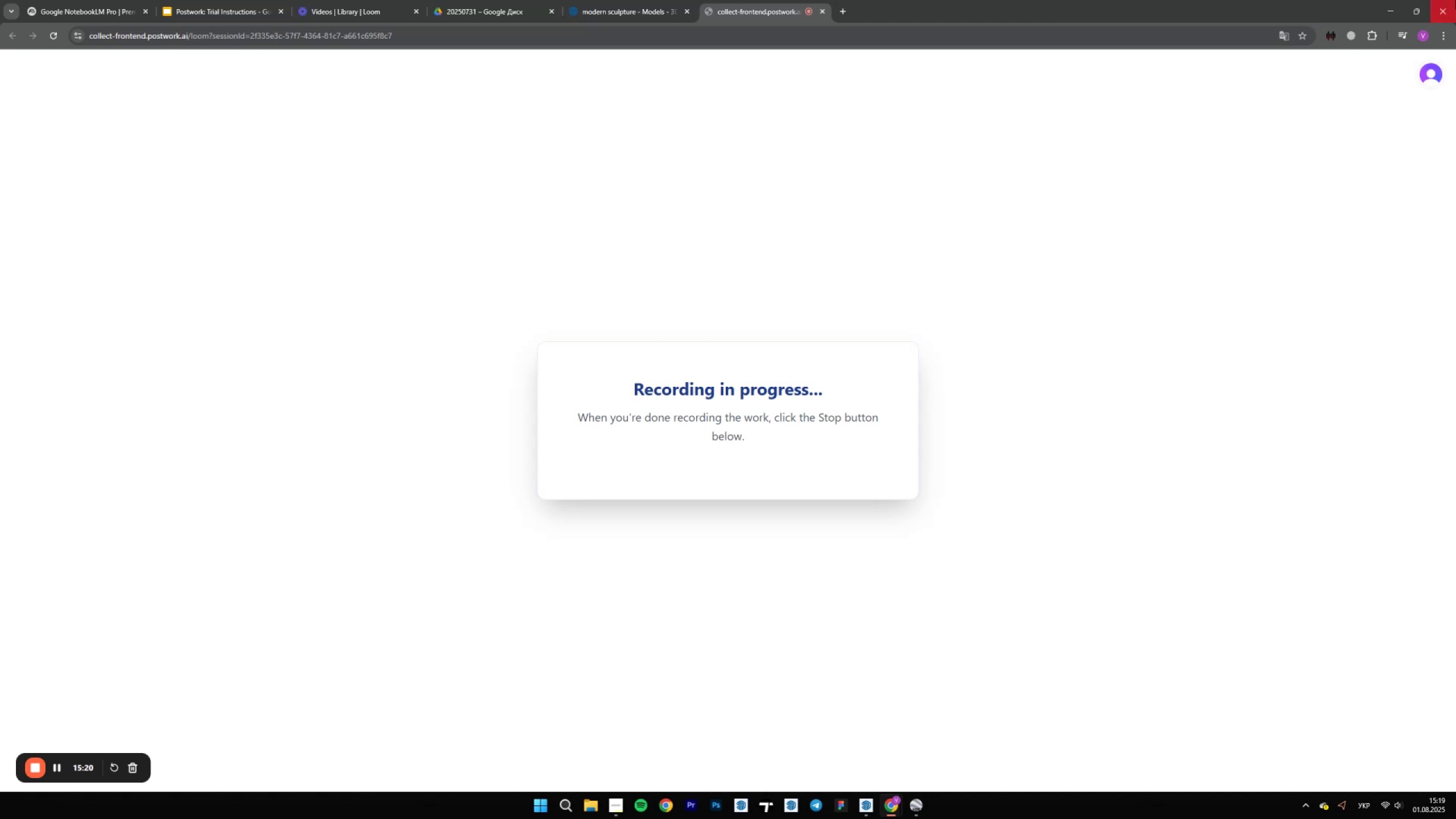 
left_click([1393, 2])
 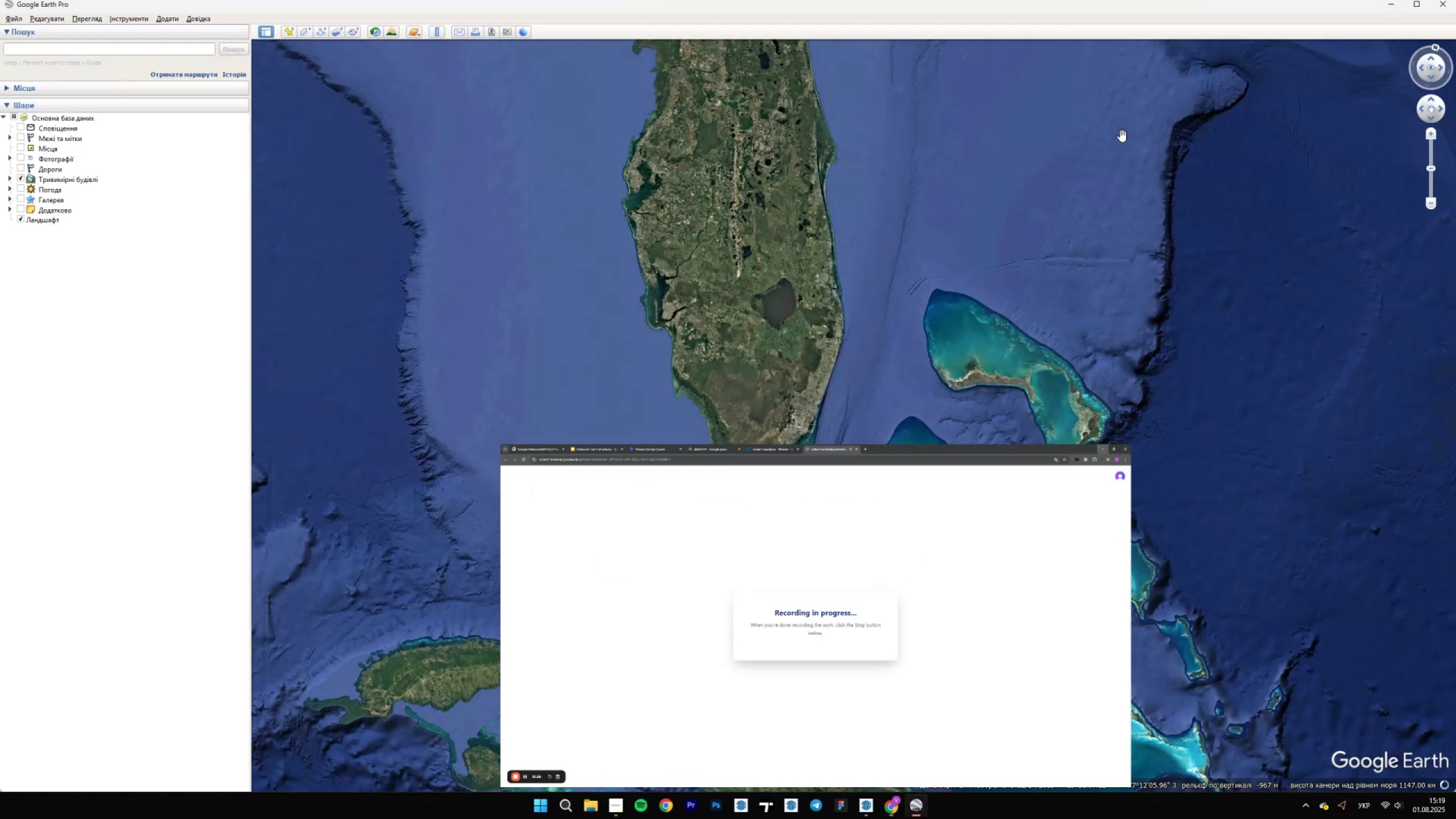 
scroll: coordinate [582, 529], scroll_direction: up, amount: 13.0
 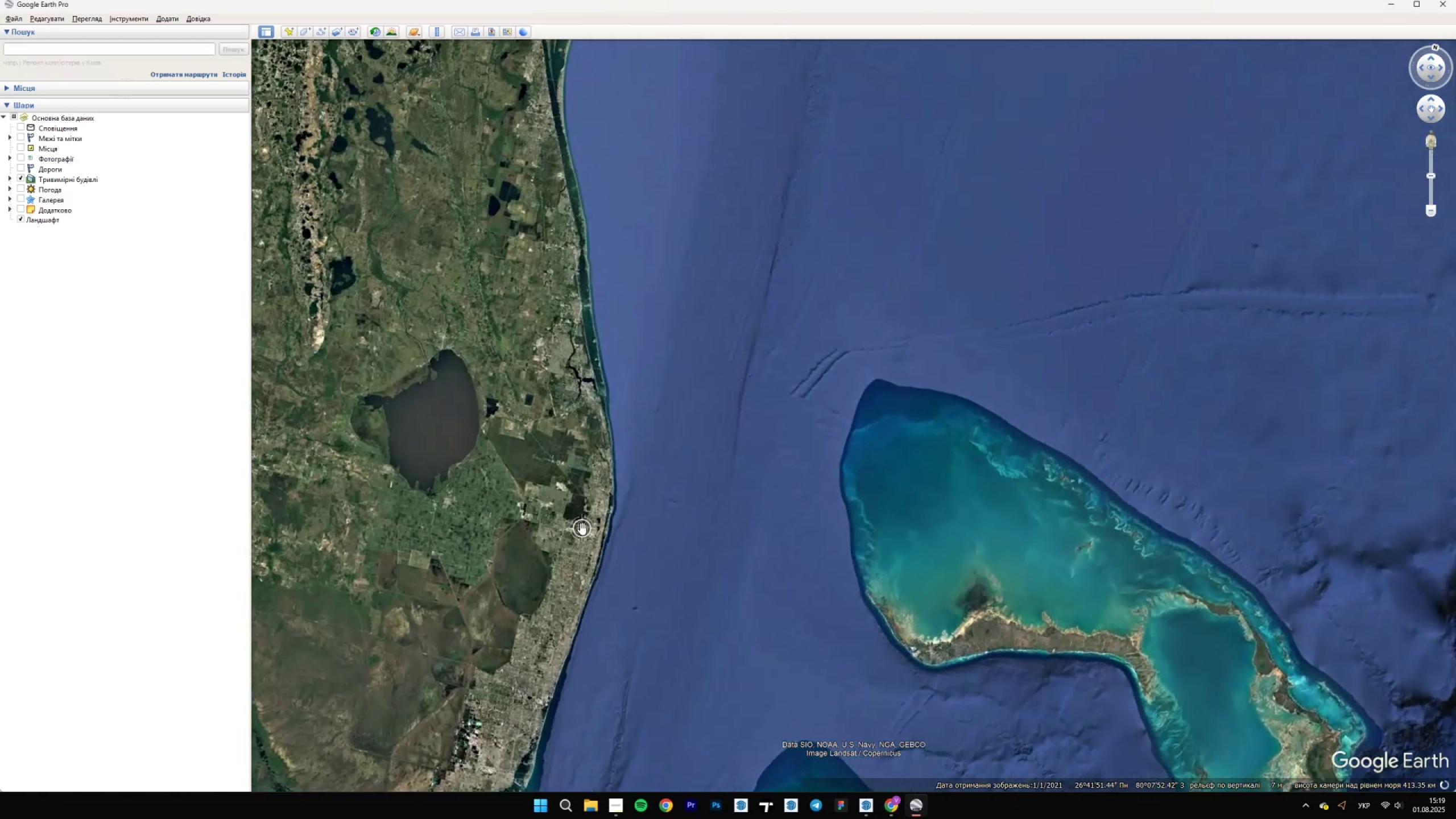 
left_click_drag(start_coordinate=[569, 541], to_coordinate=[722, 508])
 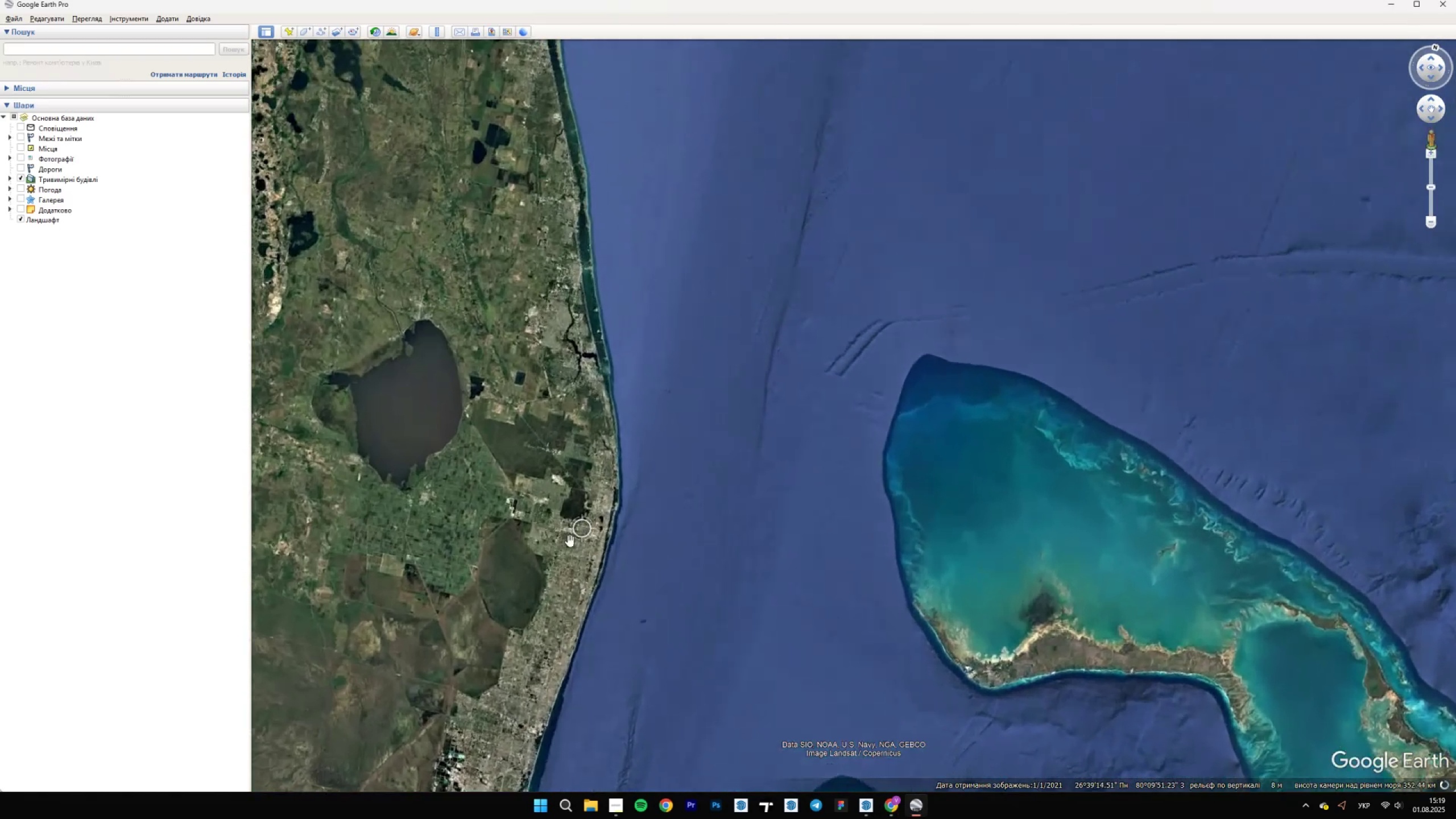 
scroll: coordinate [916, 480], scroll_direction: up, amount: 80.0
 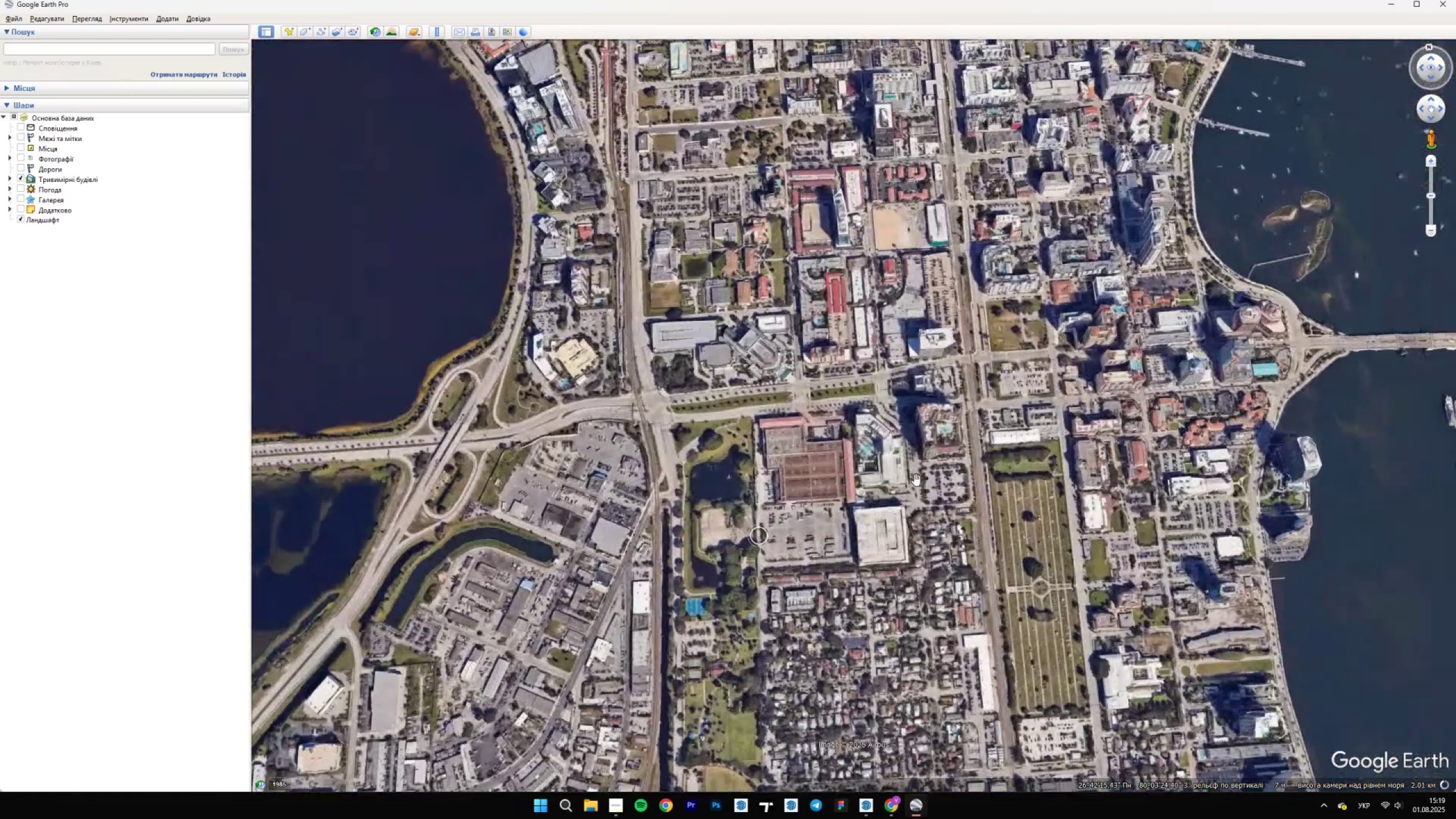 
left_click_drag(start_coordinate=[908, 468], to_coordinate=[732, 566])
 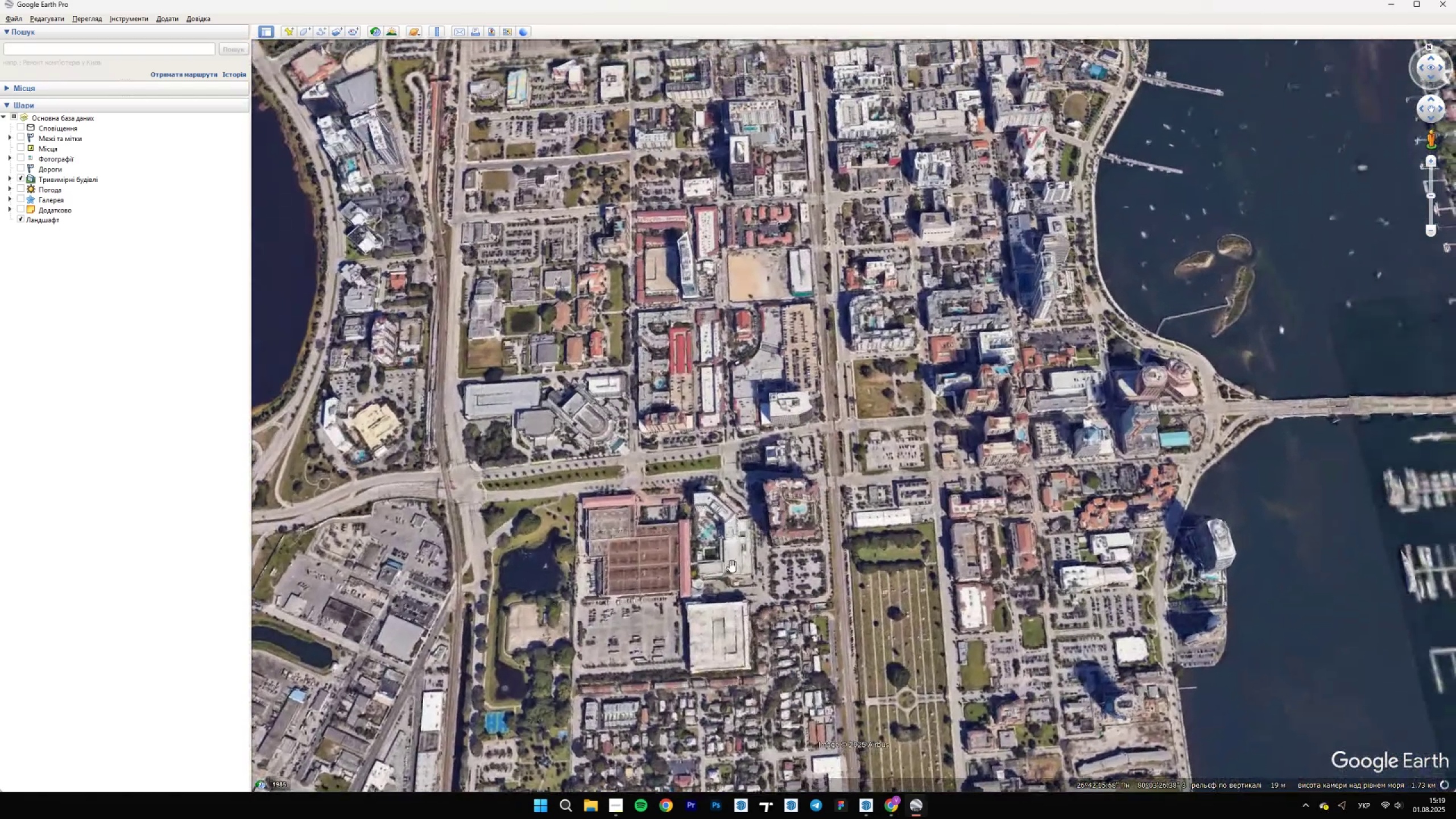 
scroll: coordinate [750, 518], scroll_direction: up, amount: 5.0
 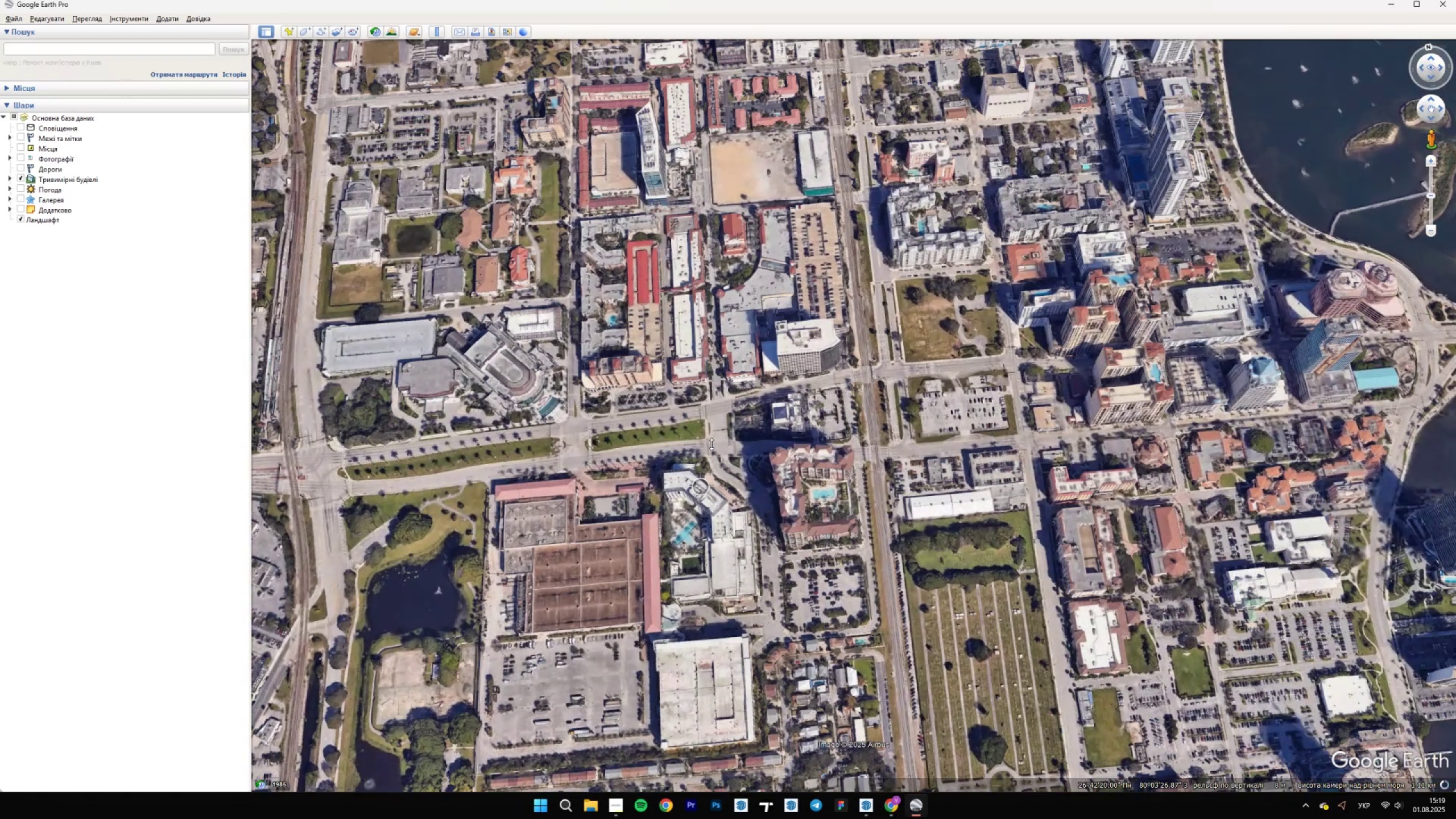 
left_click_drag(start_coordinate=[502, 470], to_coordinate=[775, 451])
 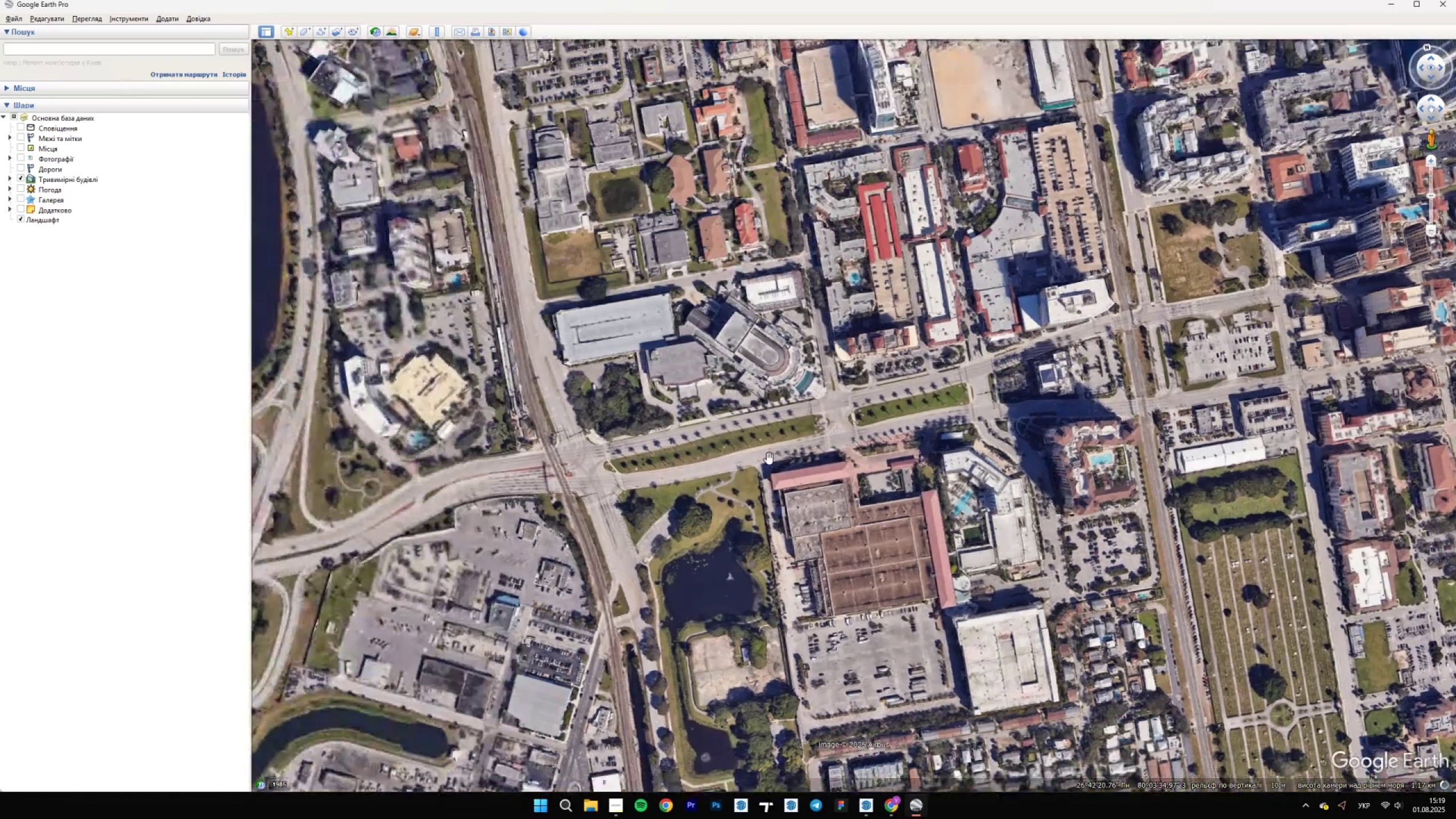 
scroll: coordinate [574, 562], scroll_direction: up, amount: 15.0
 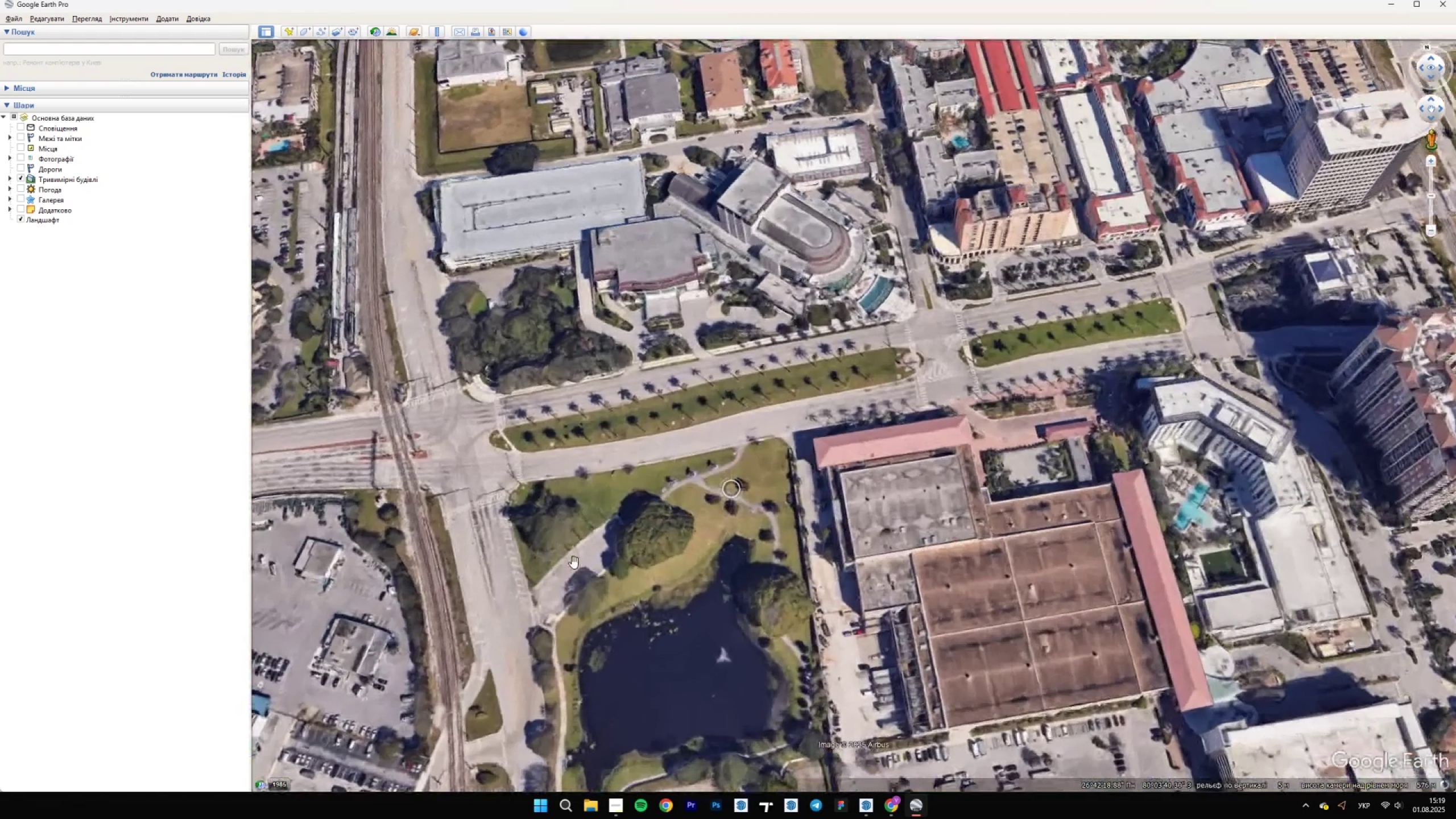 
left_click_drag(start_coordinate=[552, 565], to_coordinate=[715, 506])
 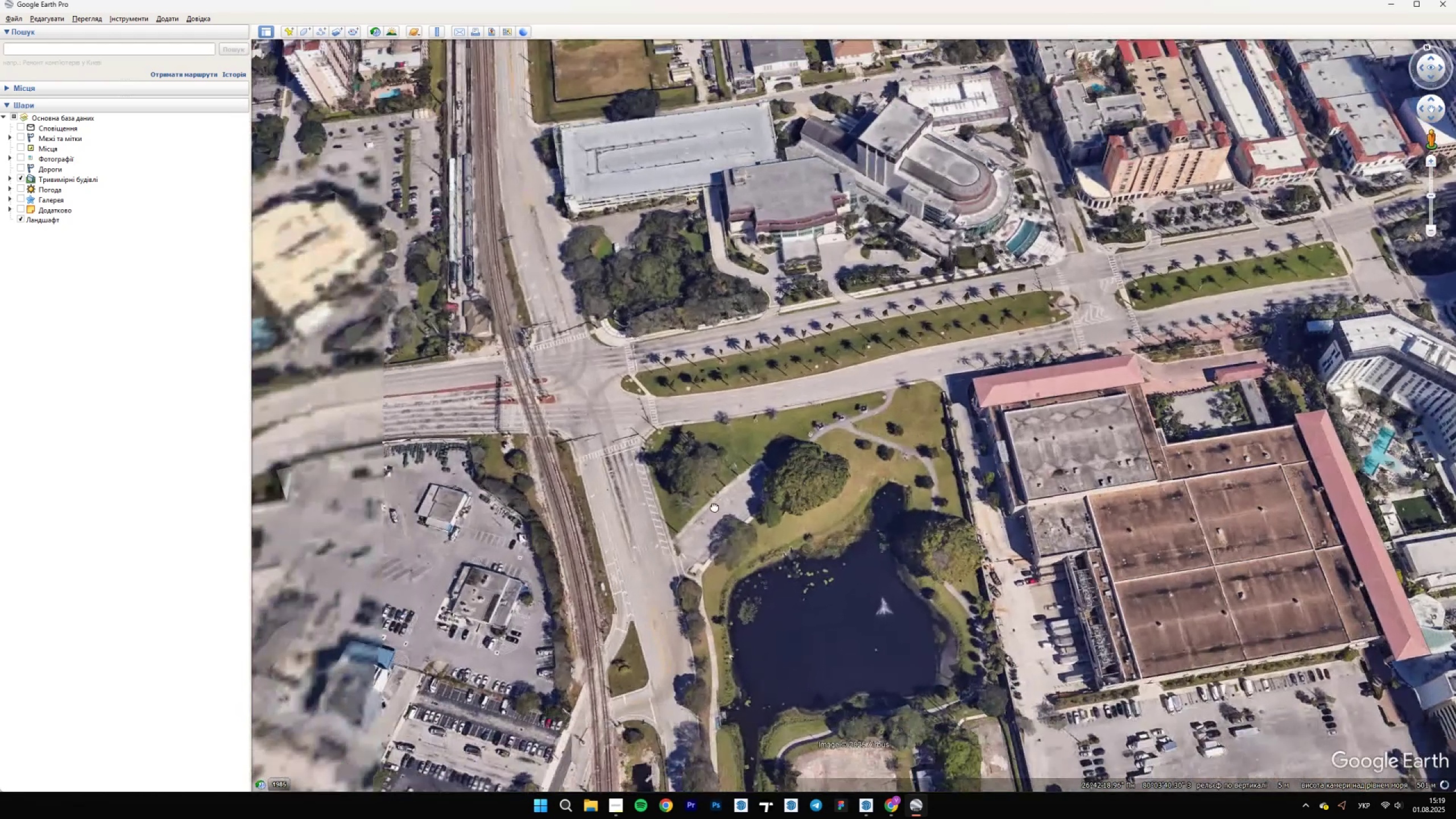 
scroll: coordinate [855, 513], scroll_direction: up, amount: 40.0
 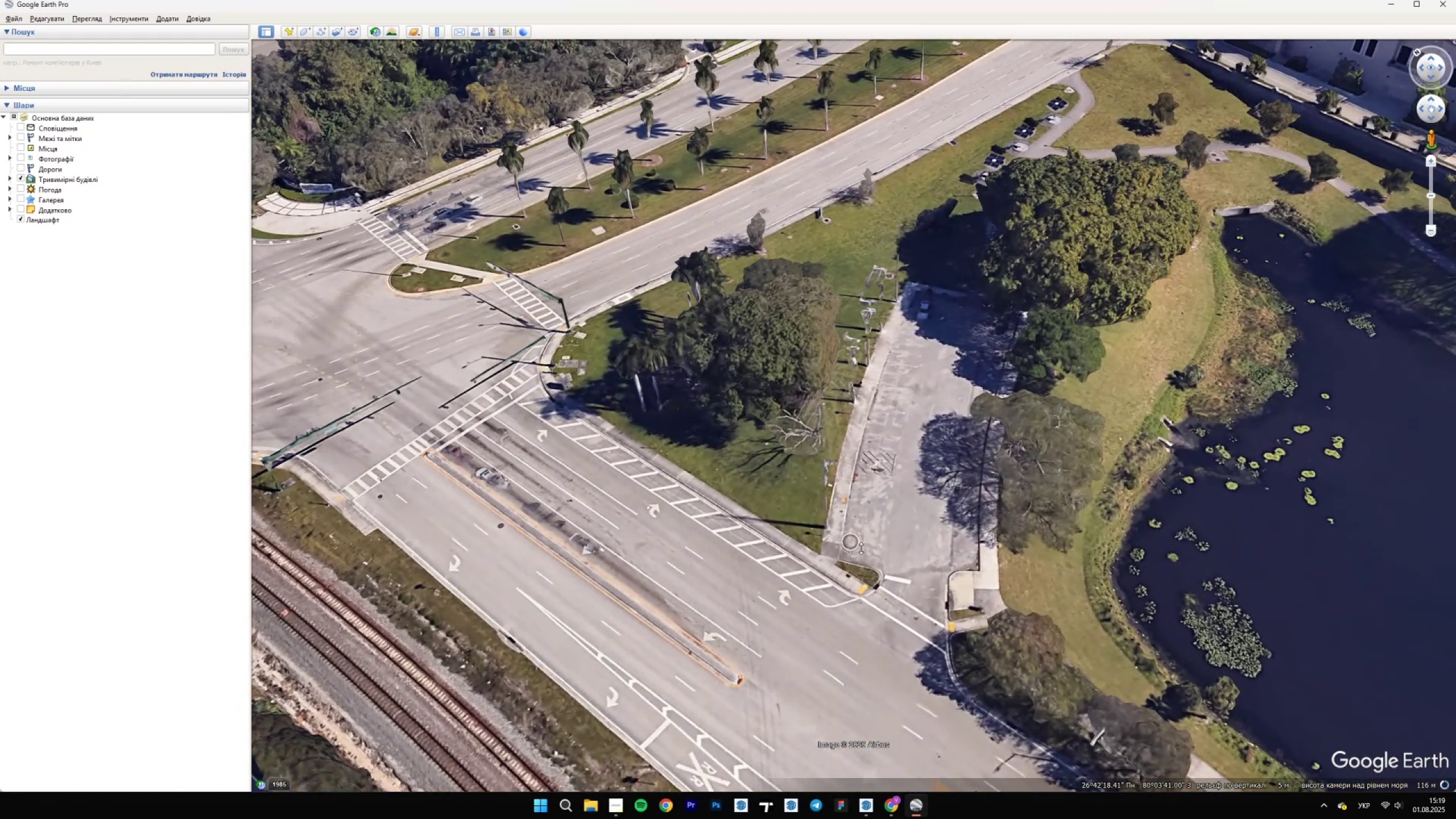 
left_click([915, 808])
 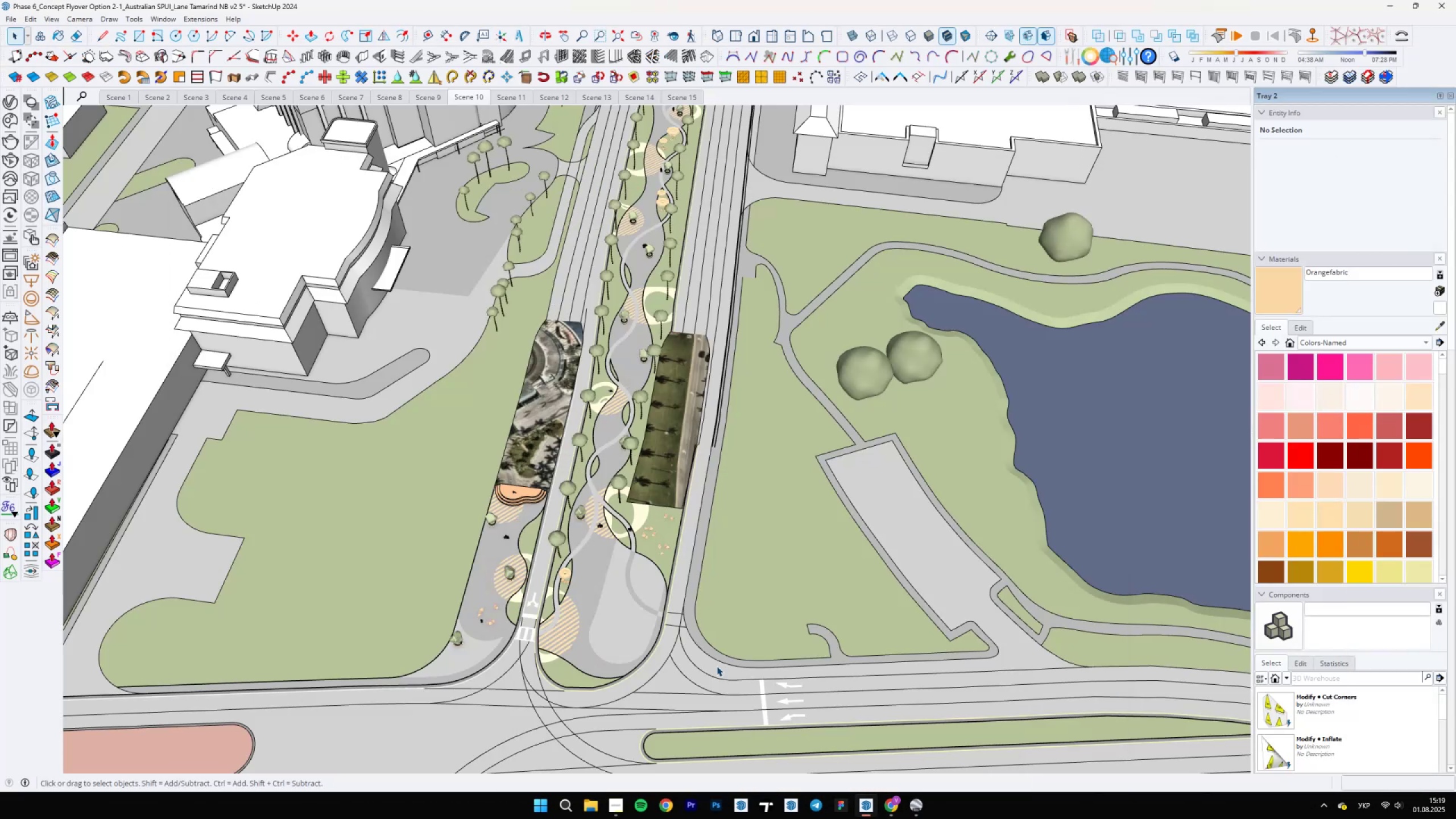 
scroll: coordinate [706, 644], scroll_direction: down, amount: 1.0
 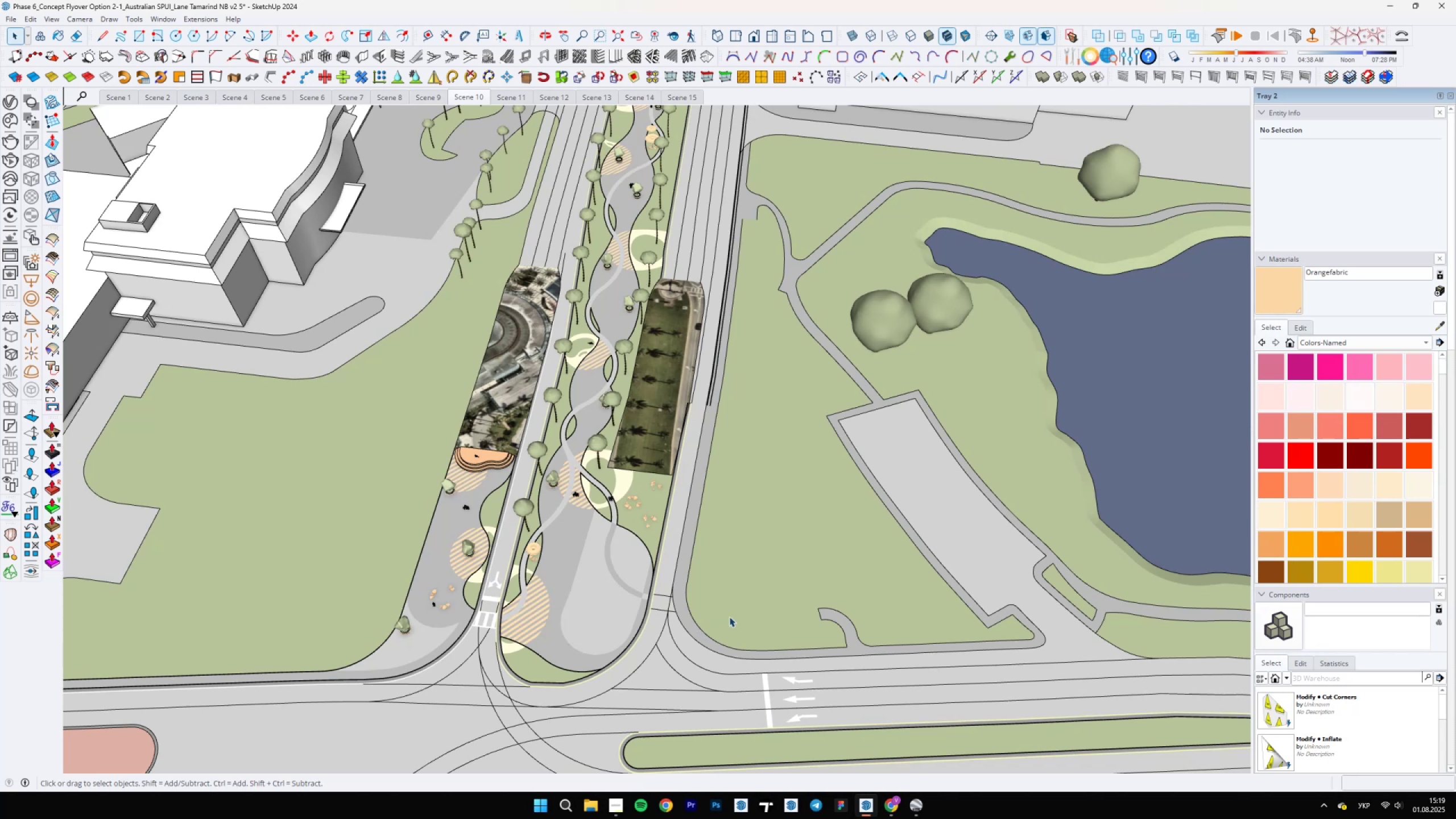 
scroll: coordinate [1022, 636], scroll_direction: up, amount: 4.0
 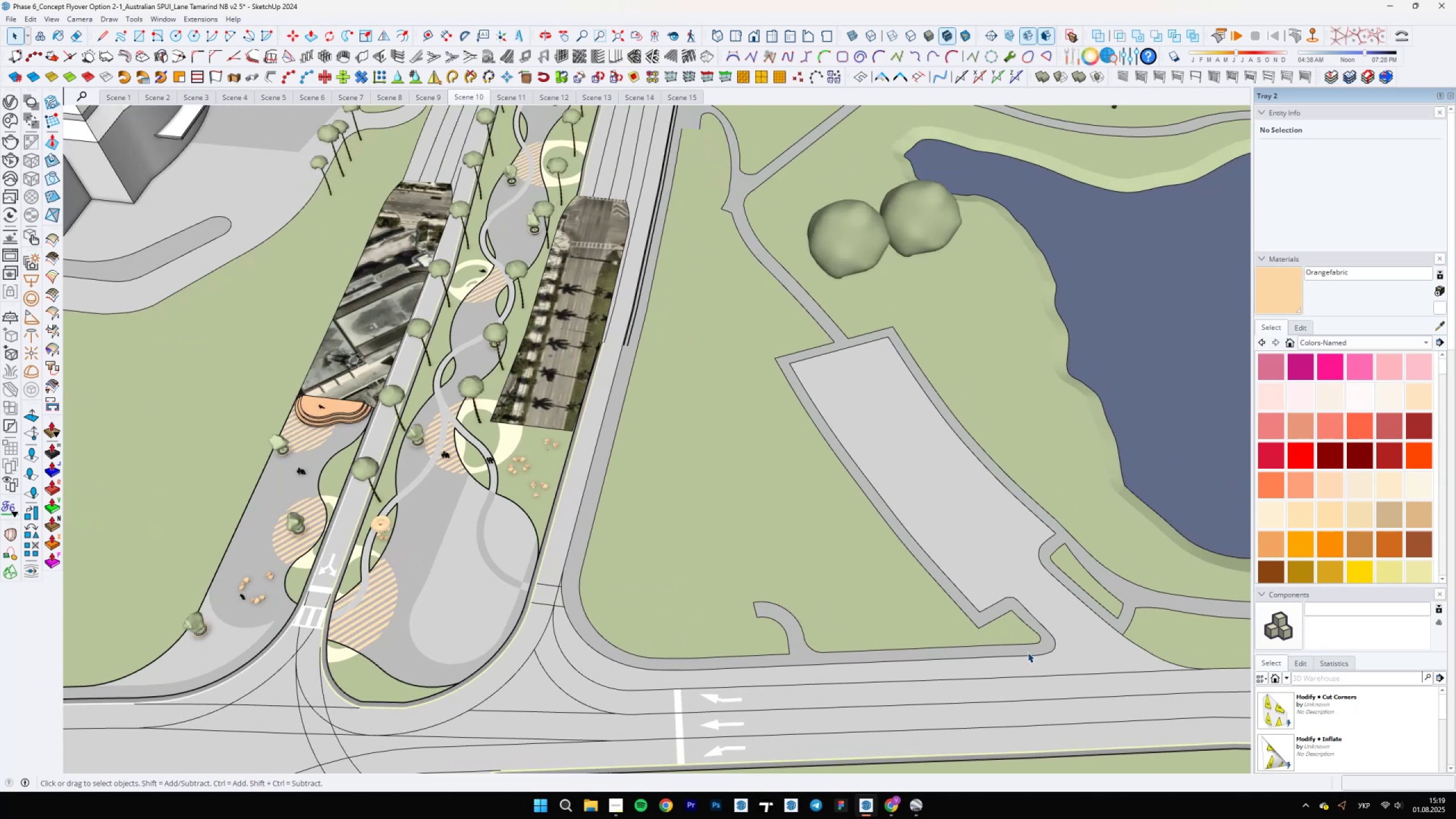 
left_click([1020, 659])
 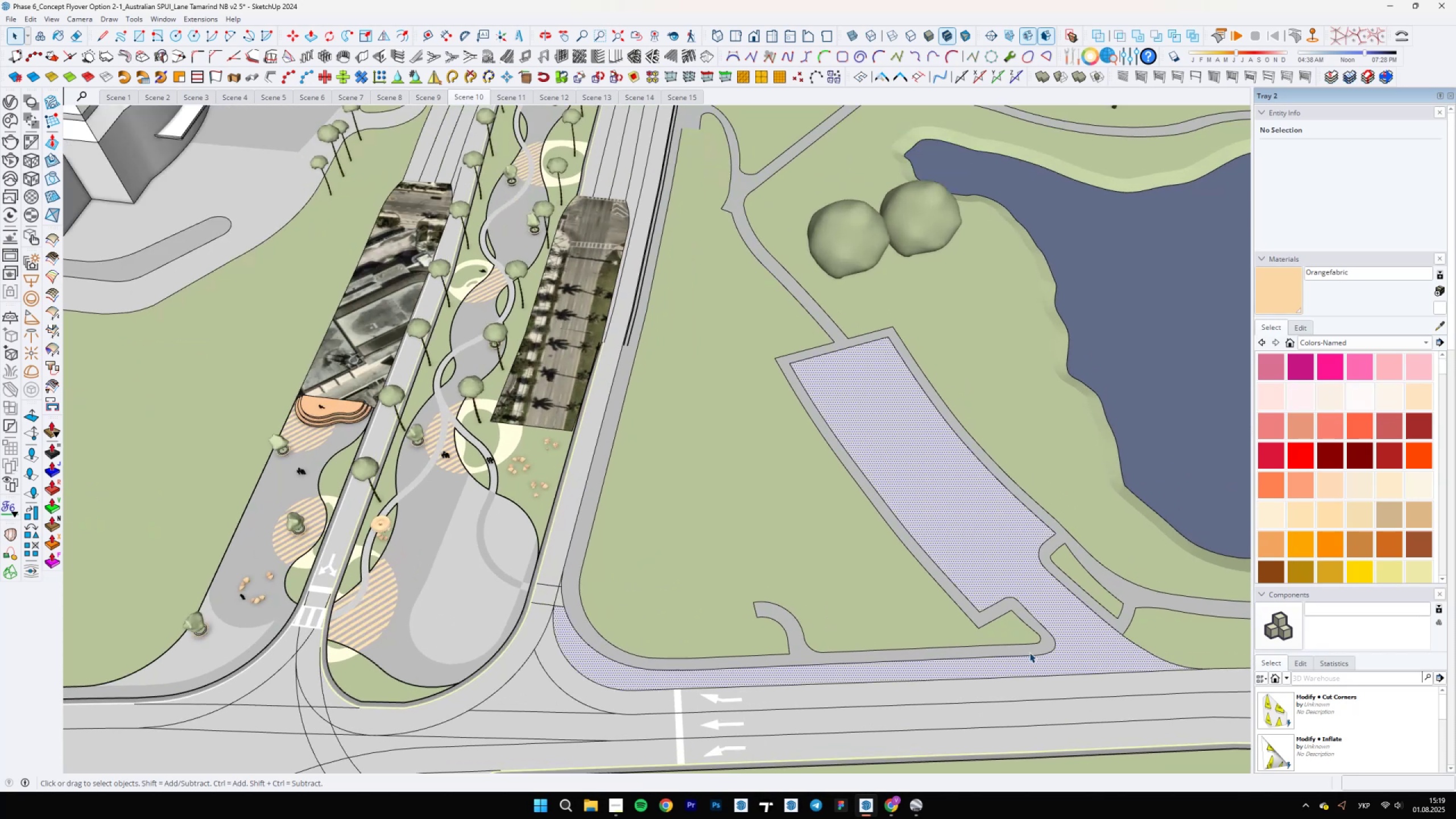 
triple_click([1027, 656])
 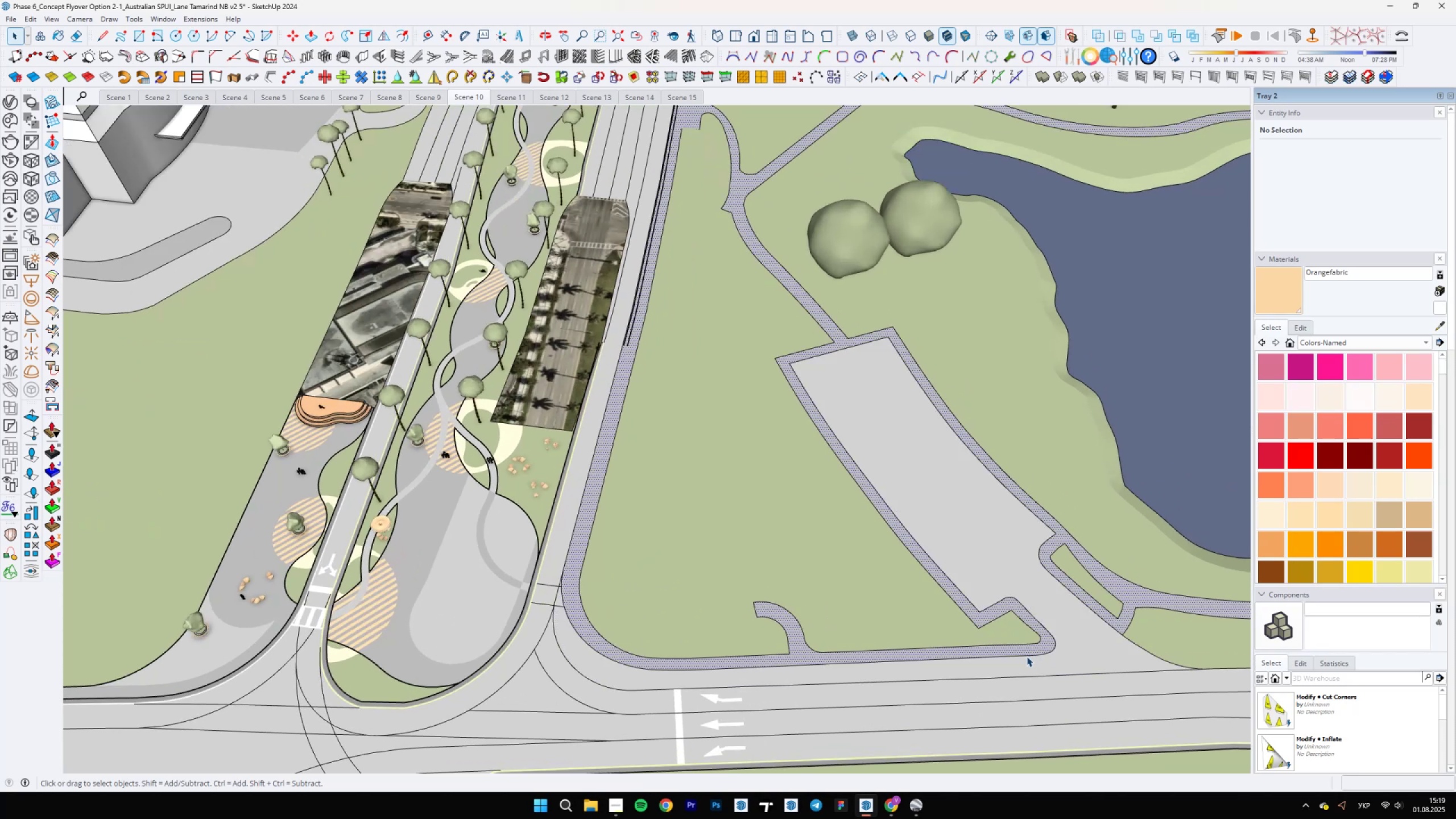 
scroll: coordinate [1025, 672], scroll_direction: down, amount: 2.0
 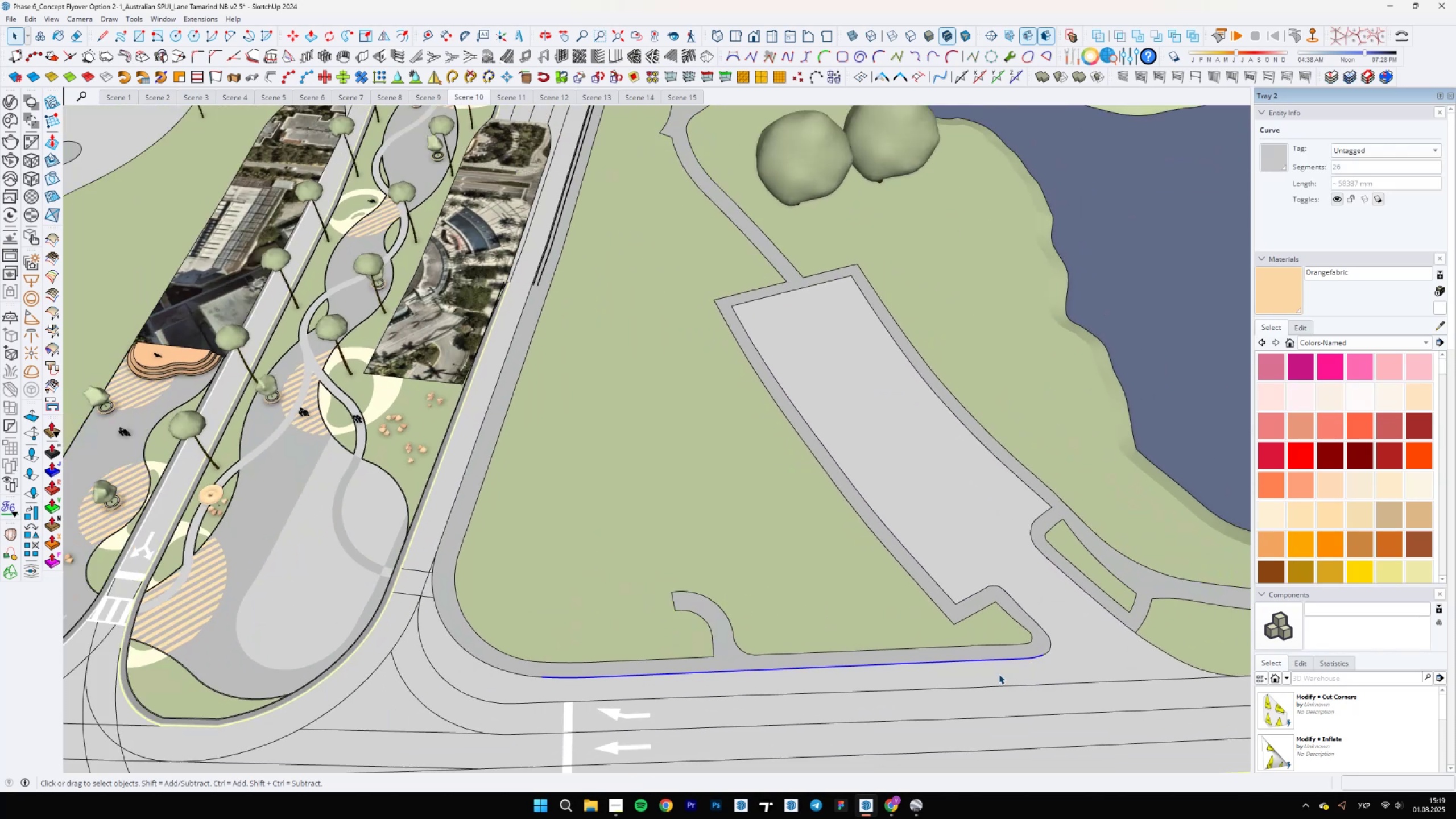 
hold_key(key=ShiftLeft, duration=0.44)
 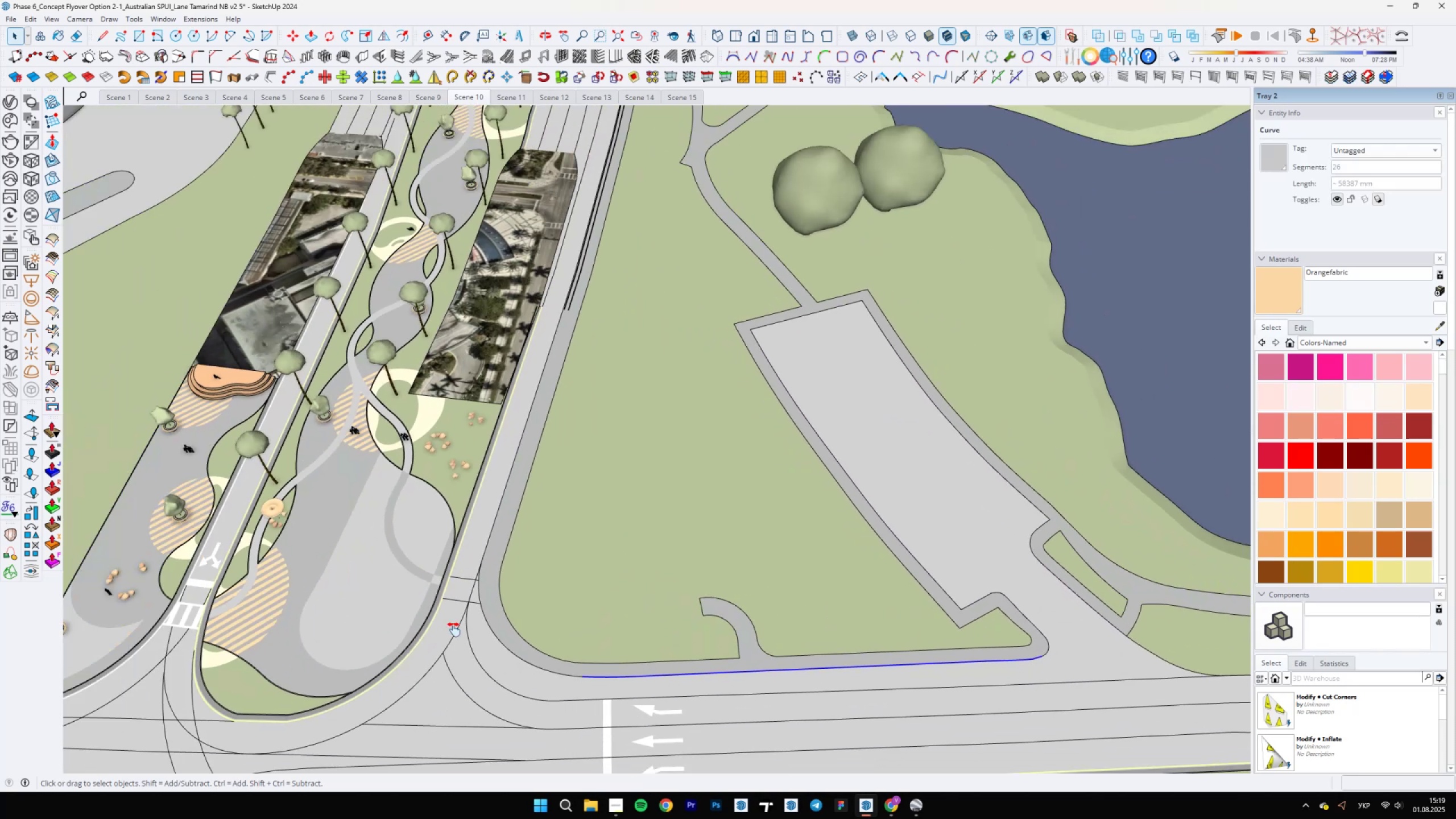 
hold_key(key=ControlLeft, duration=1.05)
left_click([661, 709])
 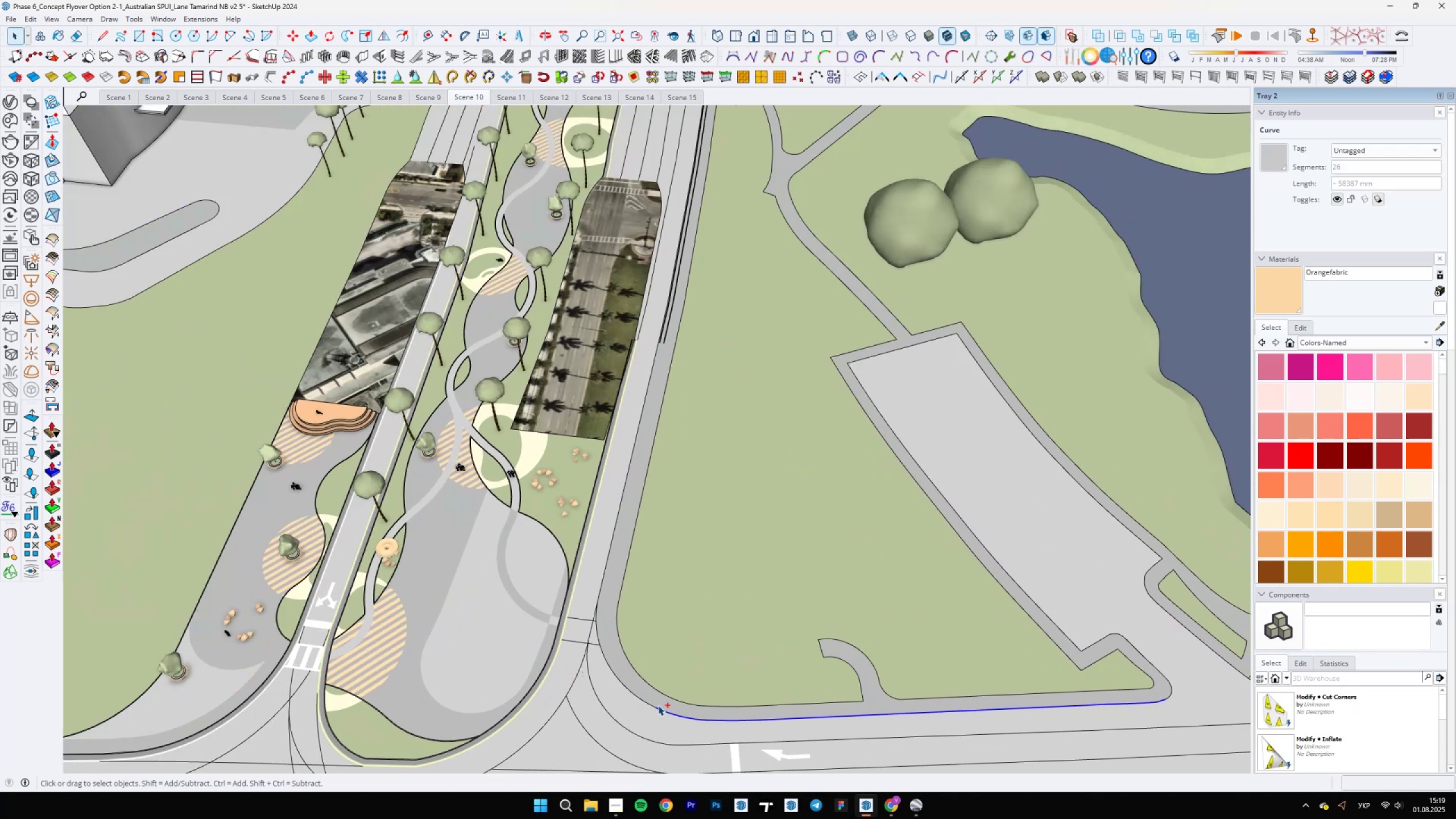 
key(Shift+ShiftLeft)
 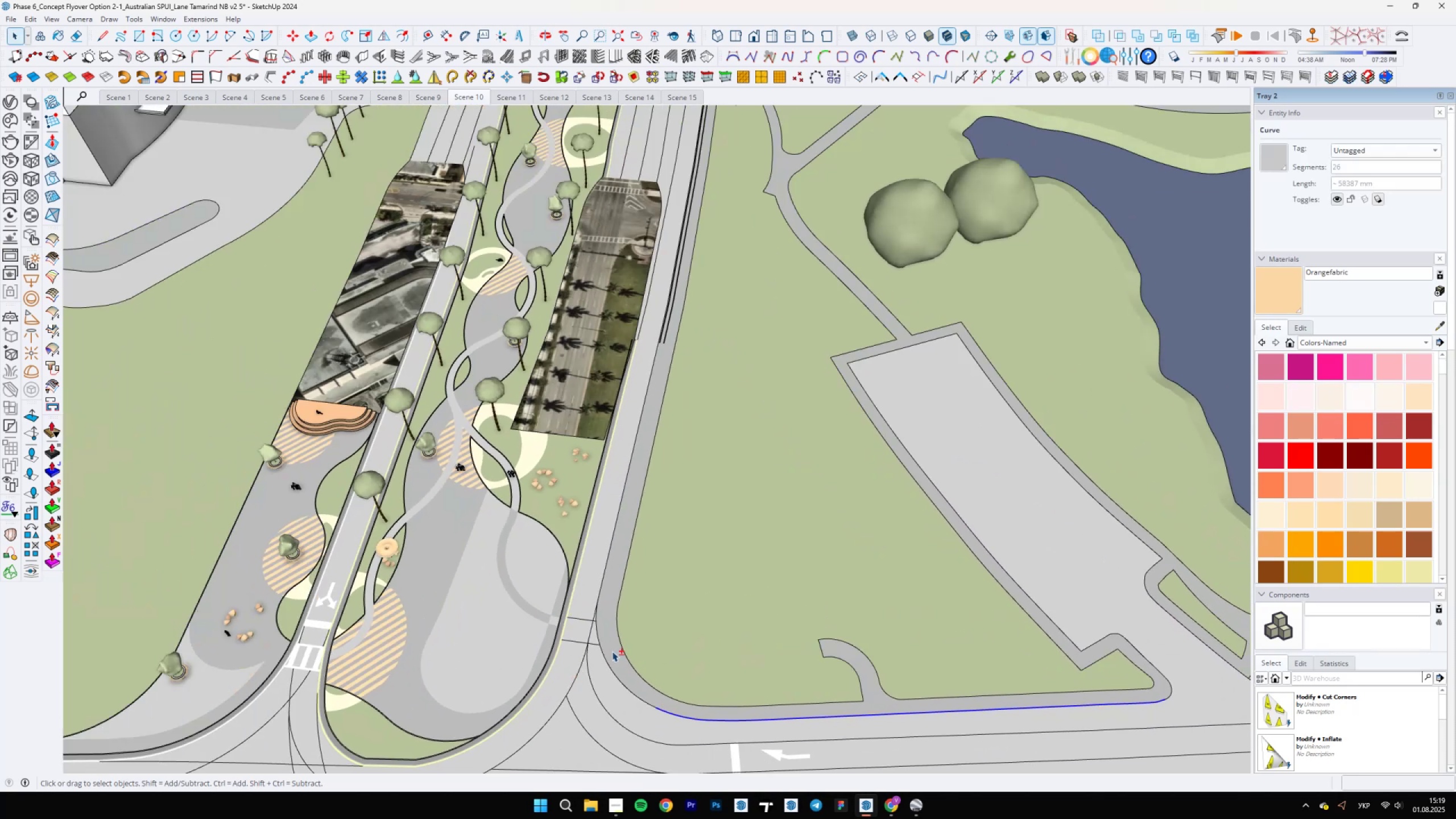 
hold_key(key=ControlLeft, duration=1.5)
left_click([633, 696])
 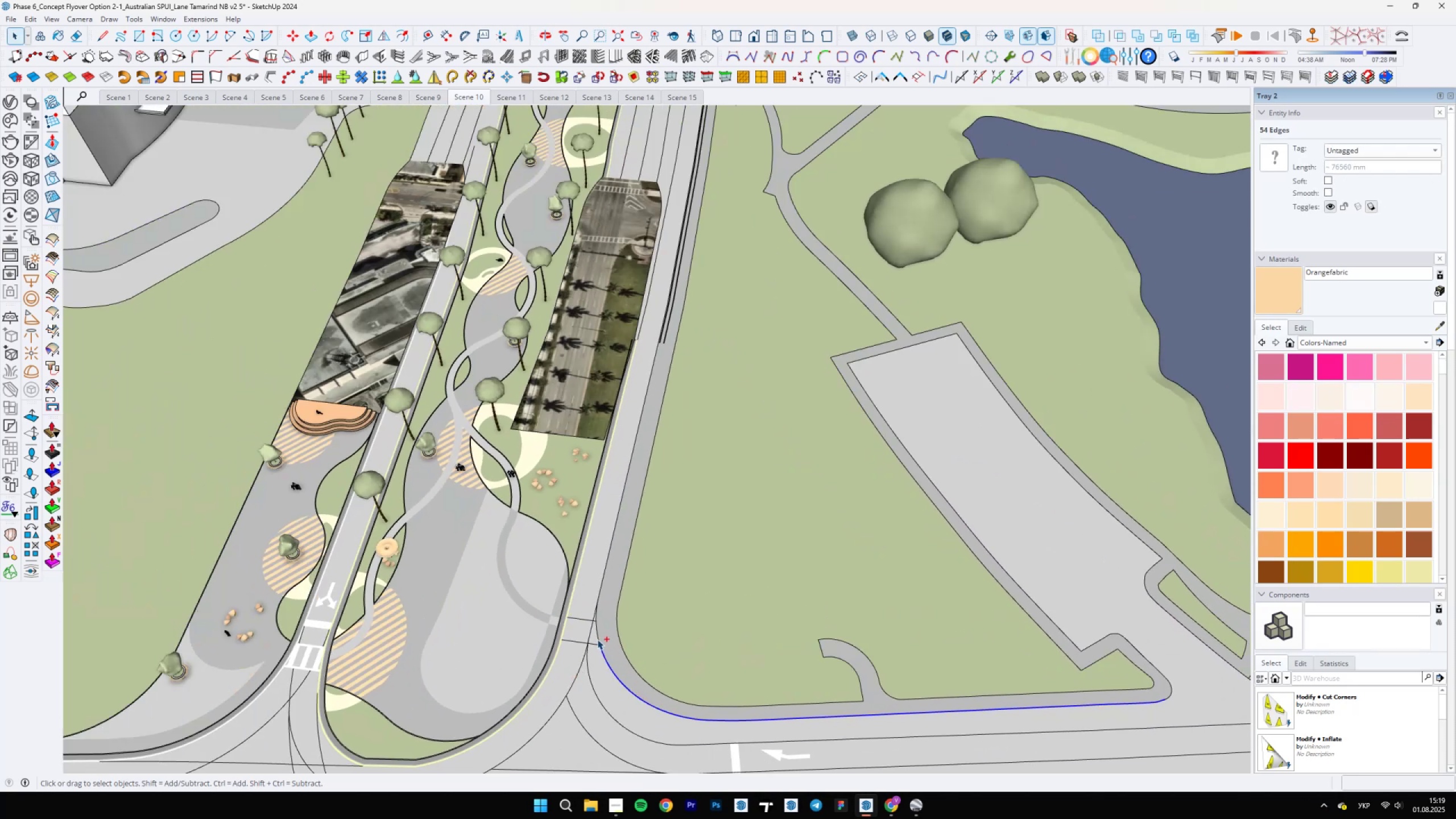 
hold_key(key=ControlLeft, duration=1.51)
scroll: coordinate [595, 618], scroll_direction: up, amount: 8.0
 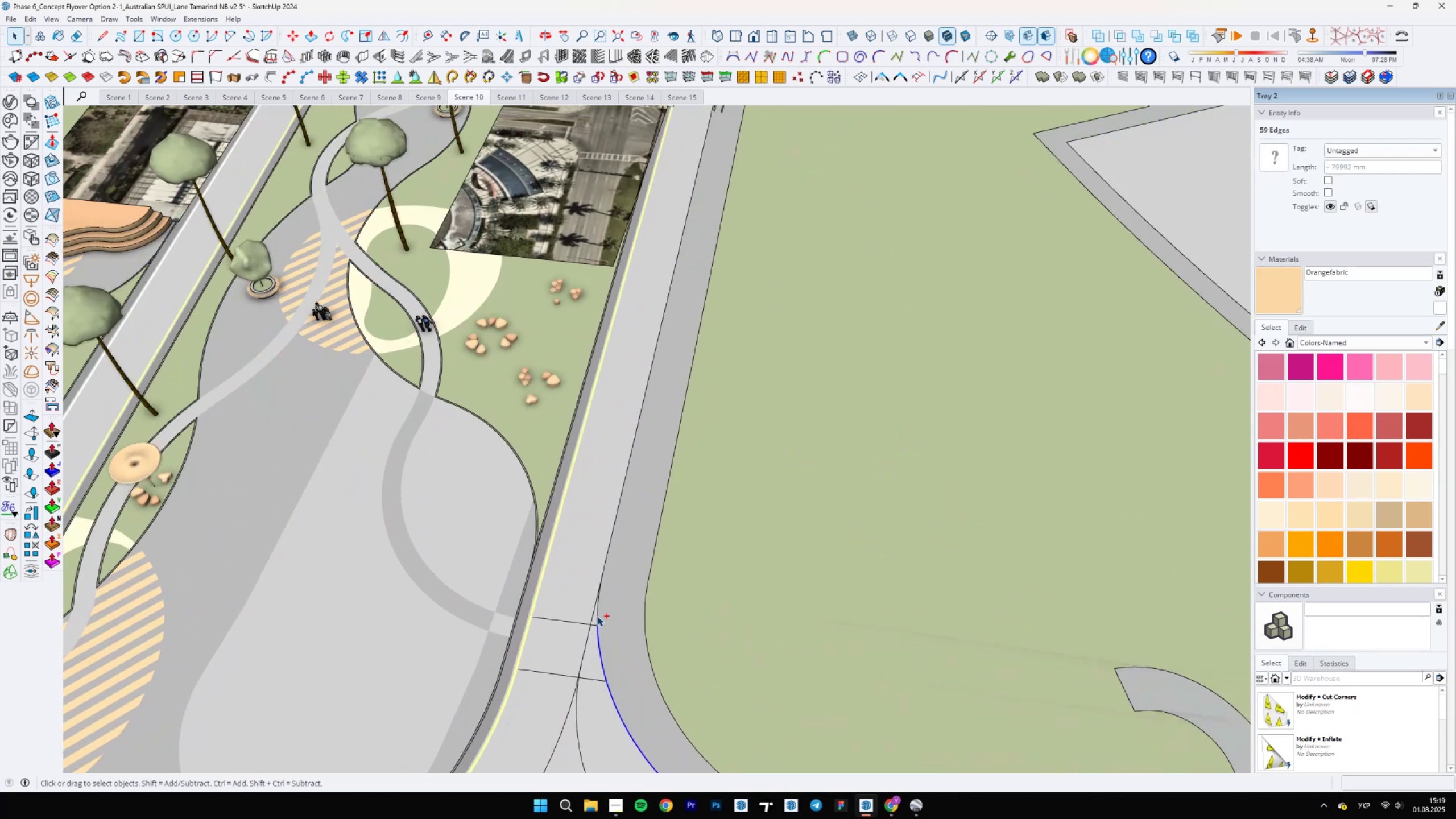 
left_click([598, 615])
 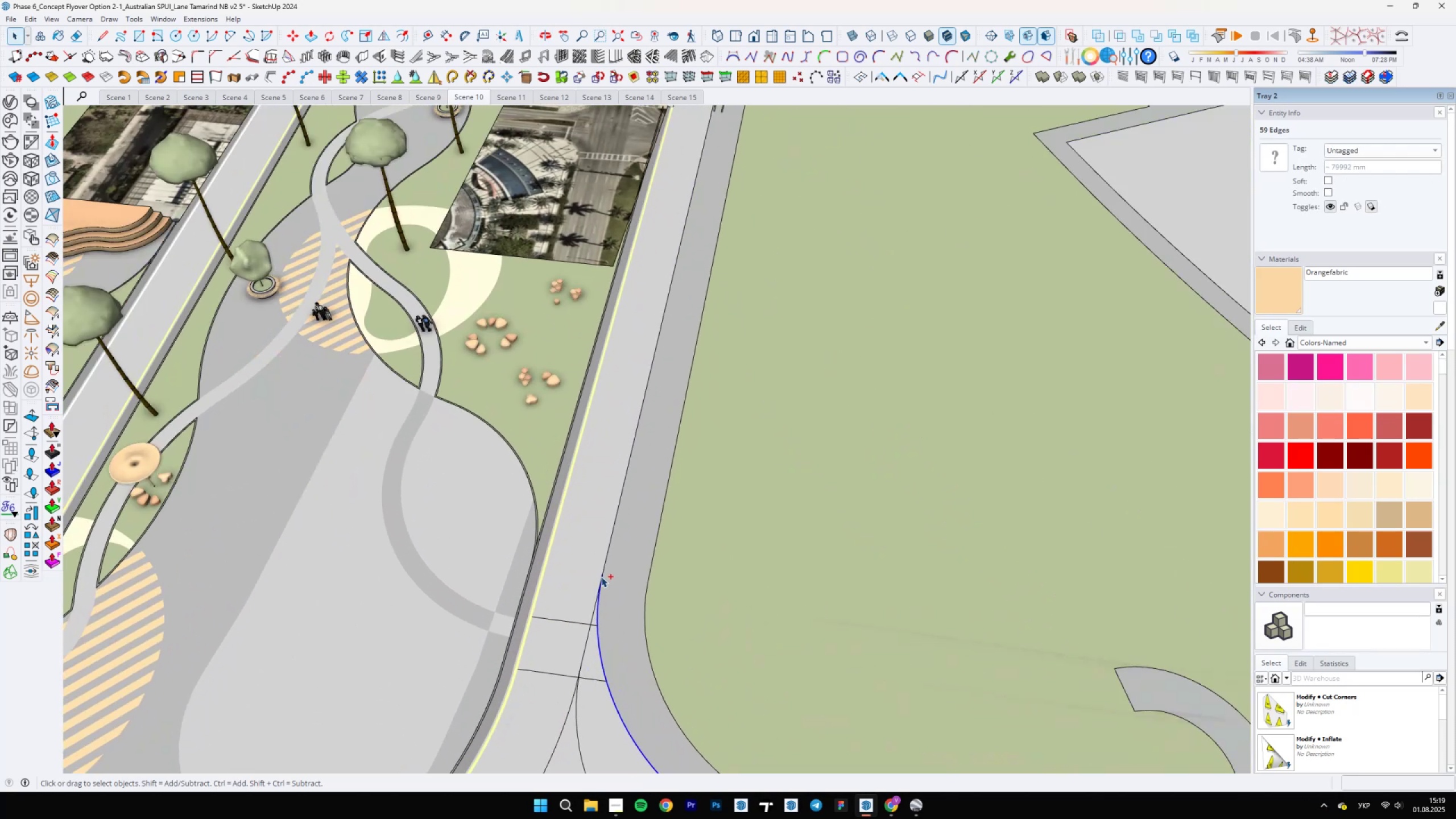 
hold_key(key=ControlLeft, duration=0.73)
left_click([604, 566])
 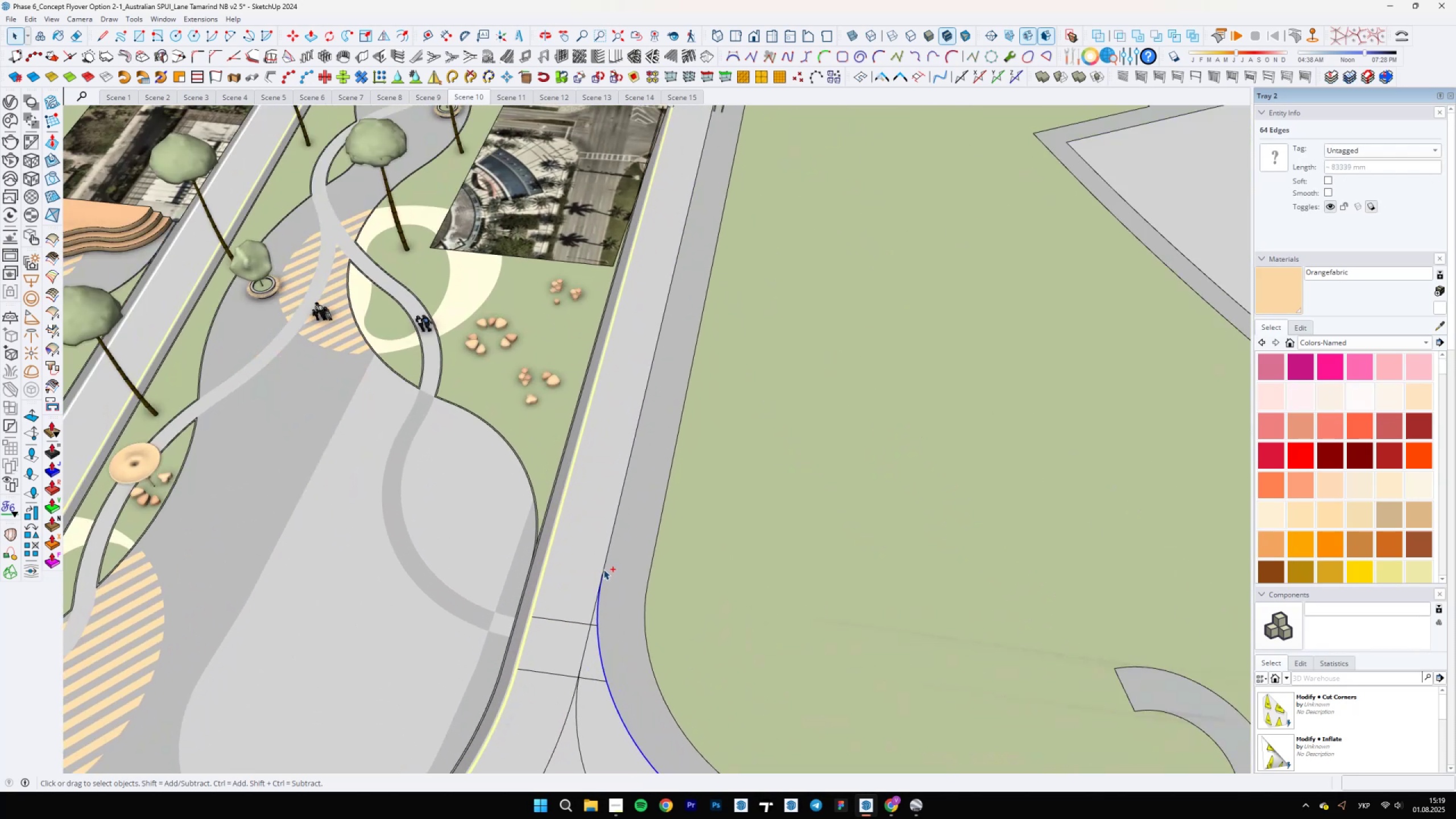 
scroll: coordinate [603, 607], scroll_direction: down, amount: 9.0
 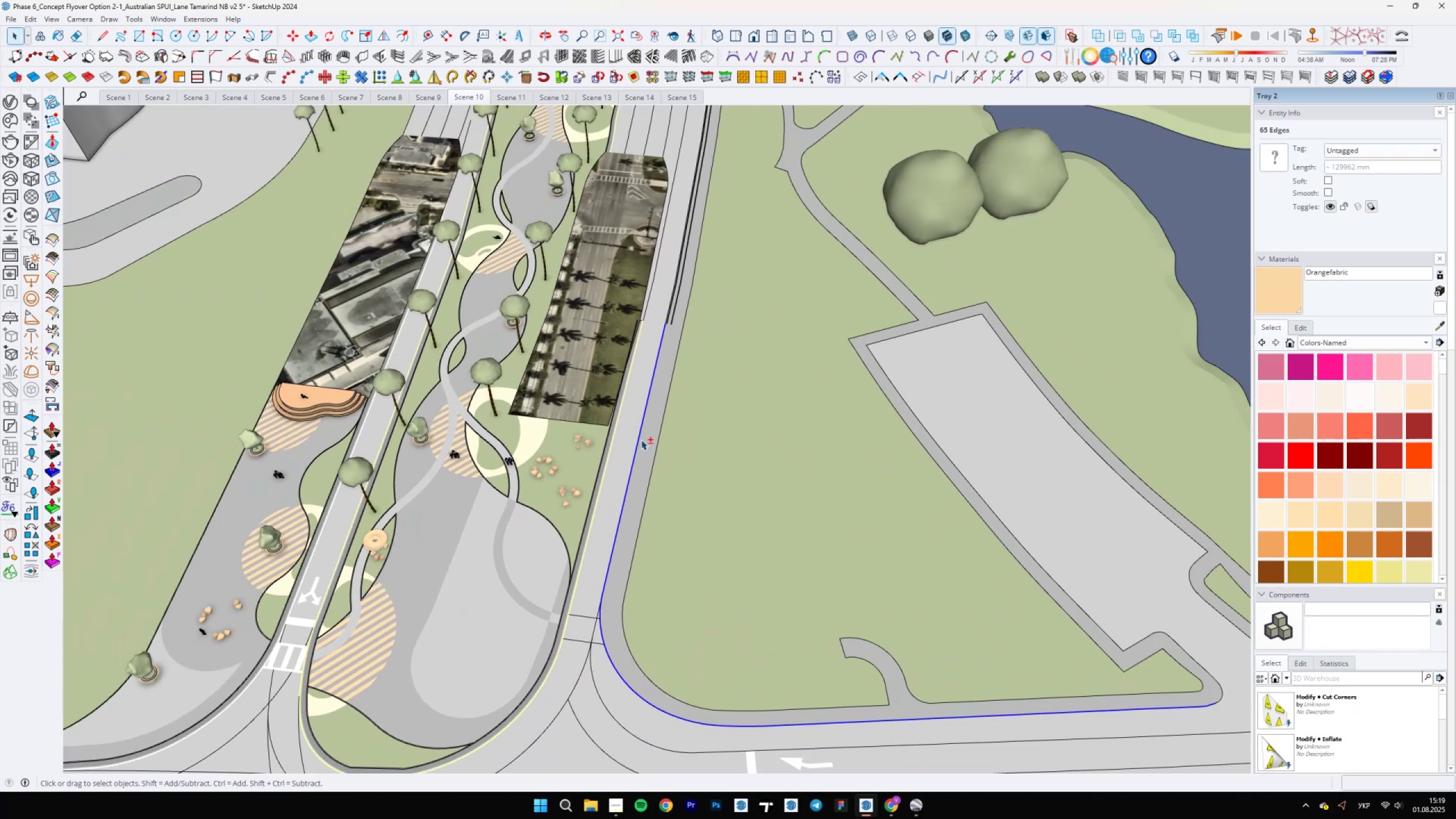 
hold_key(key=ShiftLeft, duration=0.61)
scroll: coordinate [653, 520], scroll_direction: up, amount: 16.0
 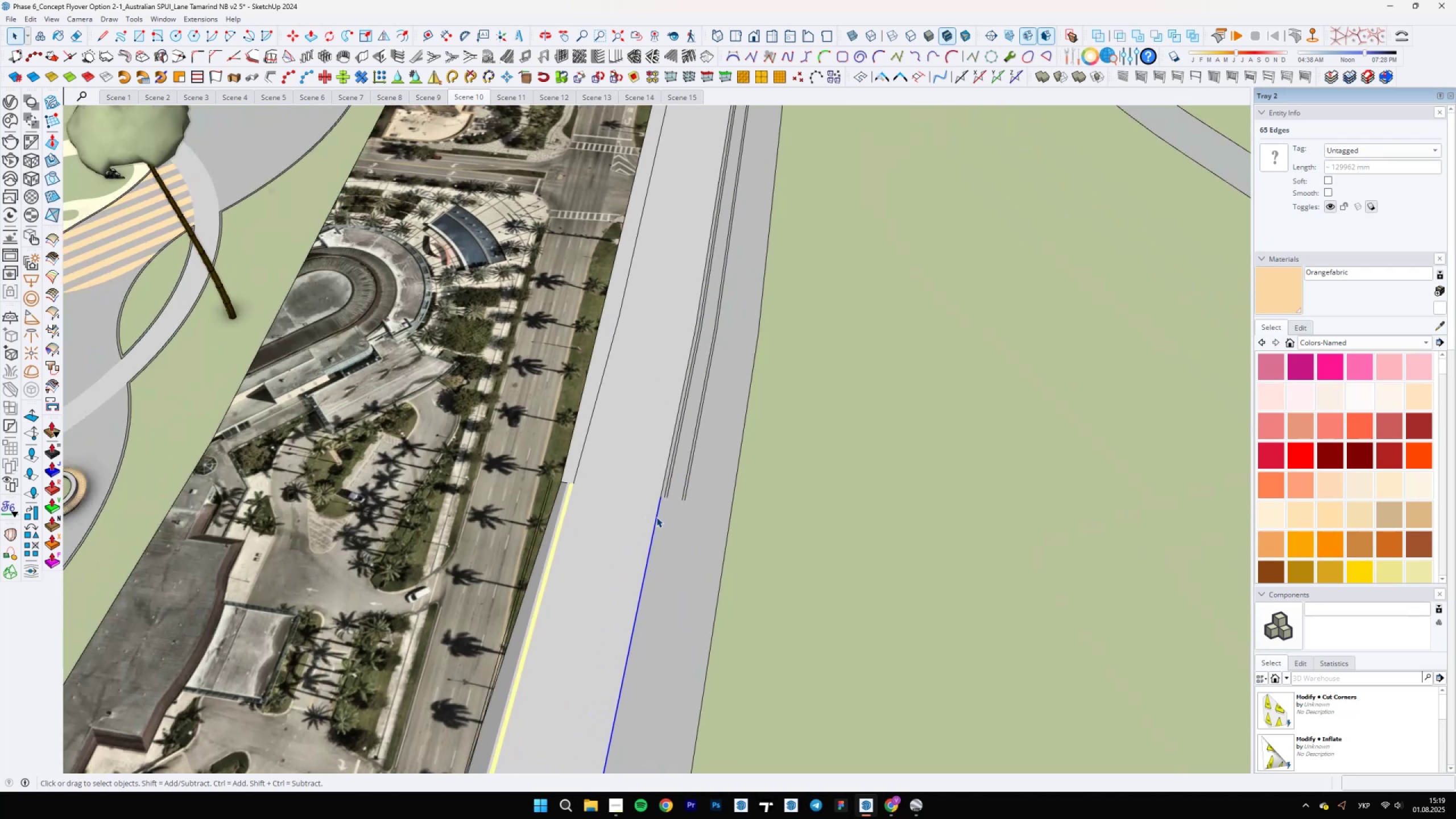 
hold_key(key=ShiftLeft, duration=20.98)
right_click([656, 517])
 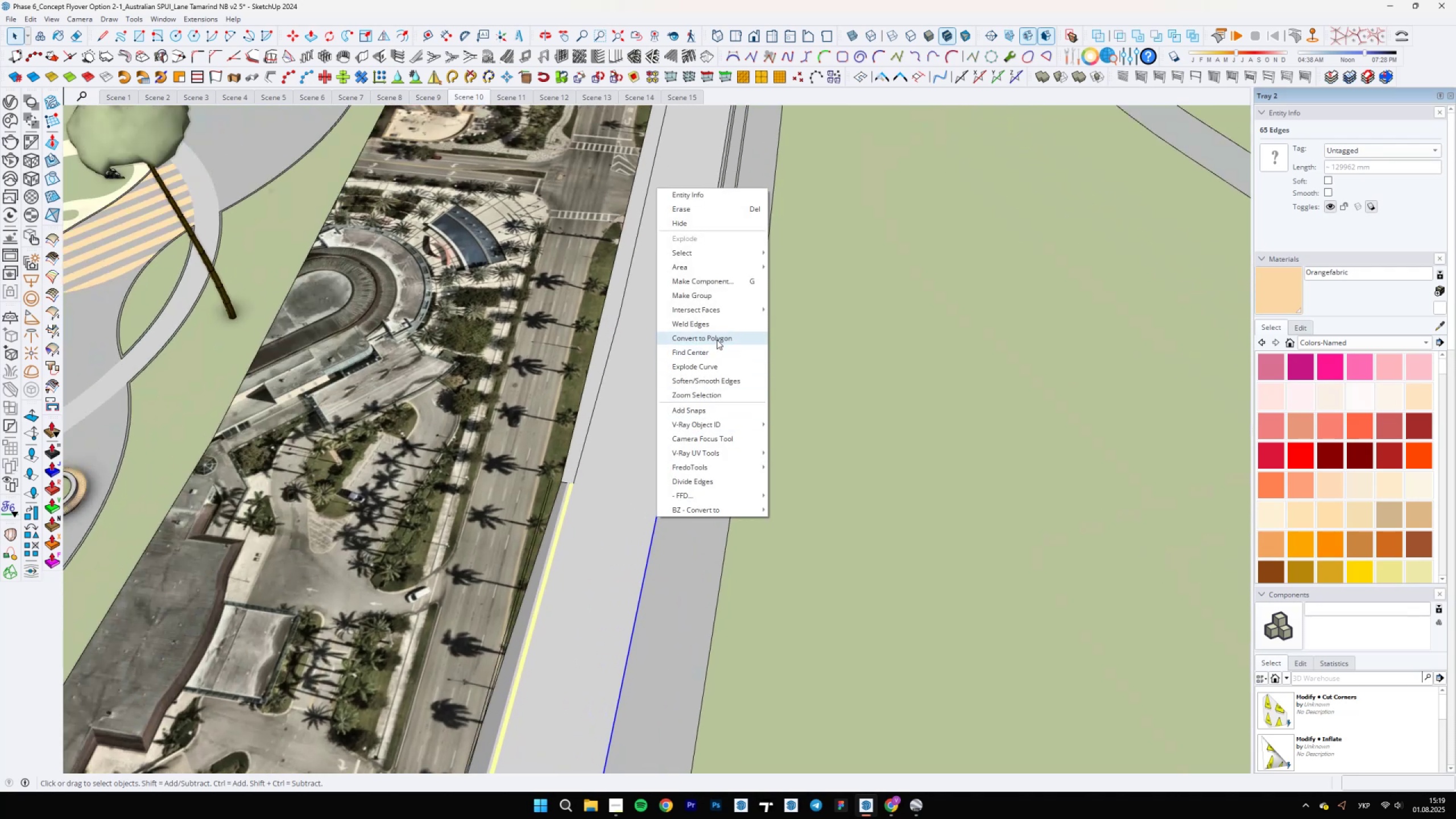 
left_click([713, 328])
 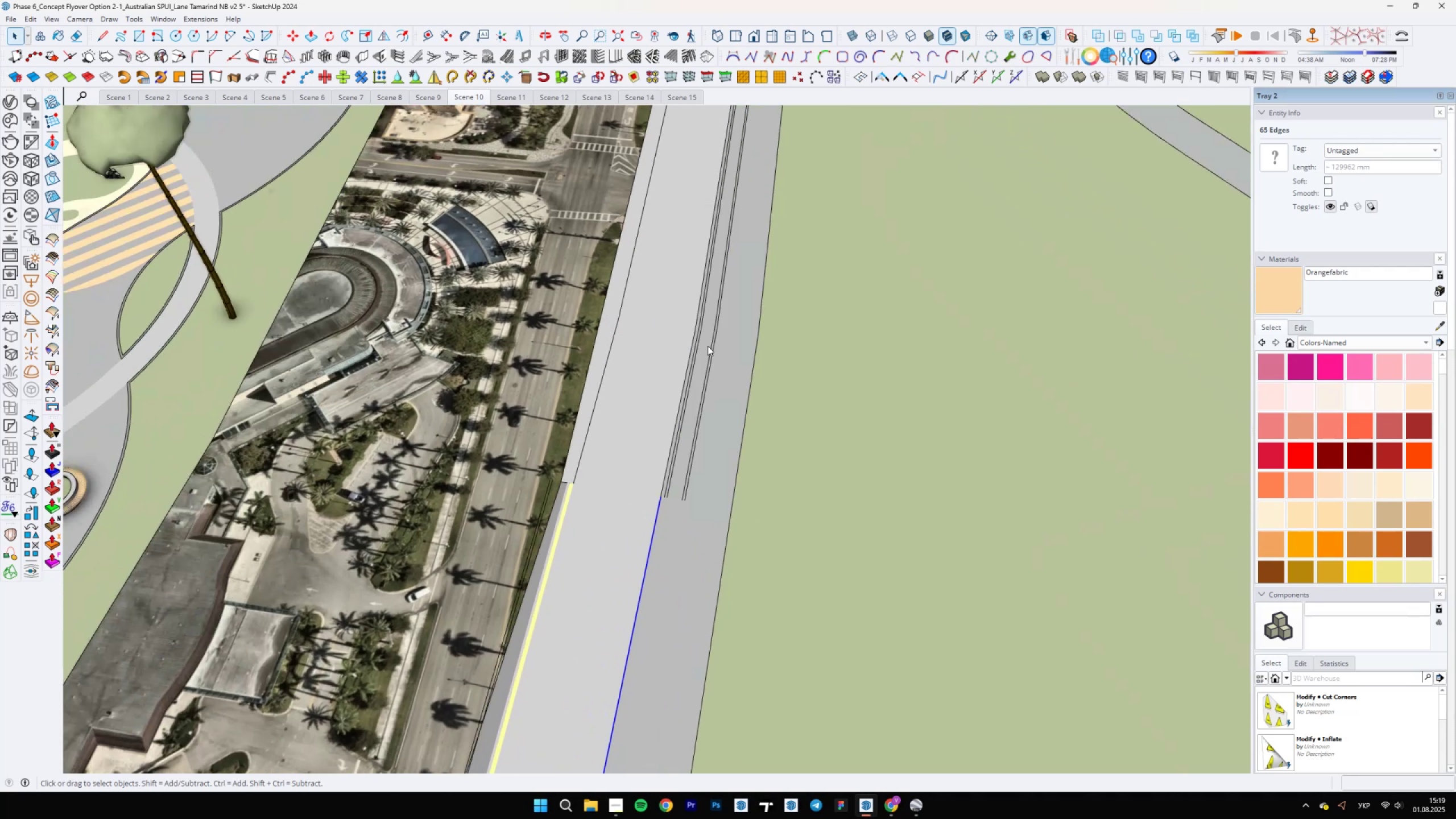 
scroll: coordinate [642, 542], scroll_direction: up, amount: 15.0
 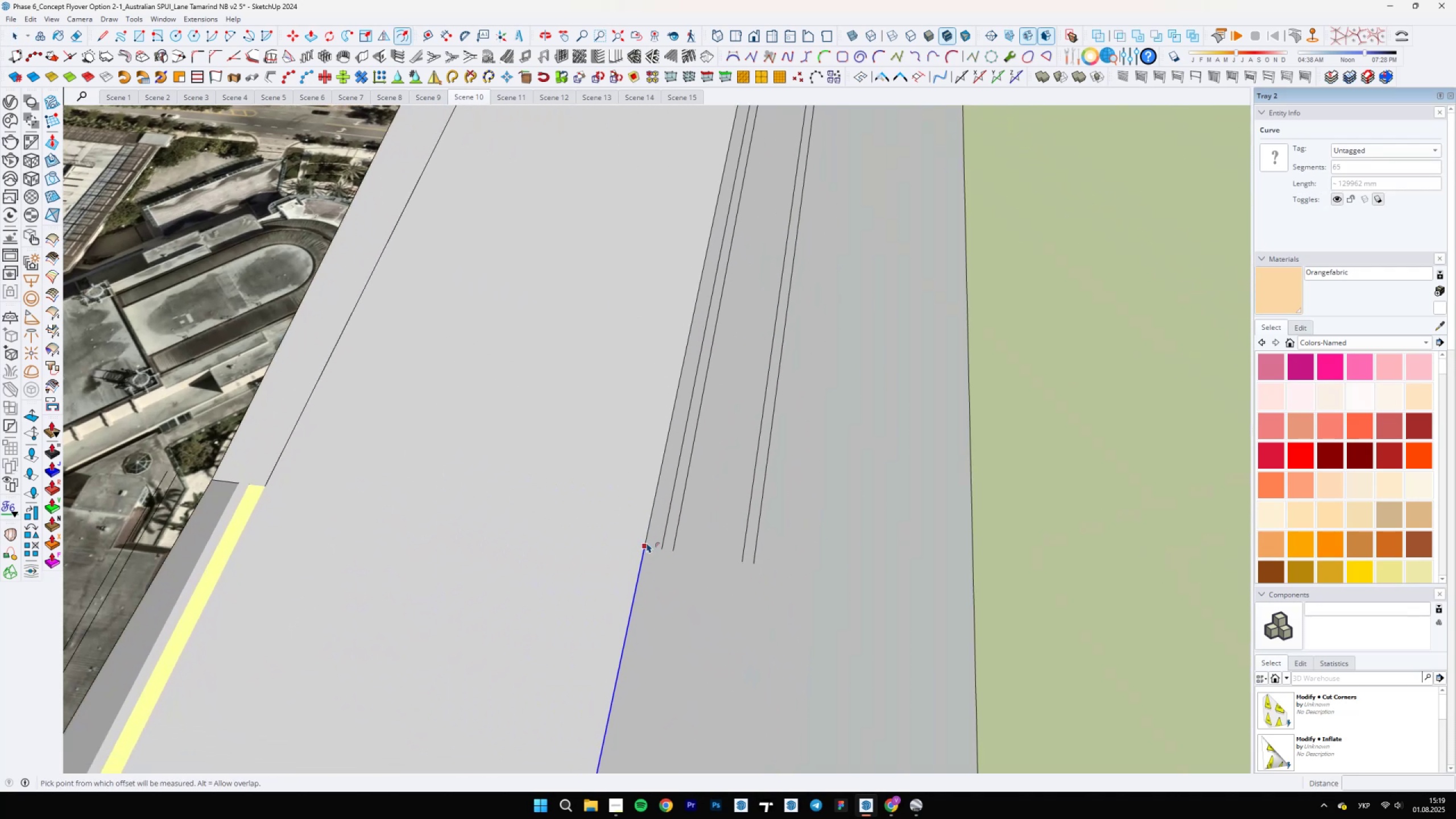 
left_click([647, 542])
 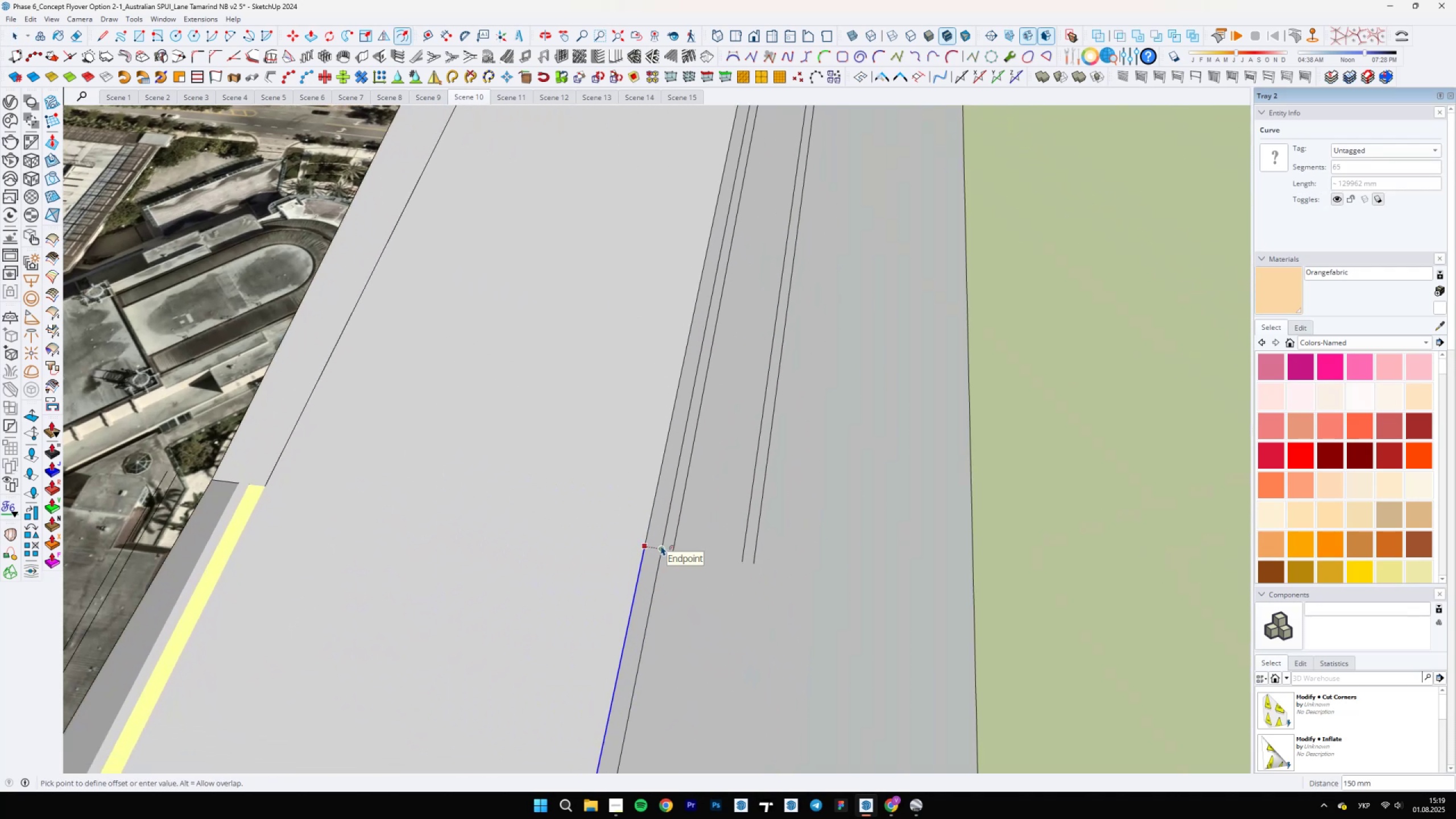 
left_click([661, 545])
 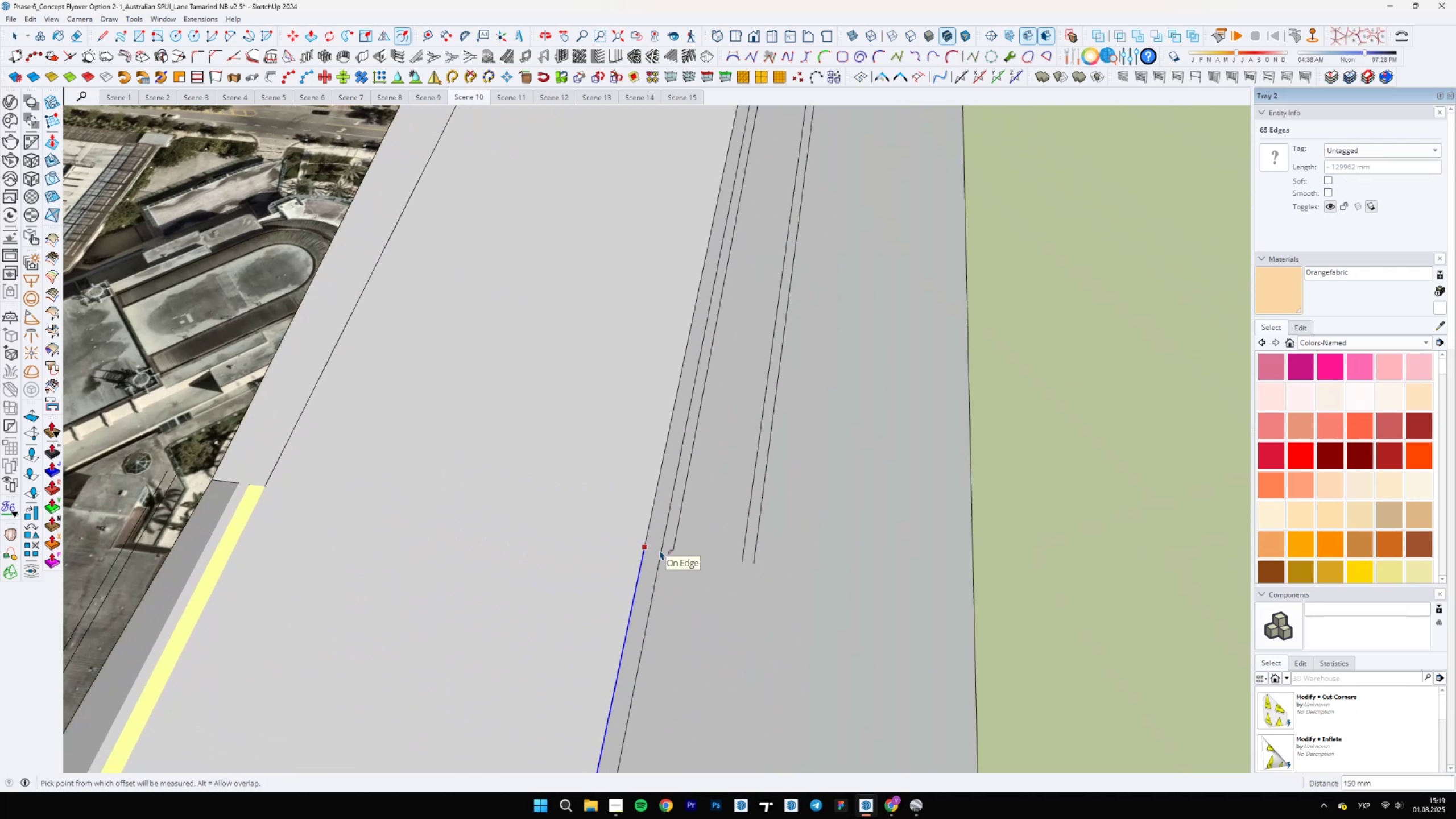 
left_click([646, 545])
 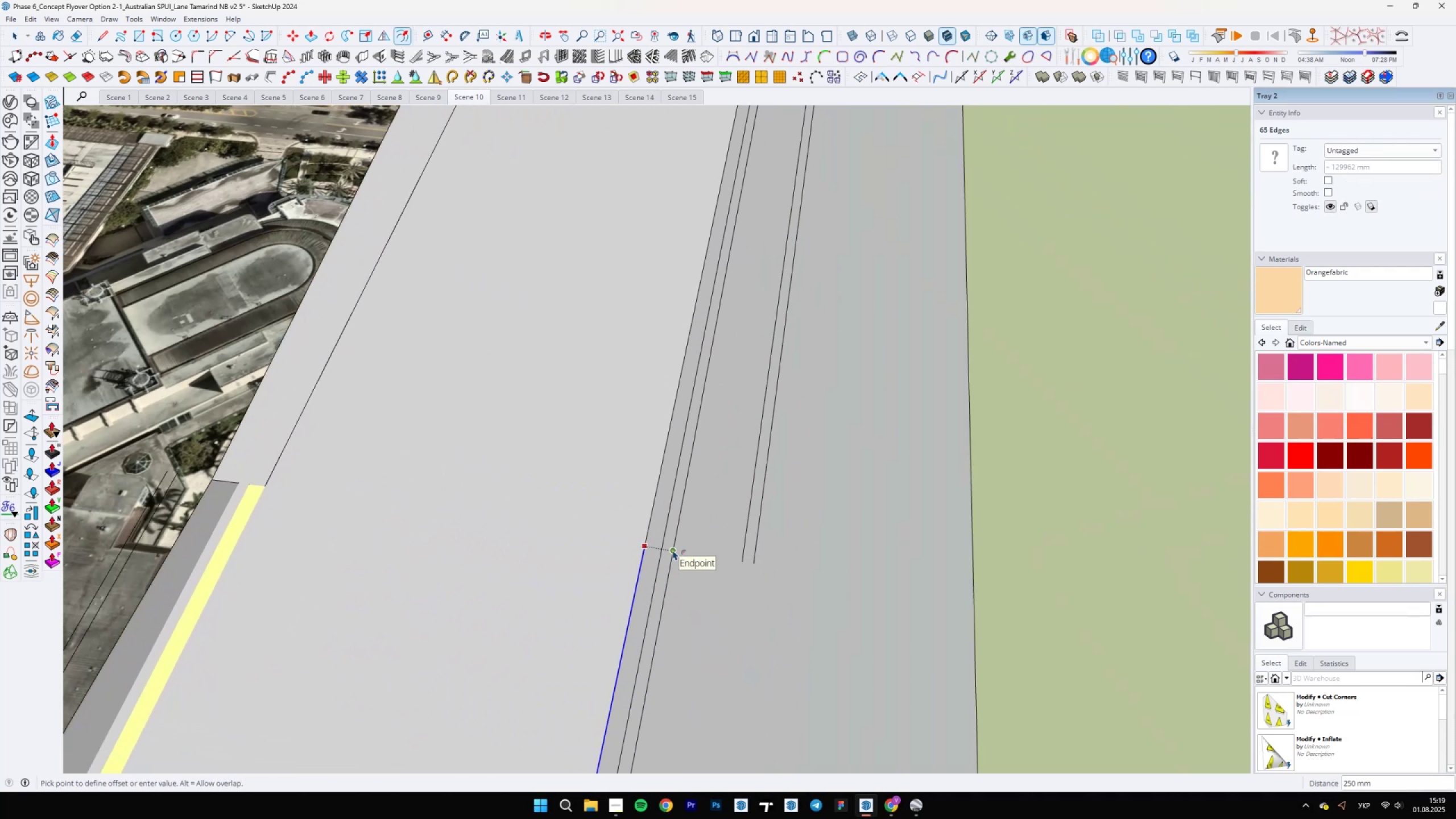 
left_click([673, 550])
 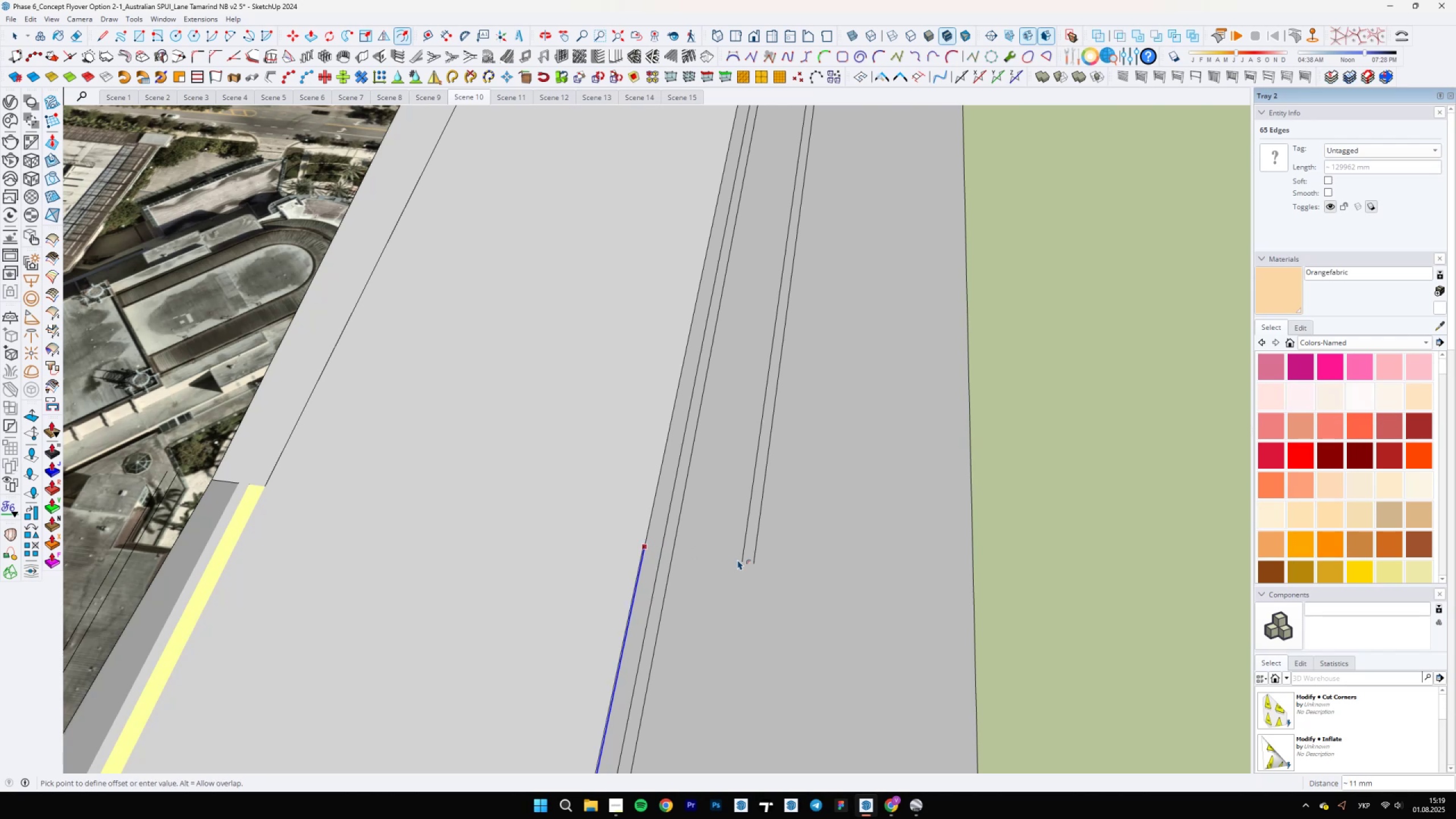 
scroll: coordinate [648, 560], scroll_direction: up, amount: 3.0
 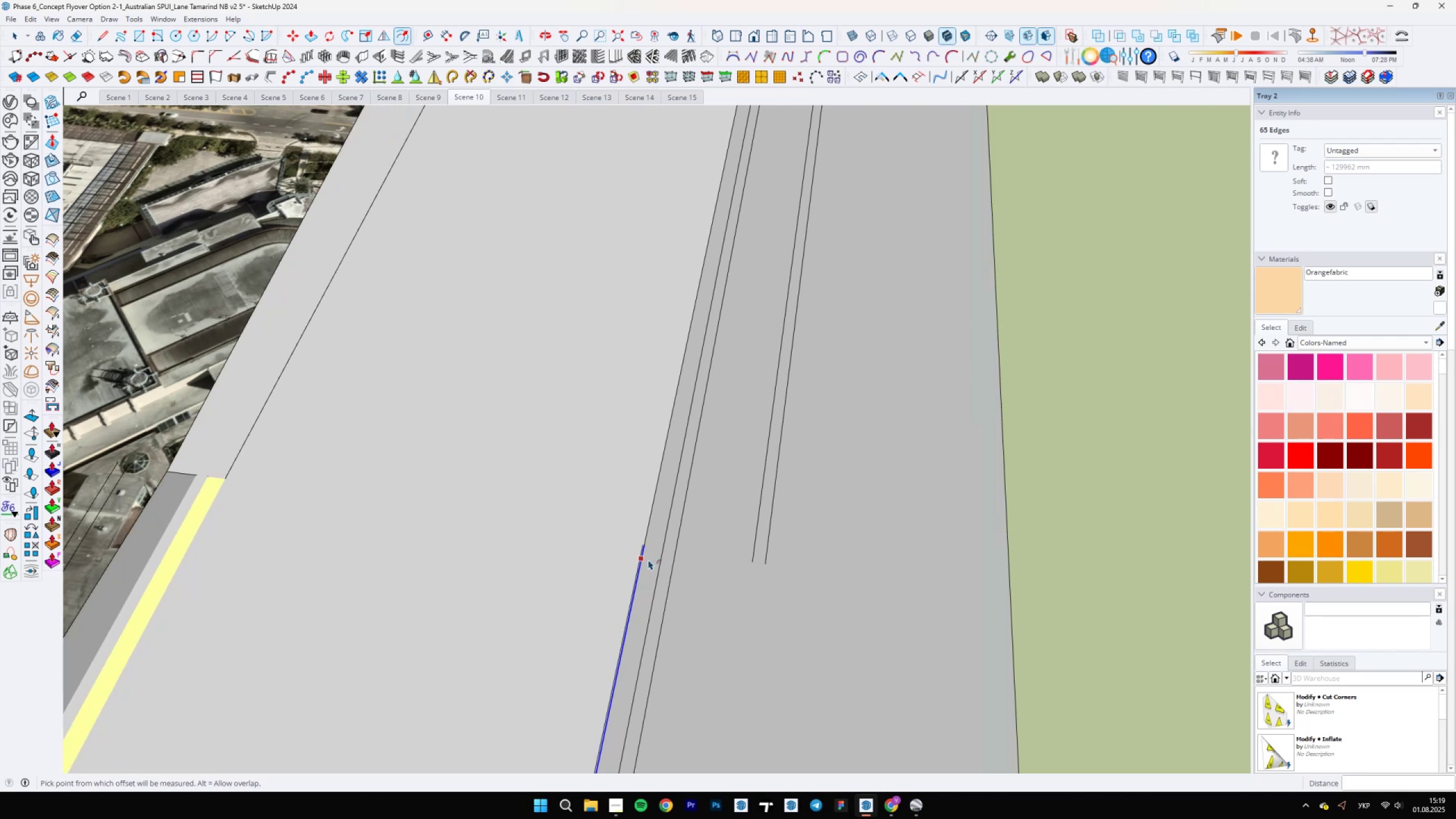 
key(Control+ControlLeft)
 